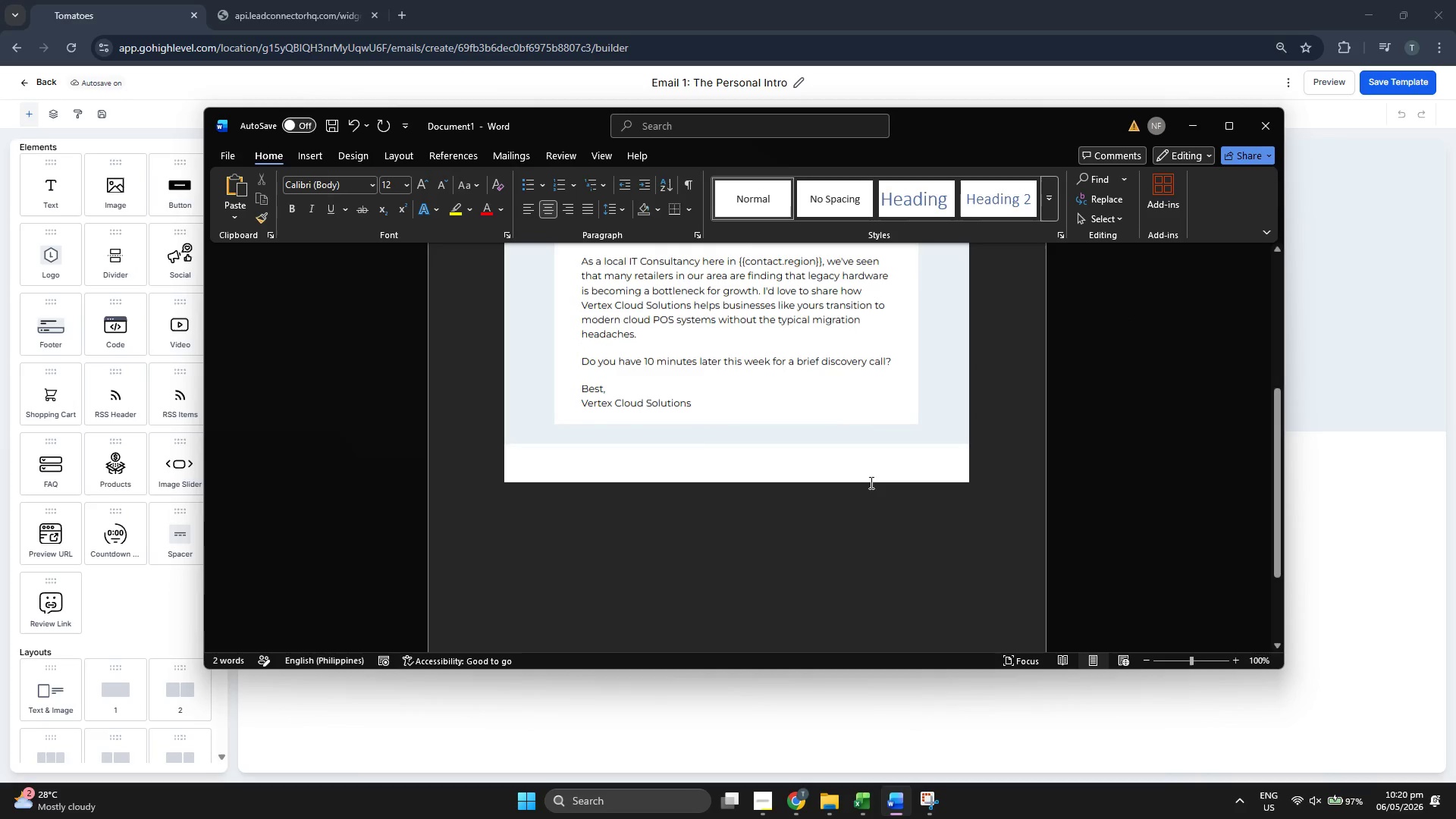 
key(Enter)
 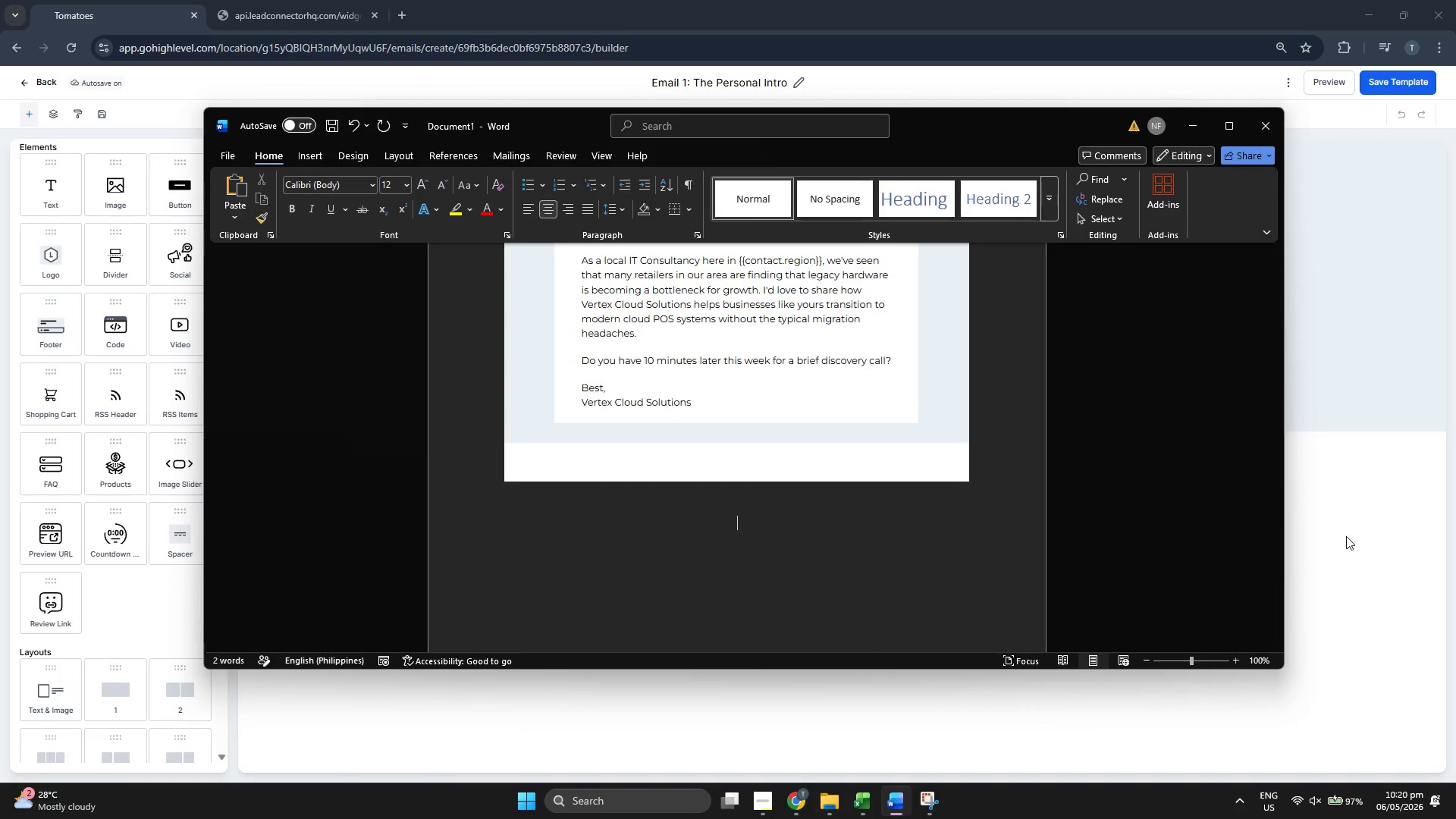 
left_click([1347, 536])
 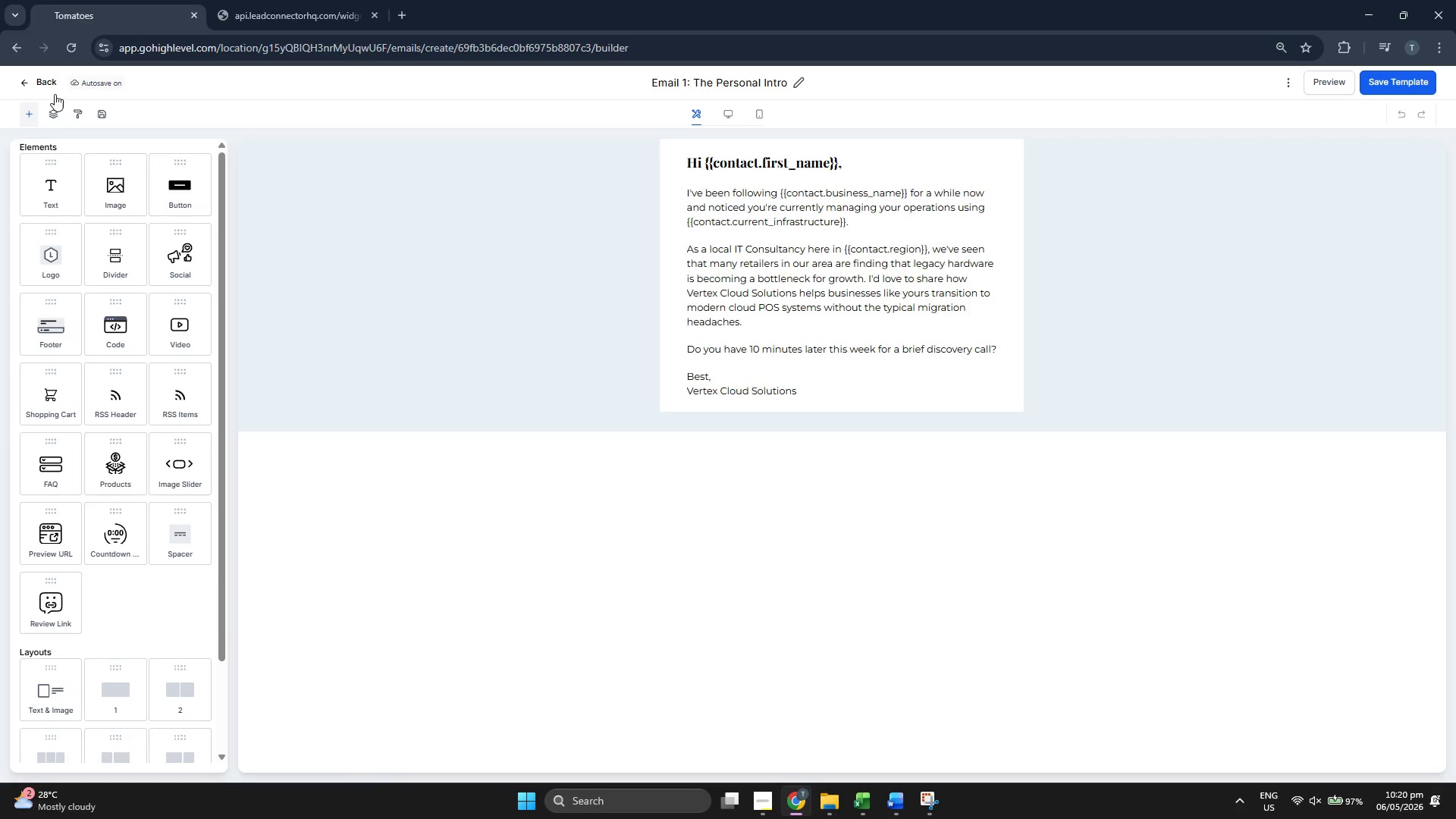 
left_click([46, 86])
 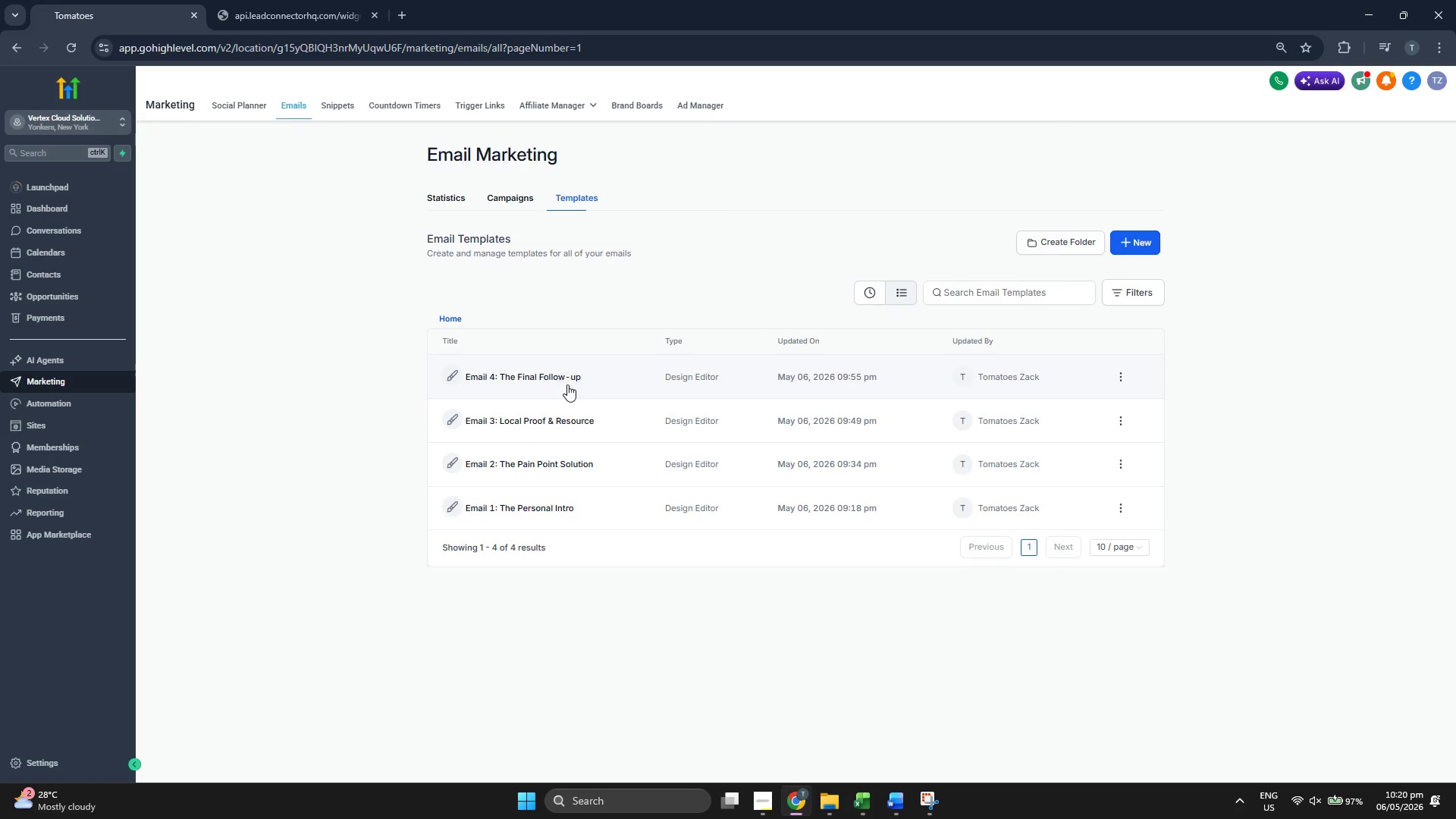 
wait(5.47)
 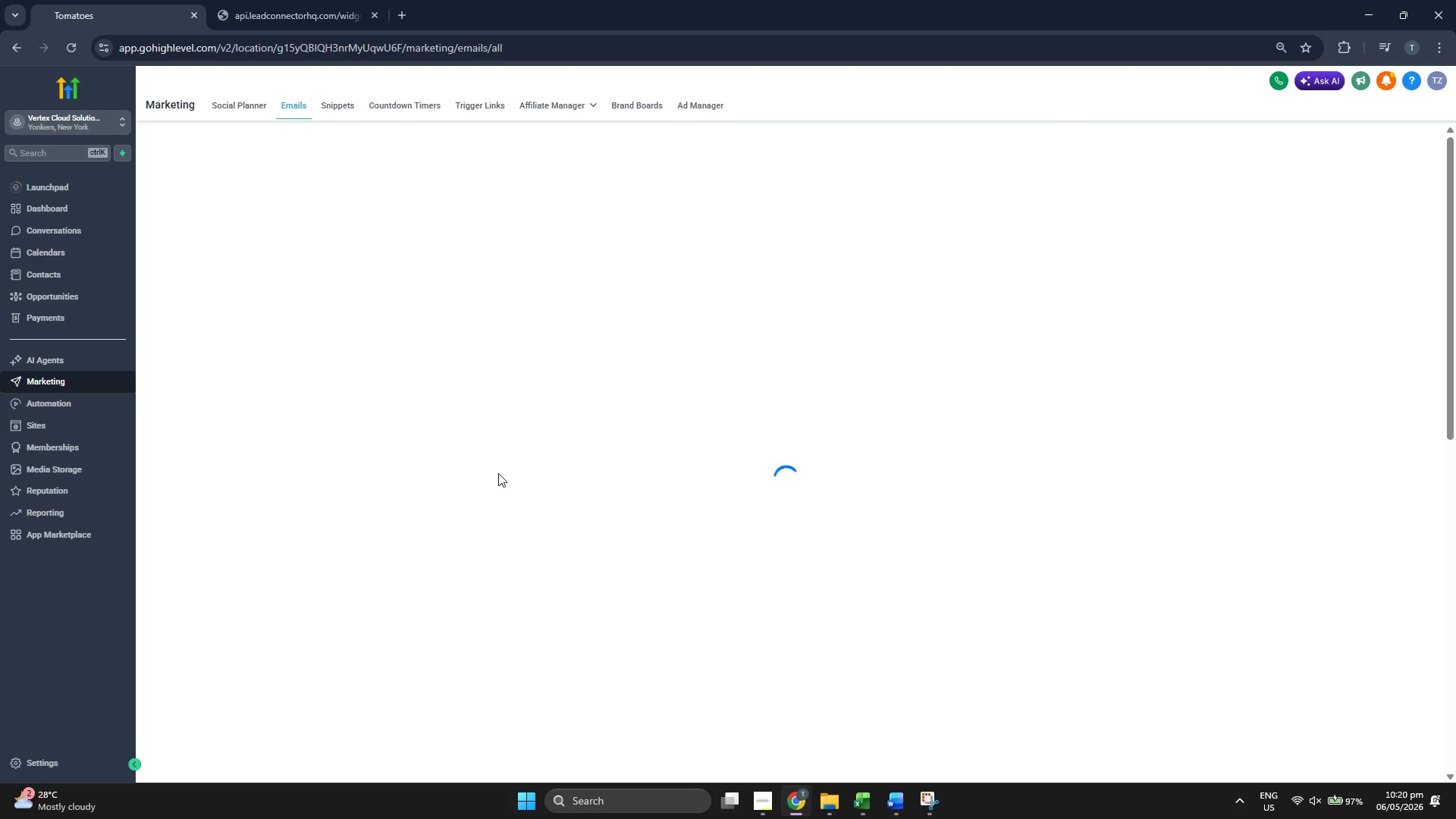 
left_click([540, 464])
 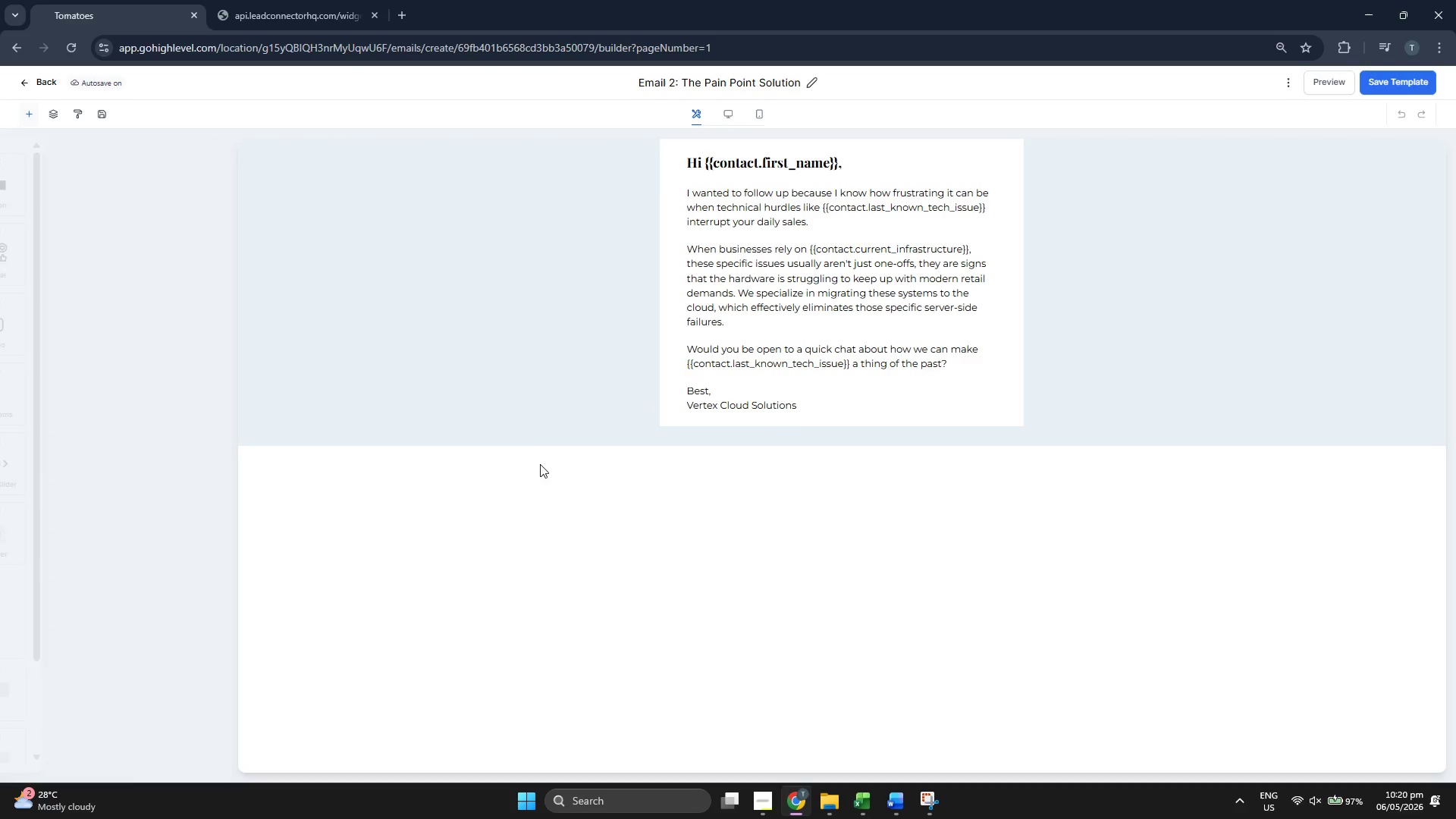 
wait(5.8)
 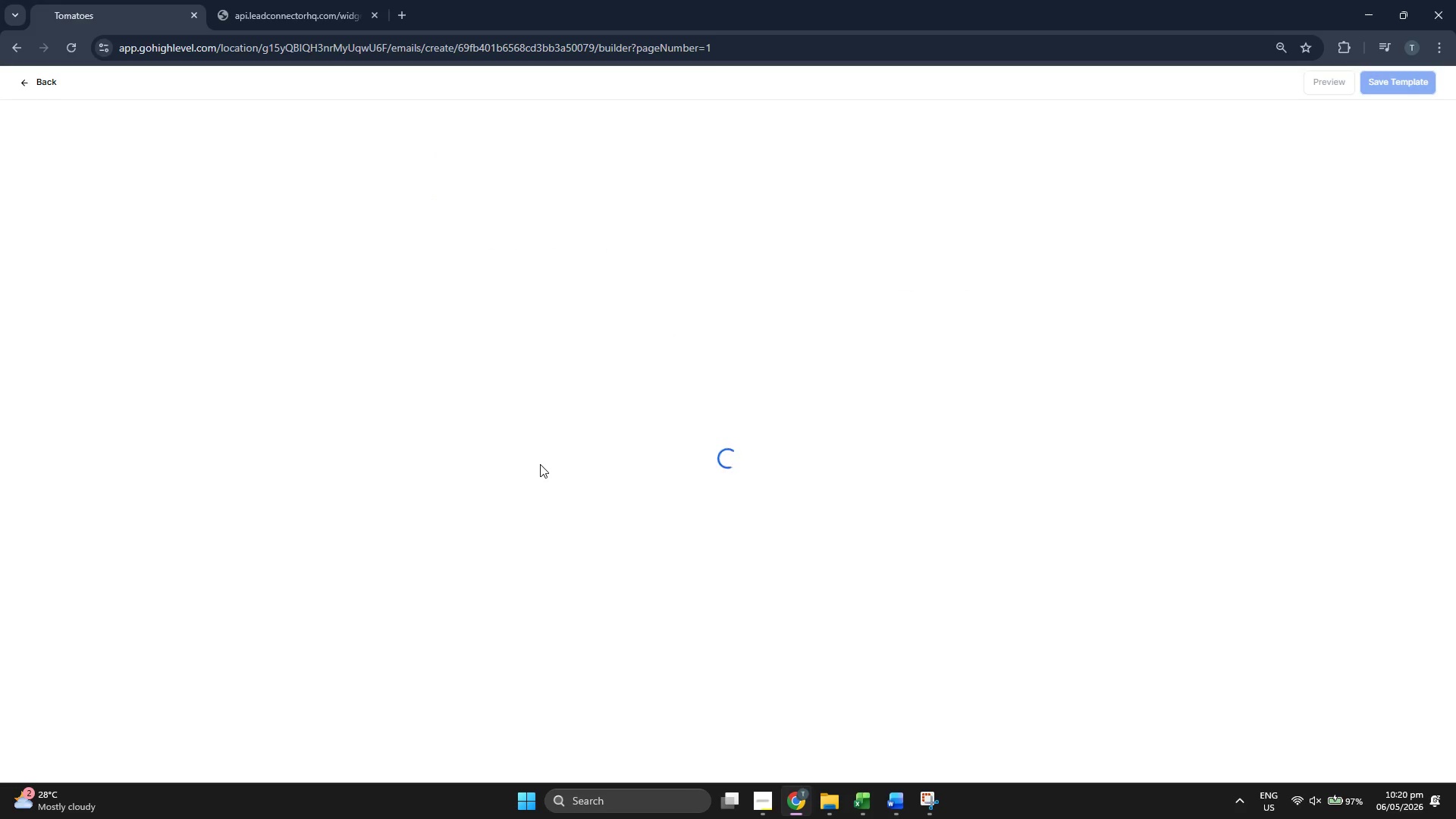 
left_click([937, 794])
 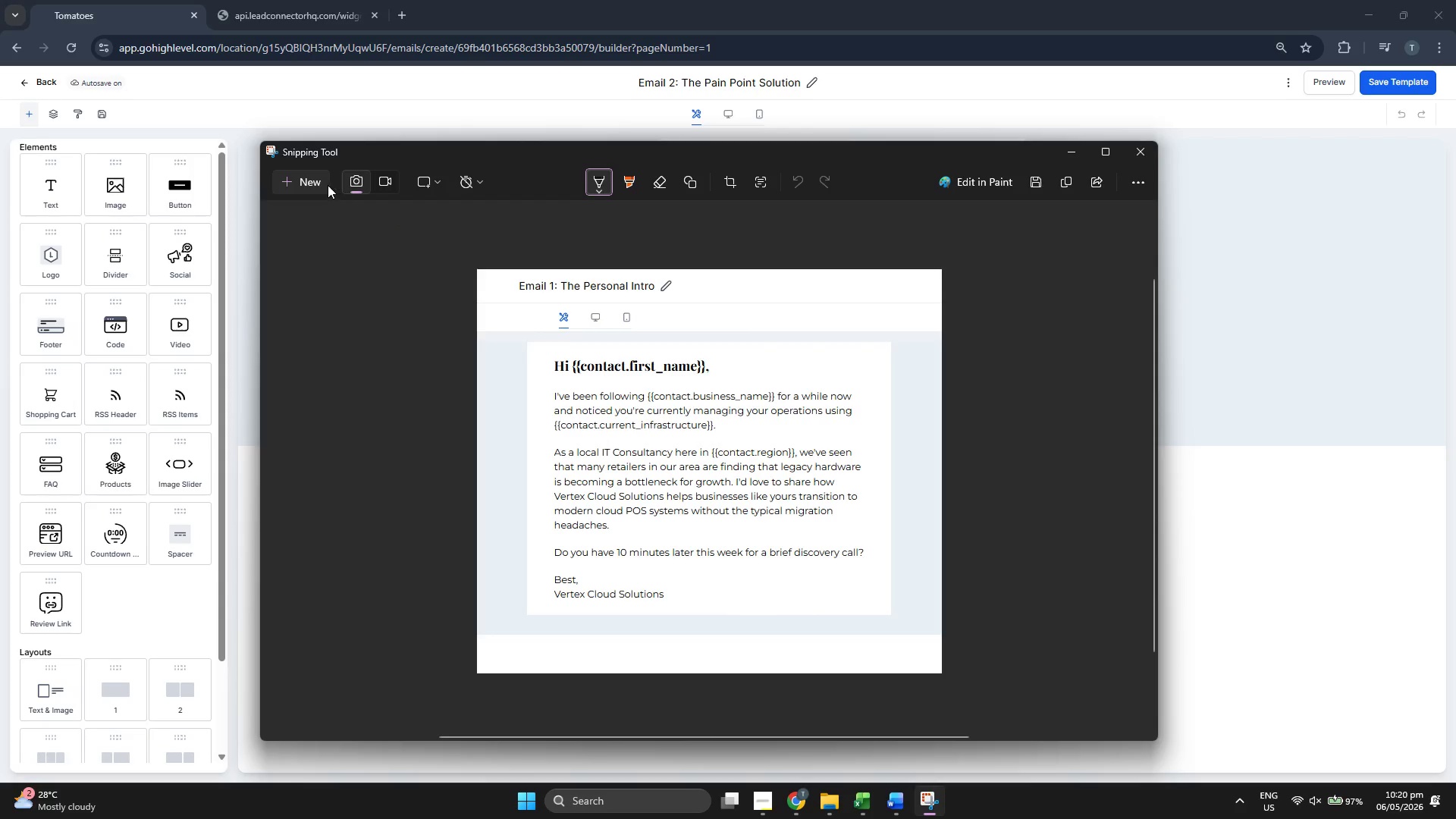 
left_click([317, 184])
 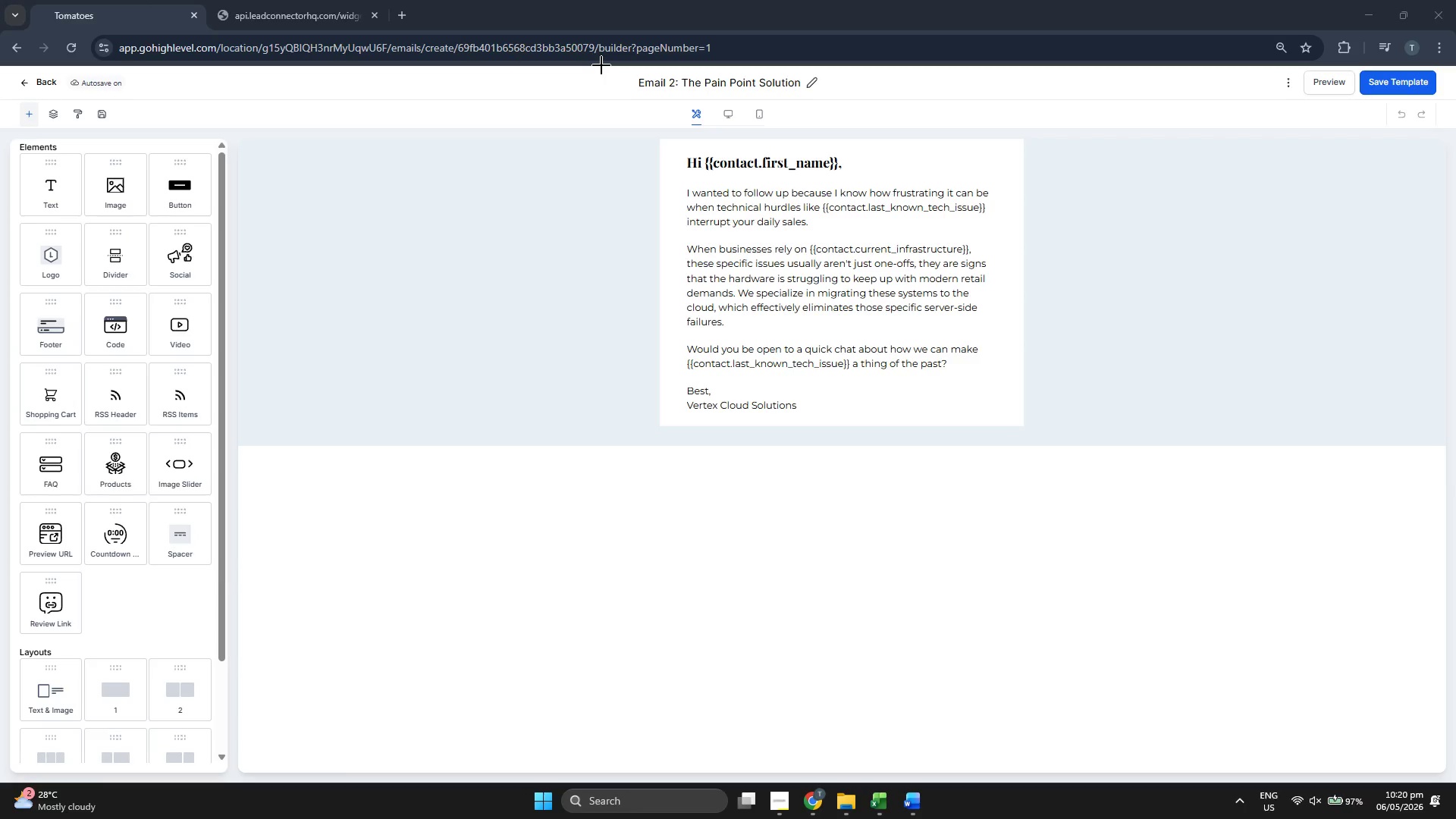 
left_click_drag(start_coordinate=[601, 65], to_coordinate=[1073, 482])
 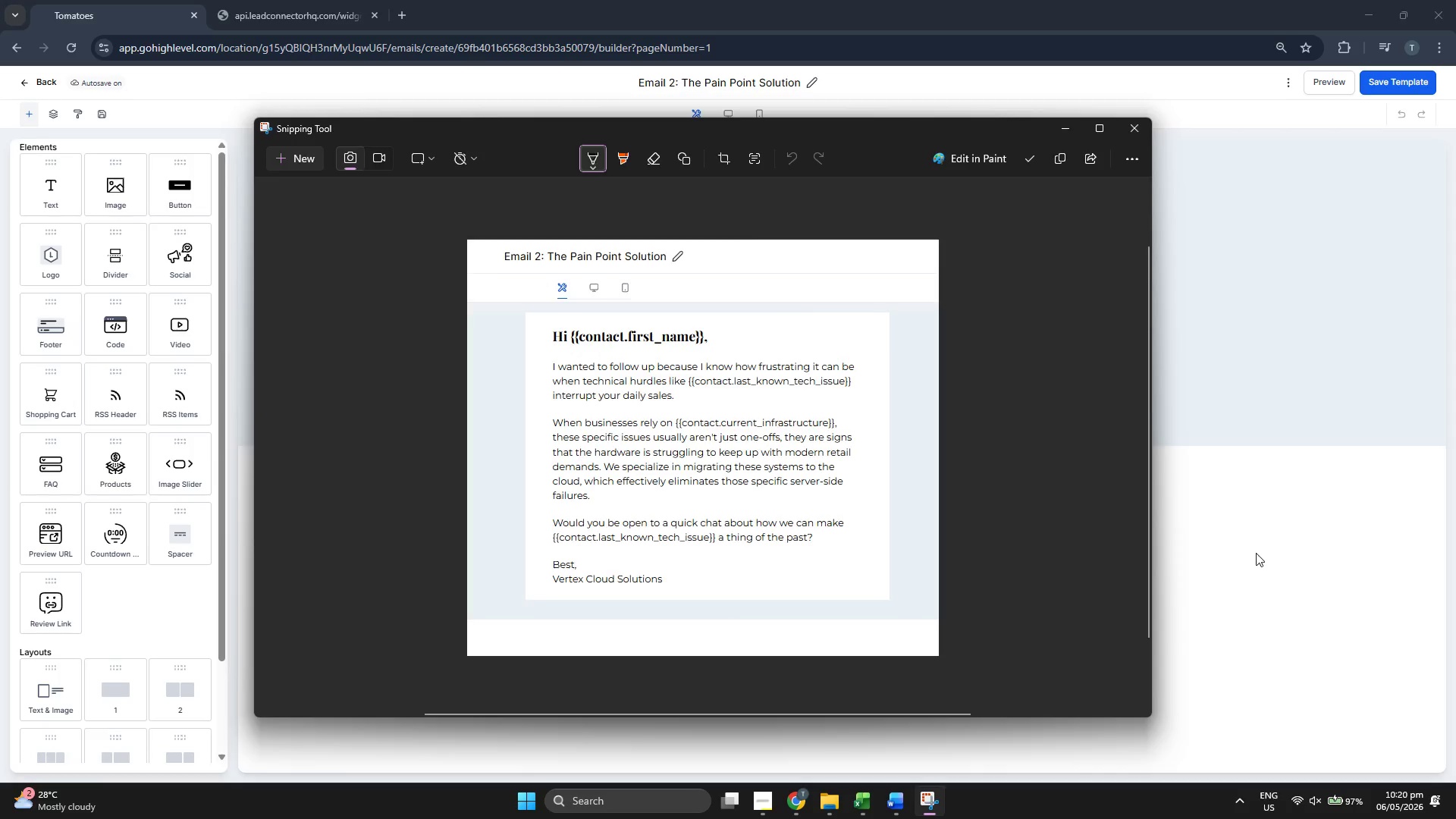 
left_click([901, 802])
 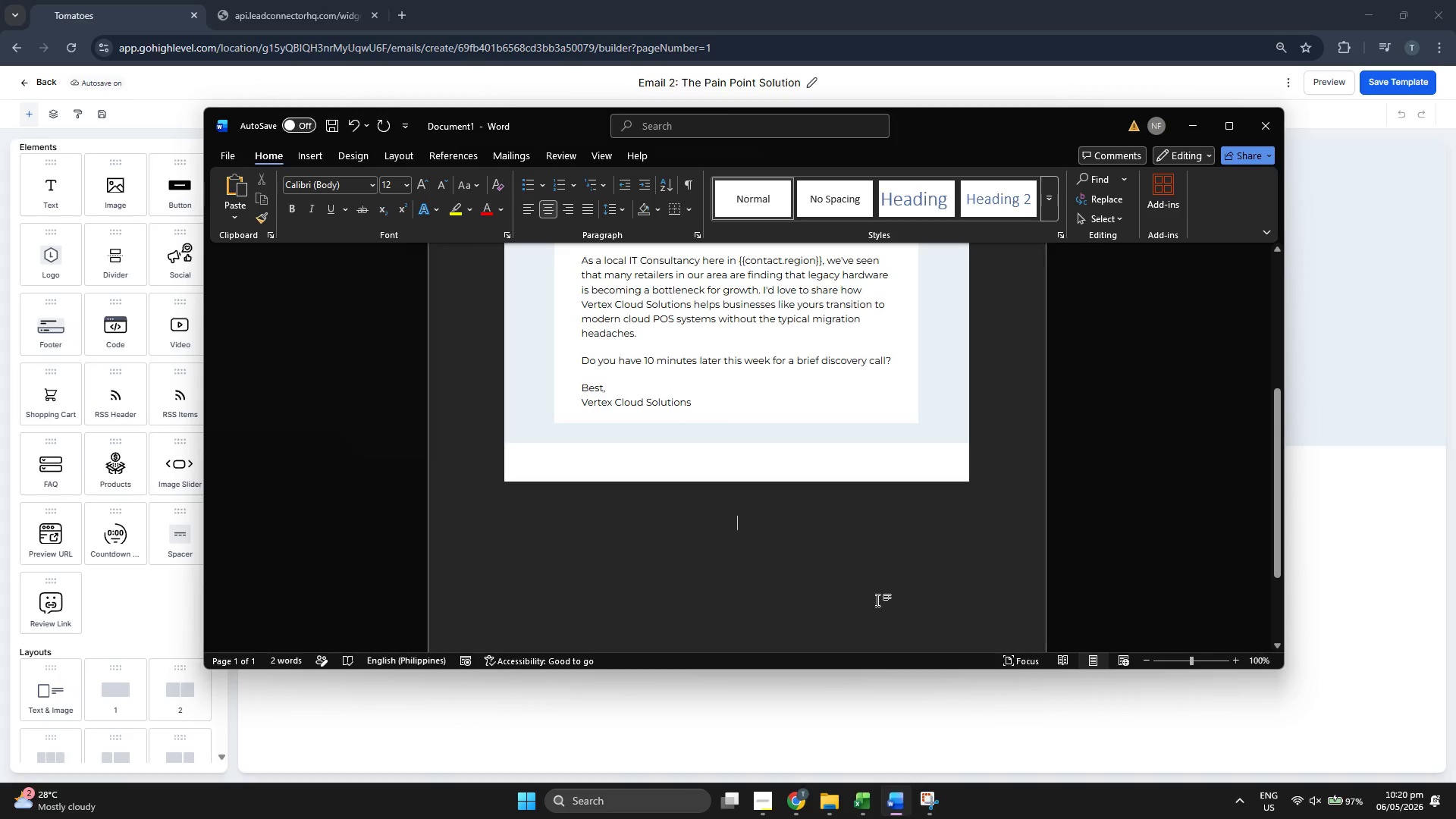 
key(Control+V)
 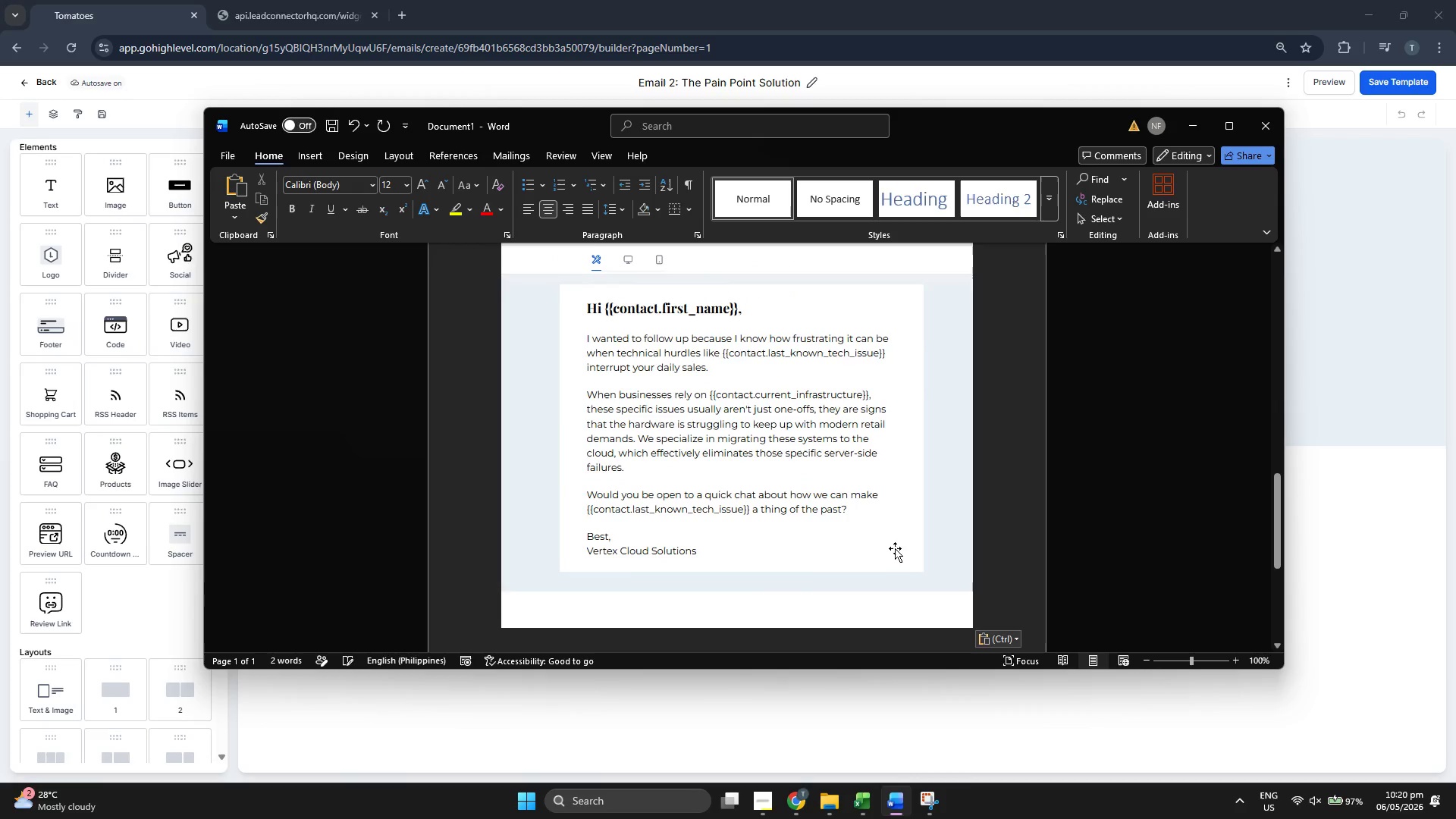 
key(Enter)
 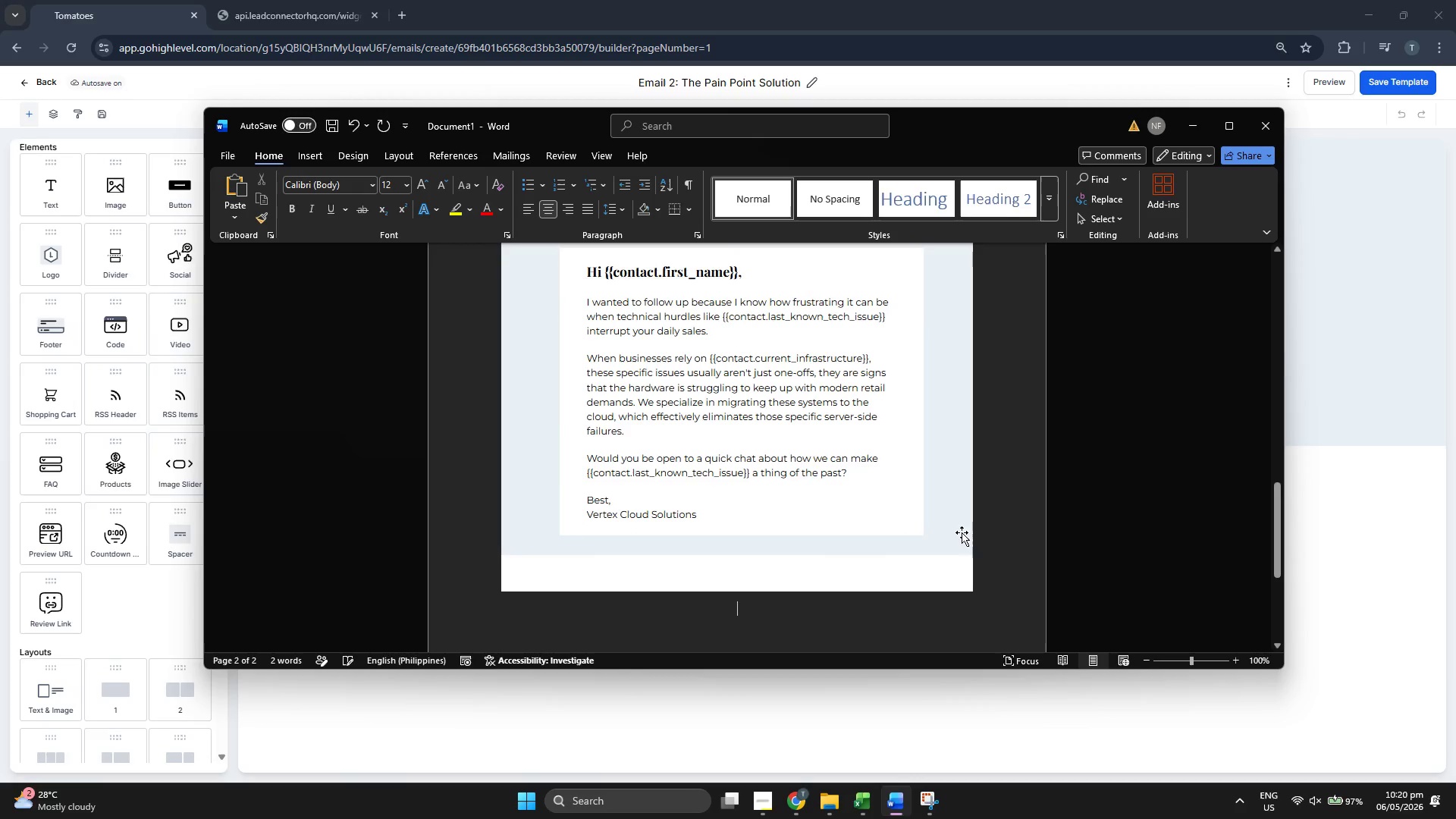 
scroll: coordinate [900, 541], scroll_direction: down, amount: 1.0
 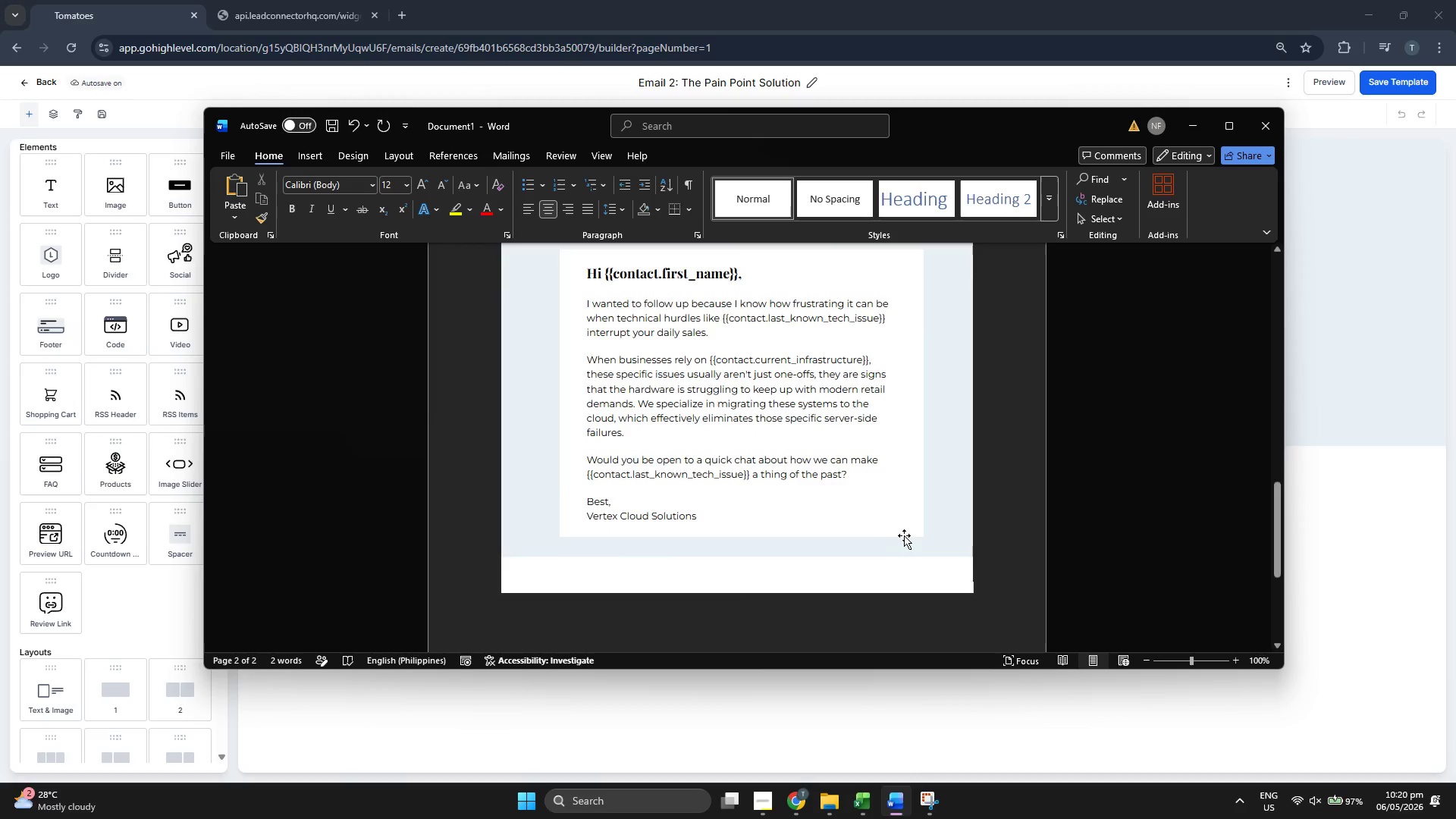 
key(Enter)
 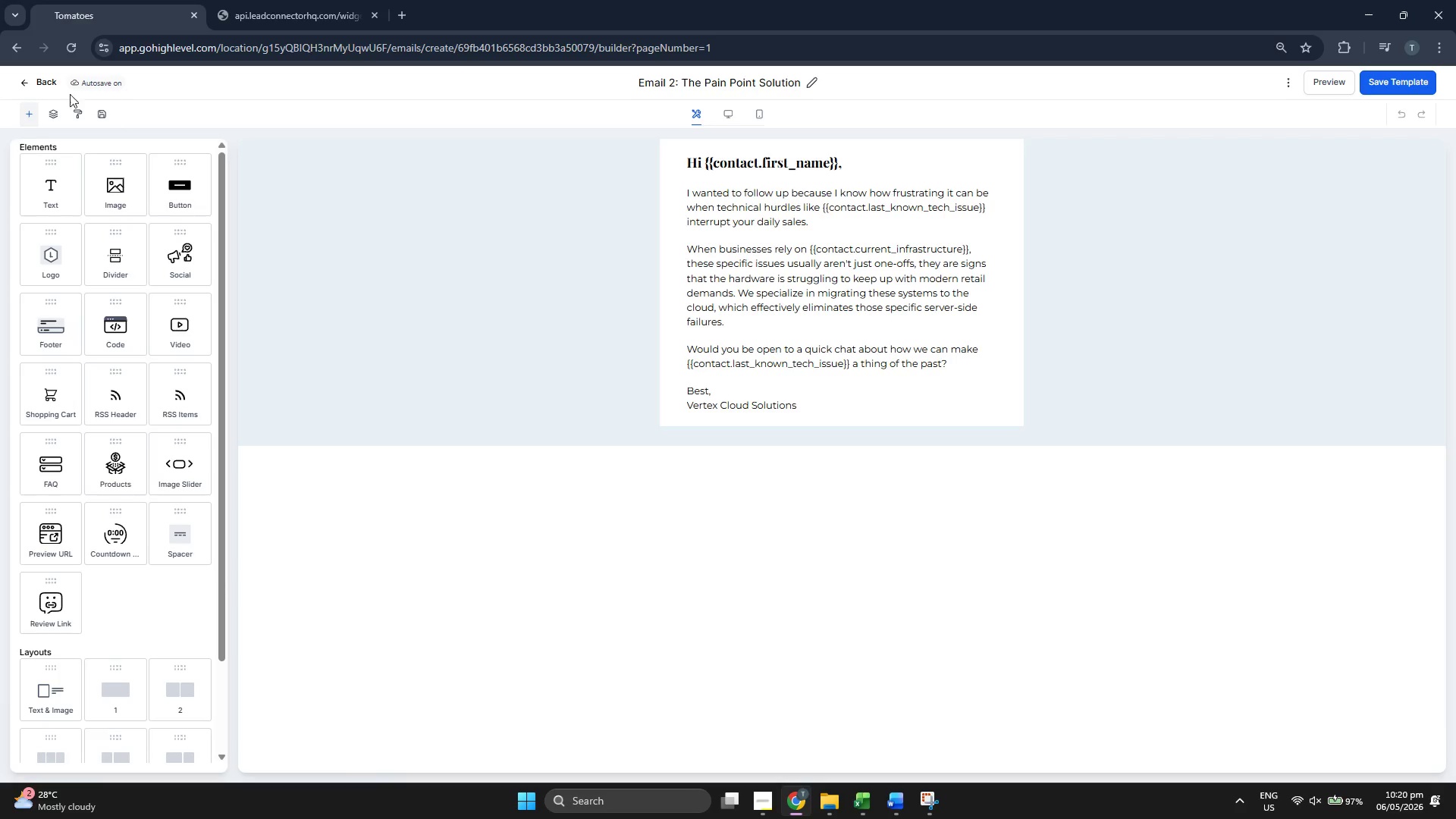 
left_click([46, 83])
 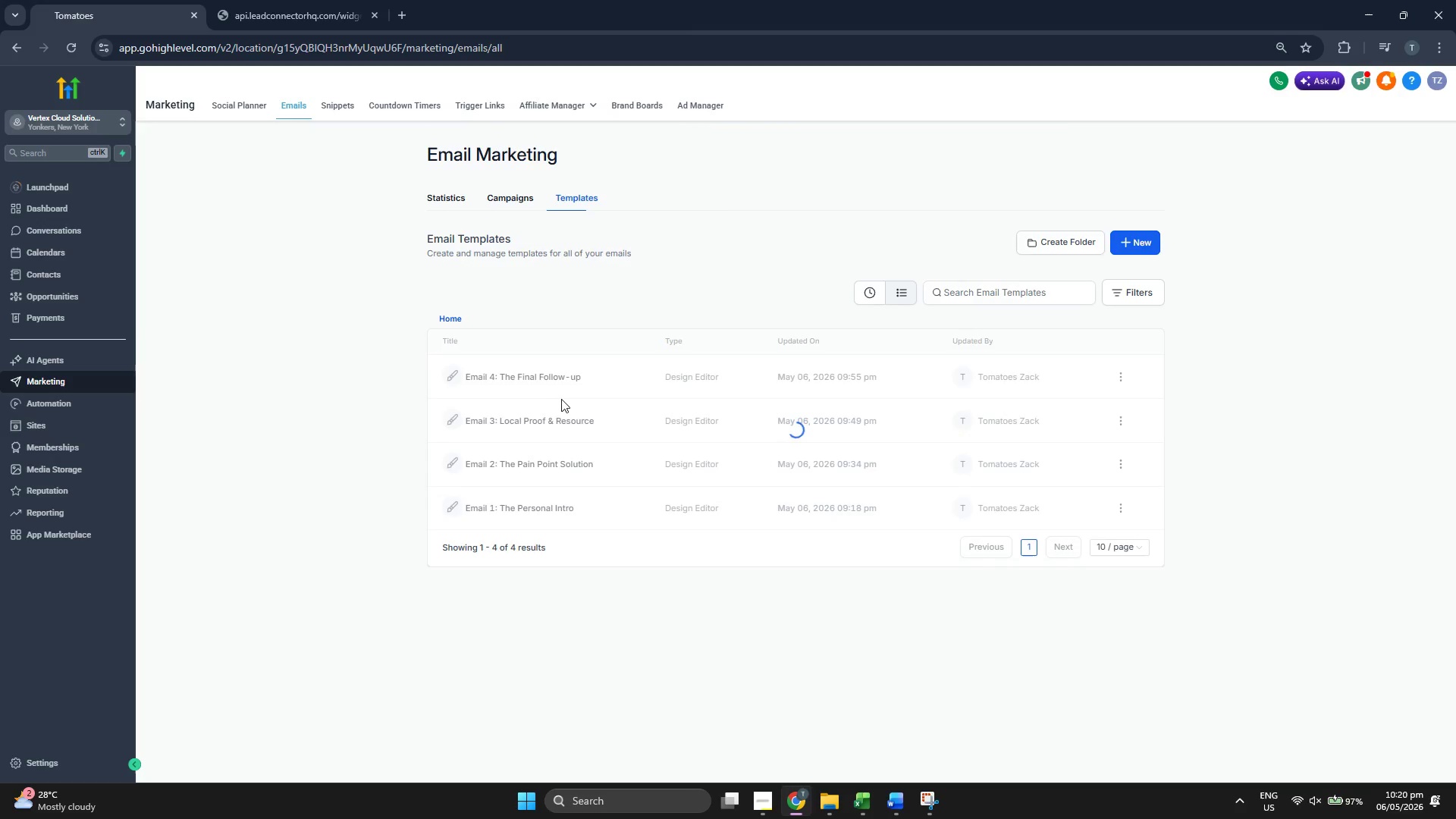 
left_click([518, 425])
 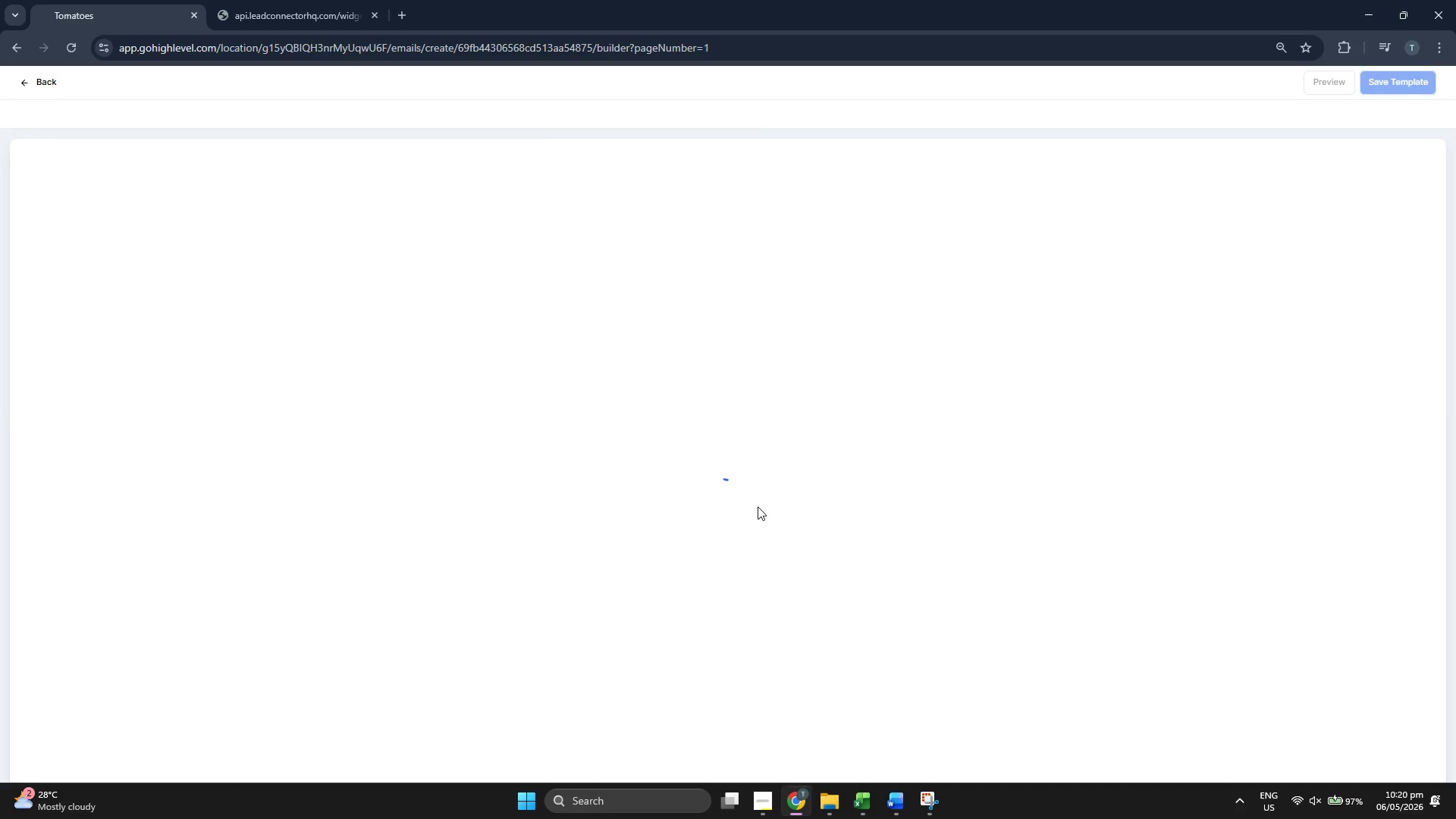 
wait(5.58)
 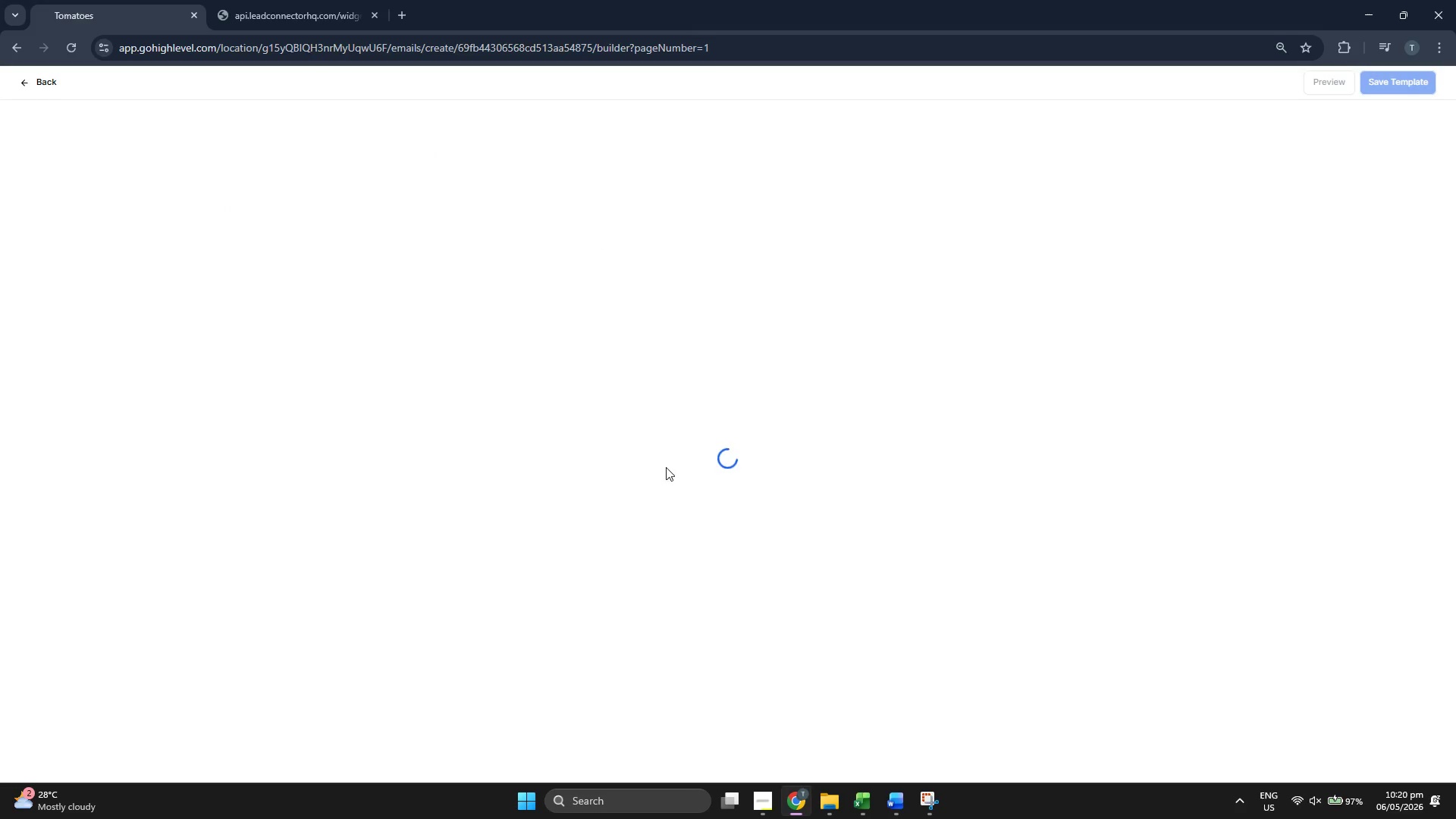 
left_click([944, 790])
 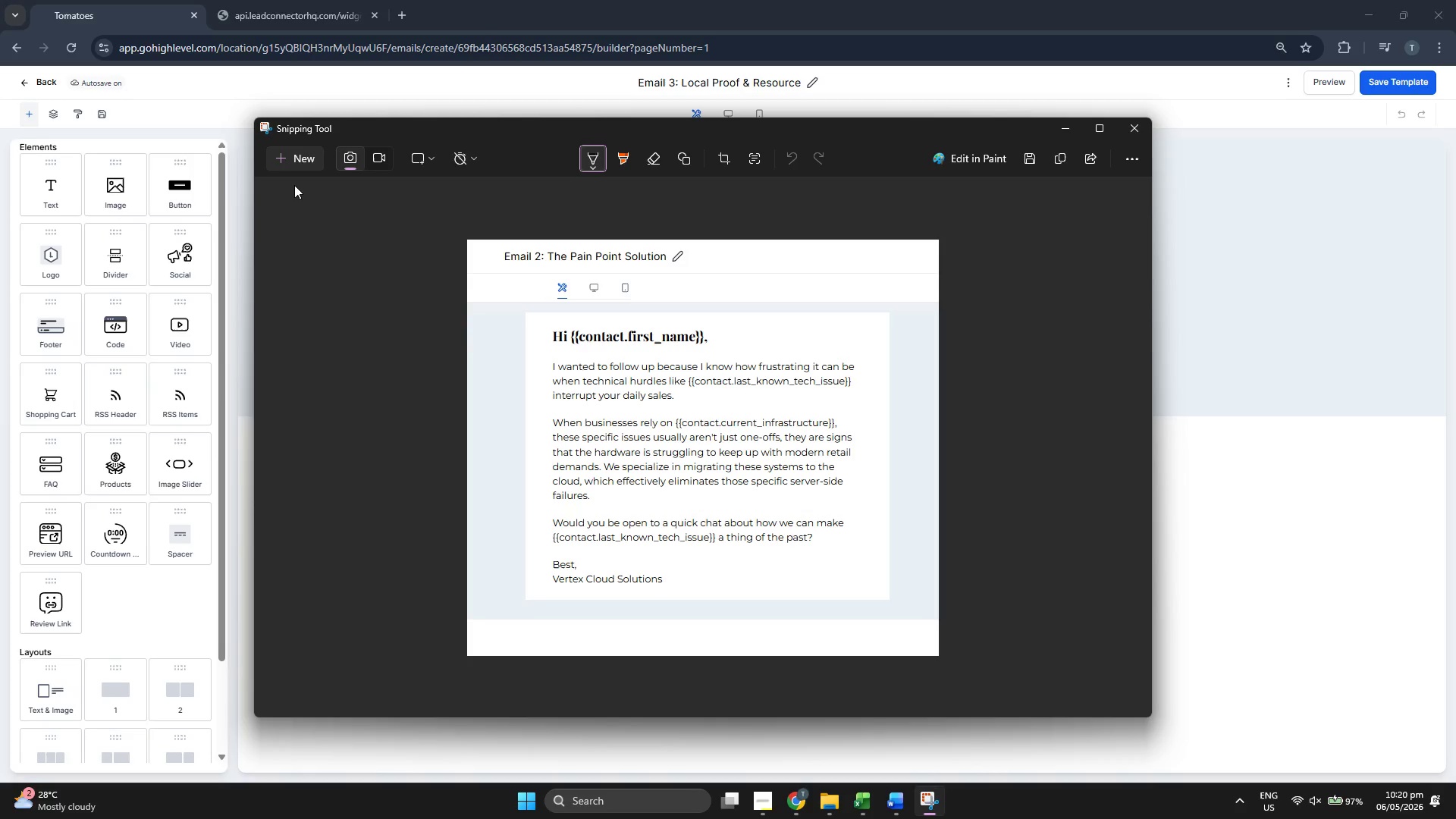 
left_click([302, 161])
 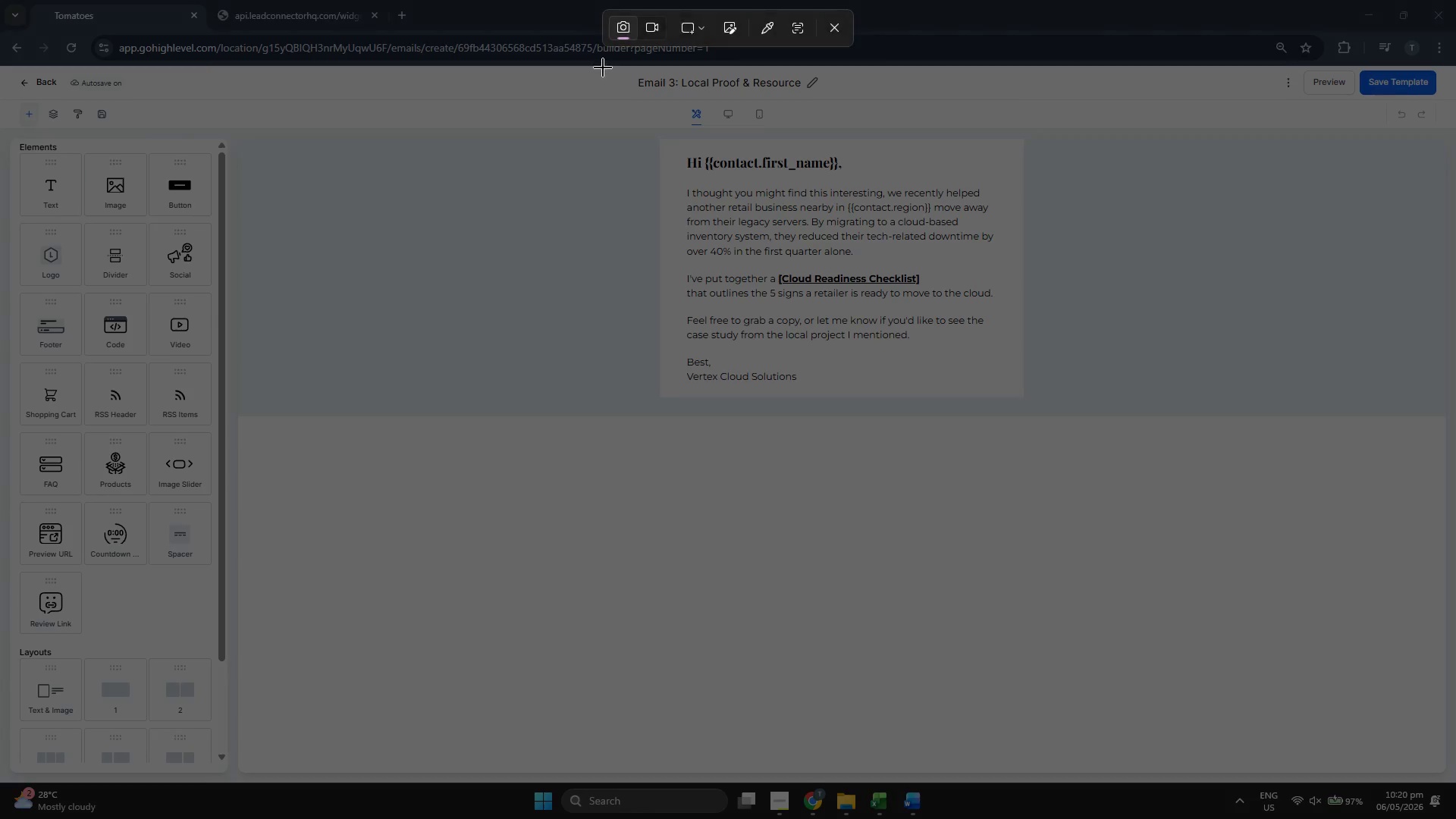 
left_click_drag(start_coordinate=[602, 67], to_coordinate=[1074, 467])
 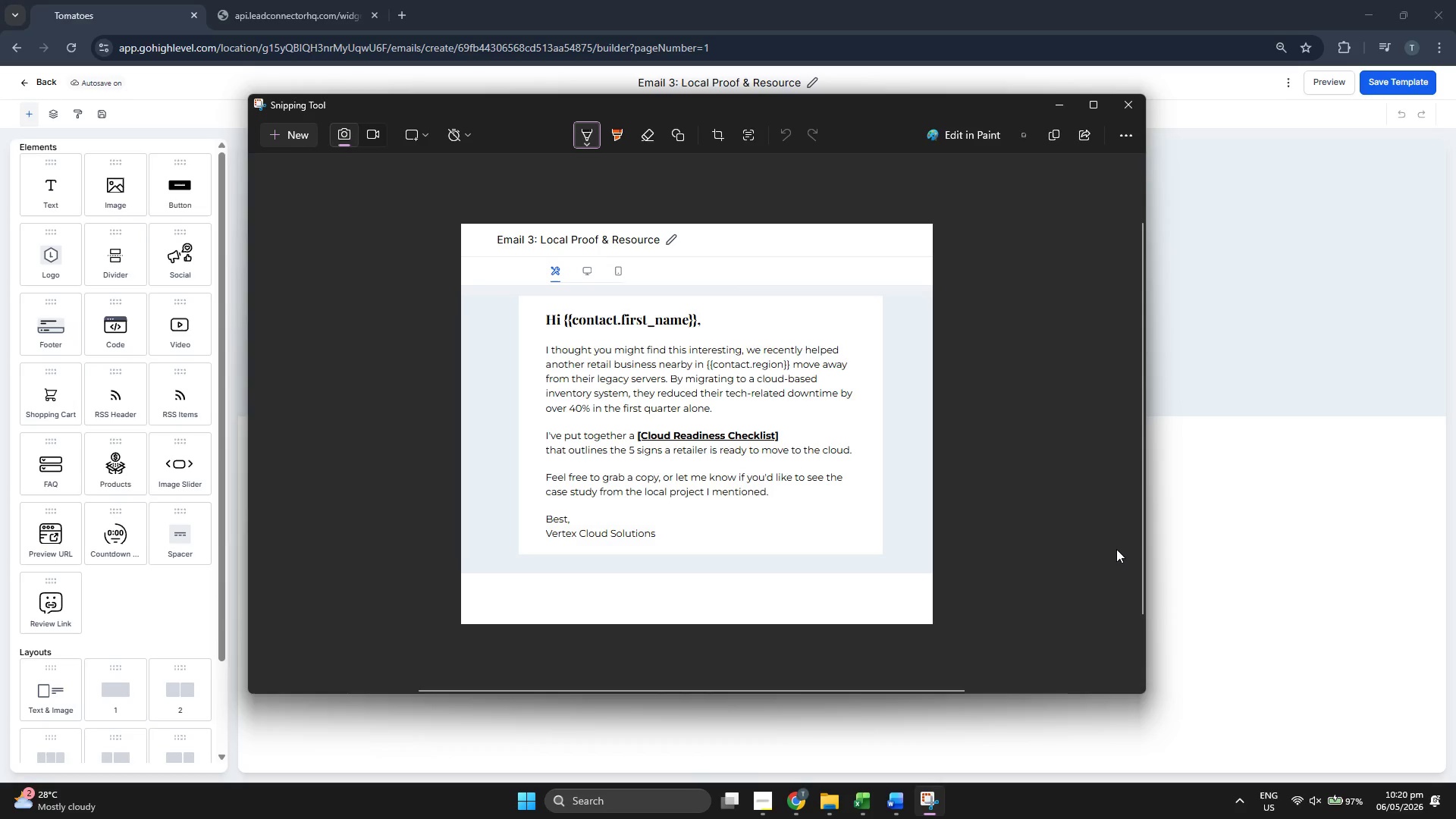 
left_click([1244, 544])
 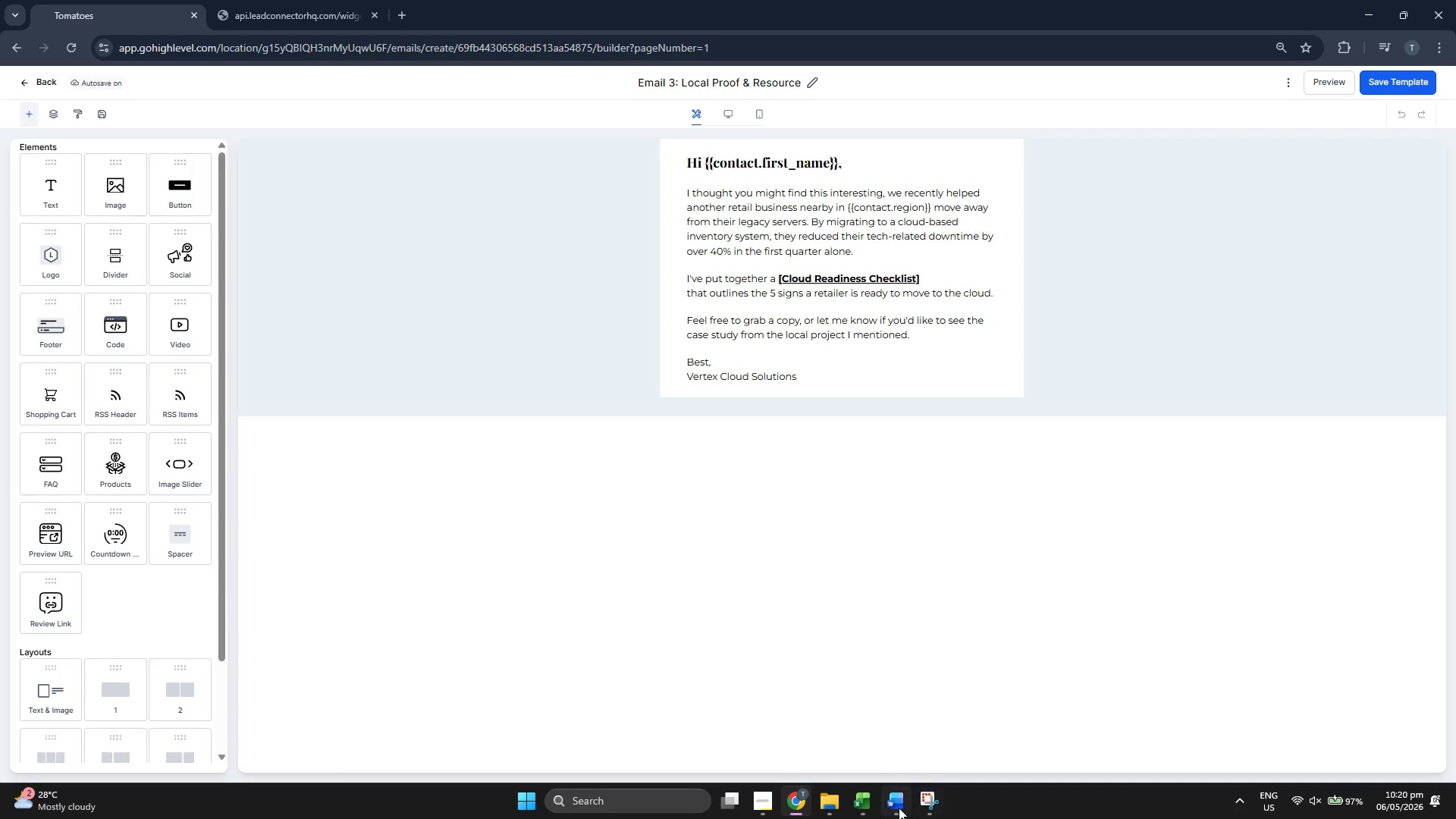 
left_click([896, 810])
 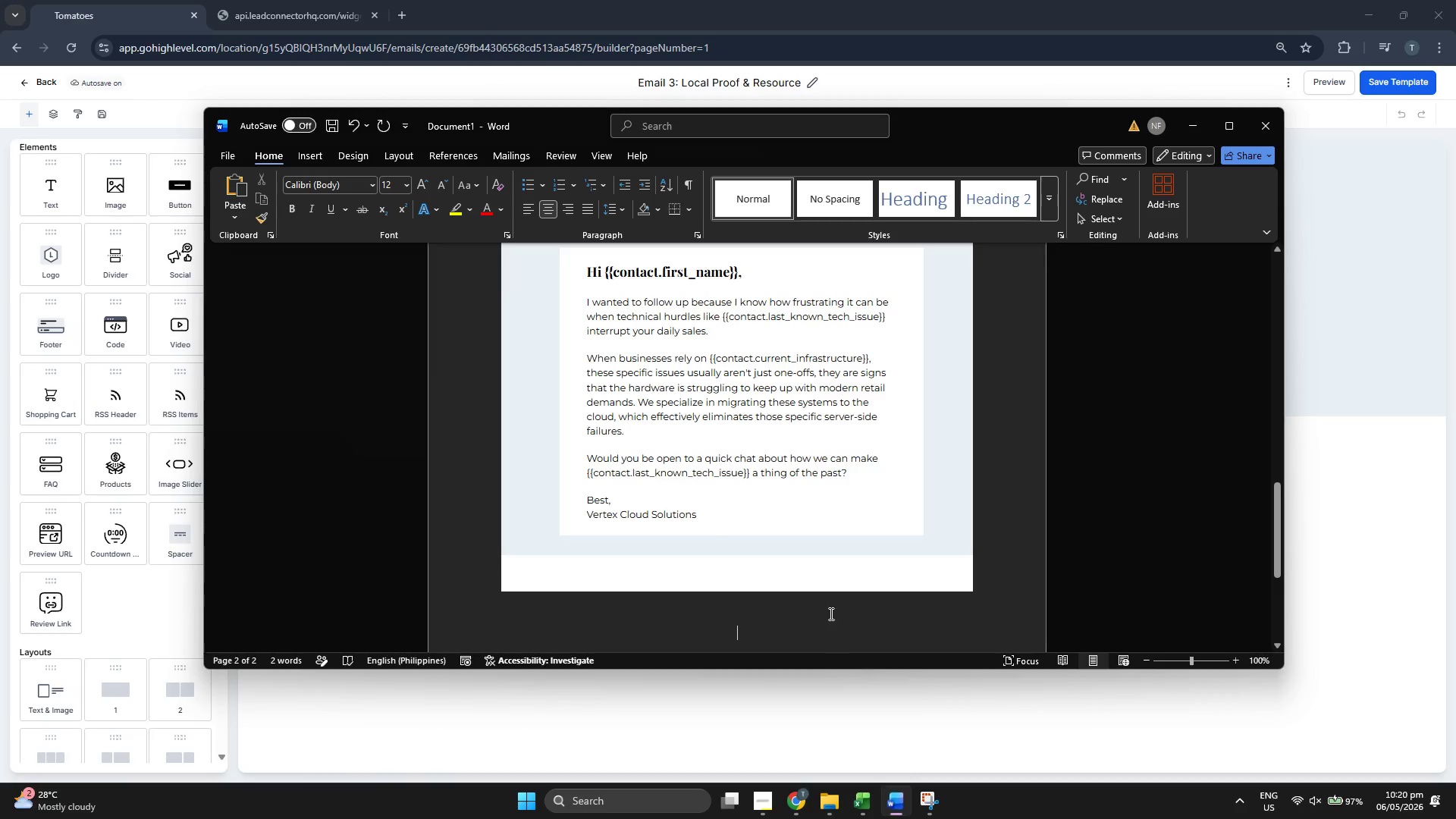 
key(Control+ControlLeft)
 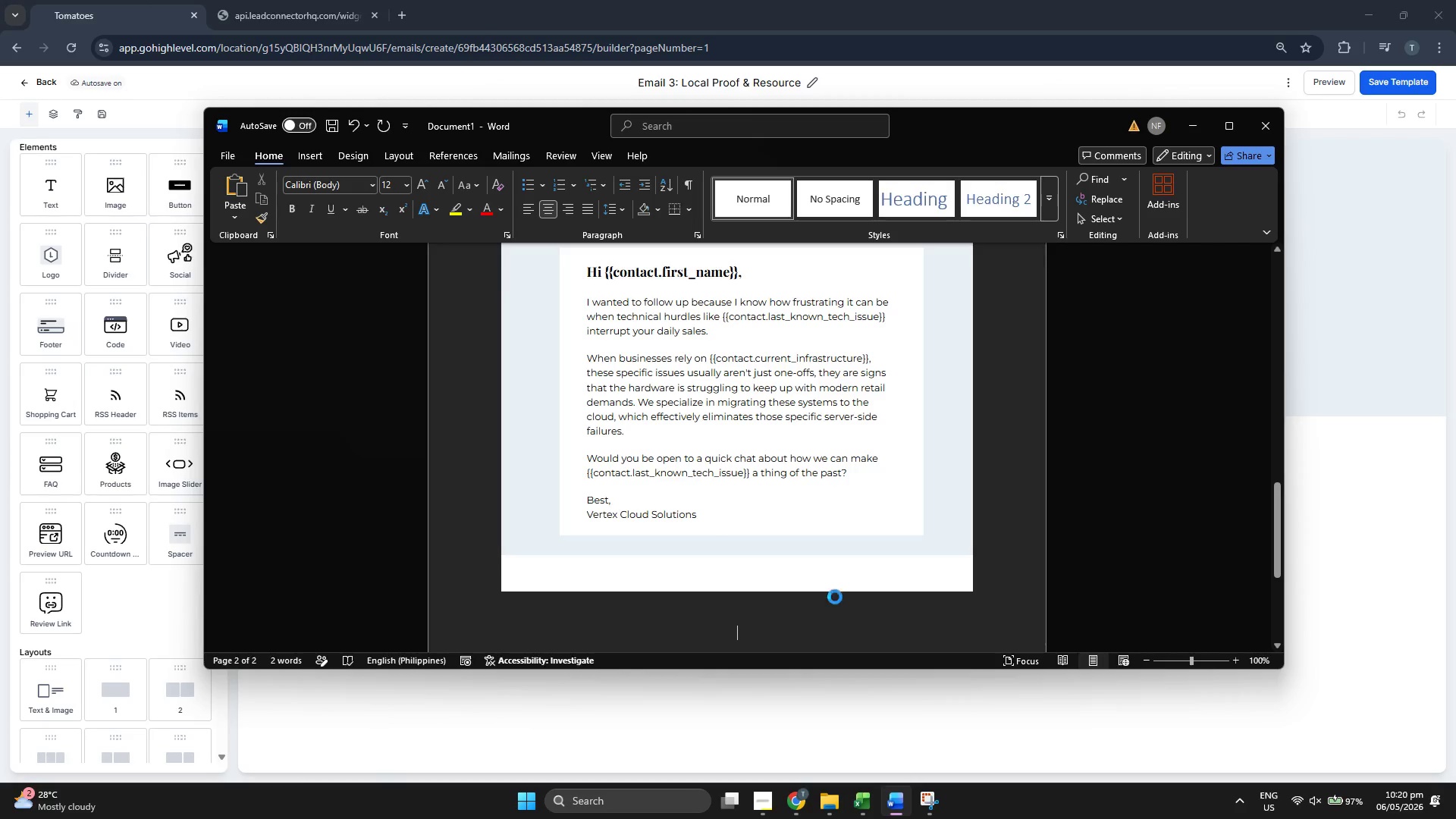 
key(Control+V)
 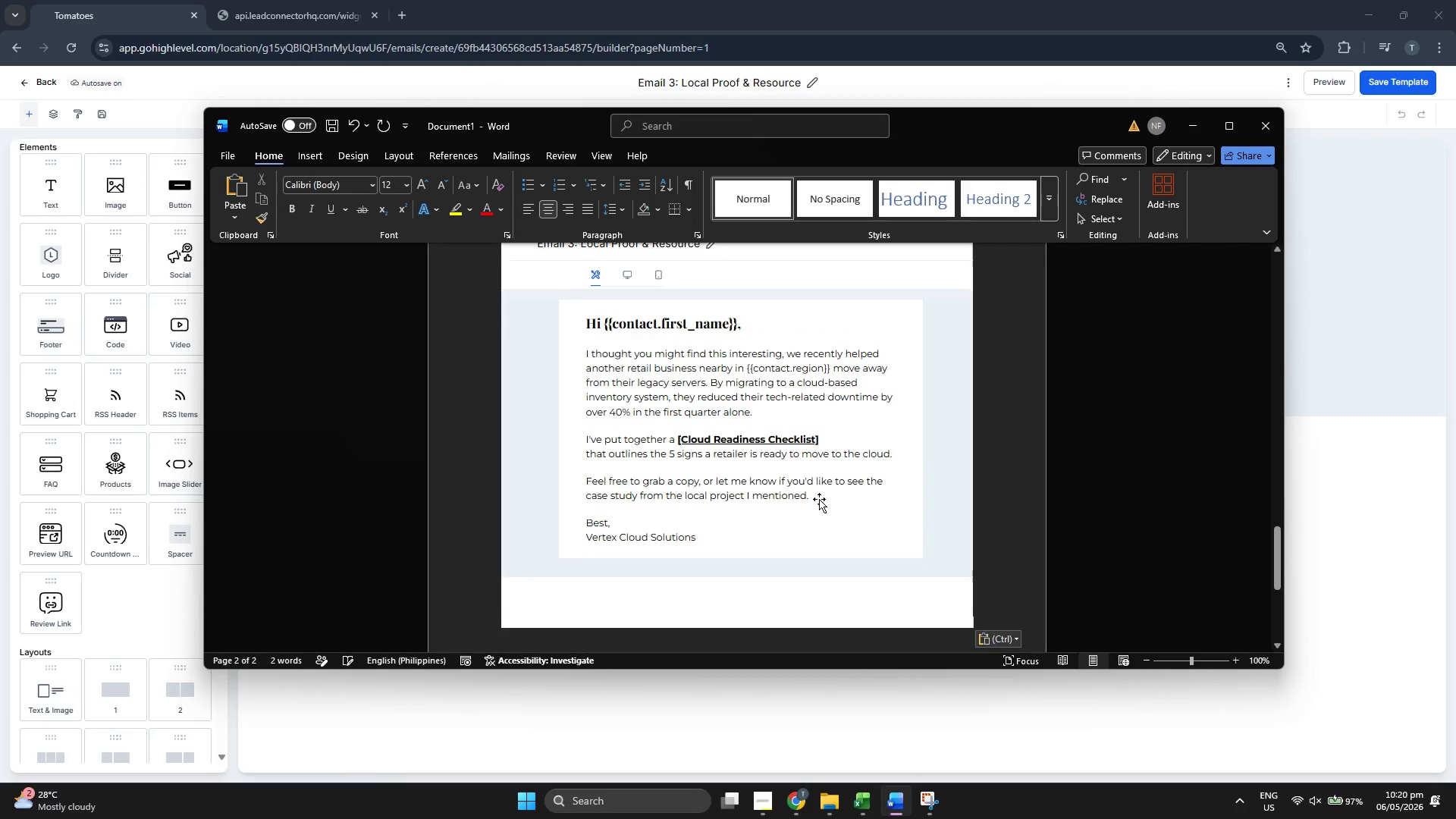 
key(Enter)
 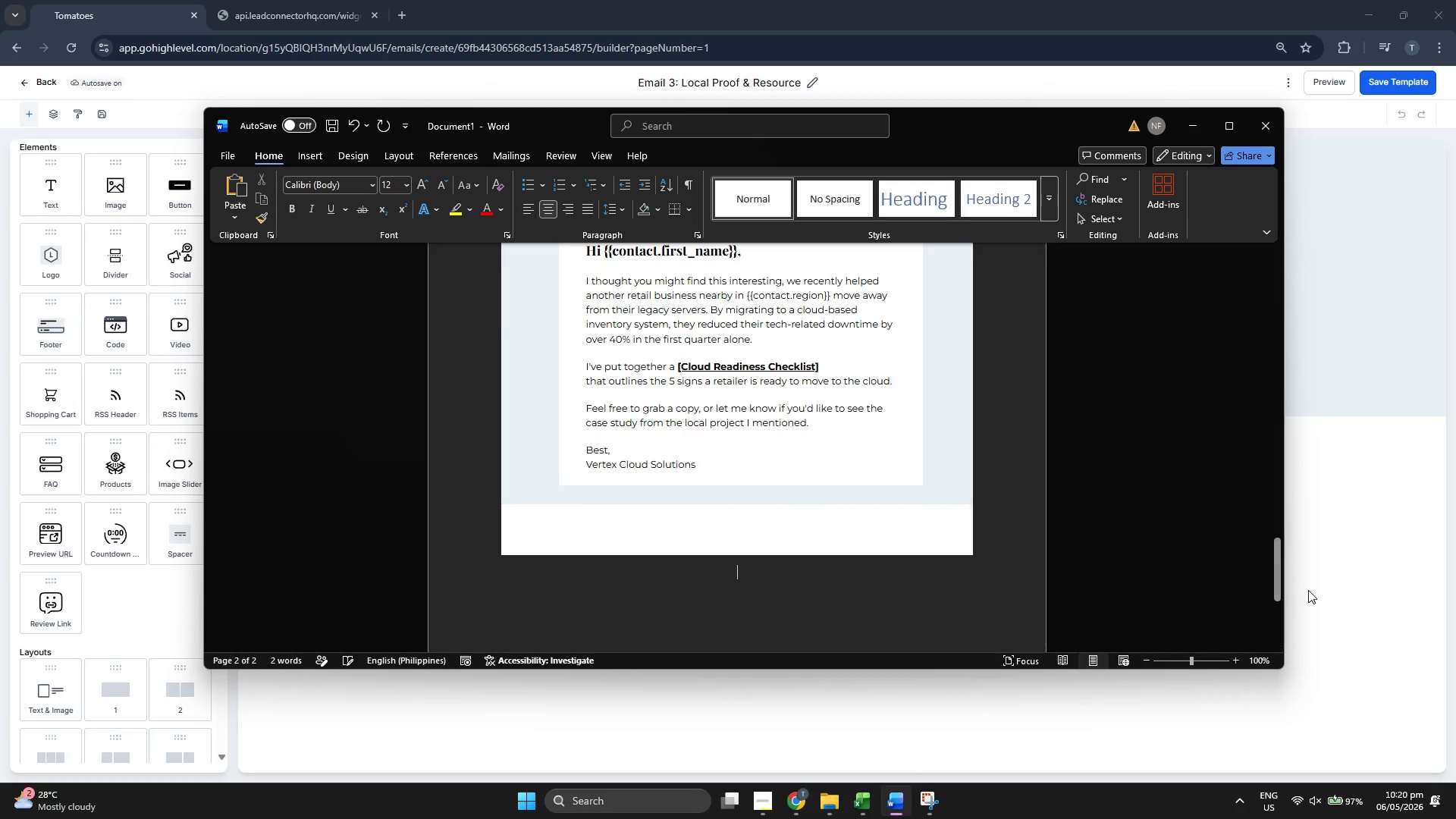 
scroll: coordinate [821, 494], scroll_direction: down, amount: 2.0
 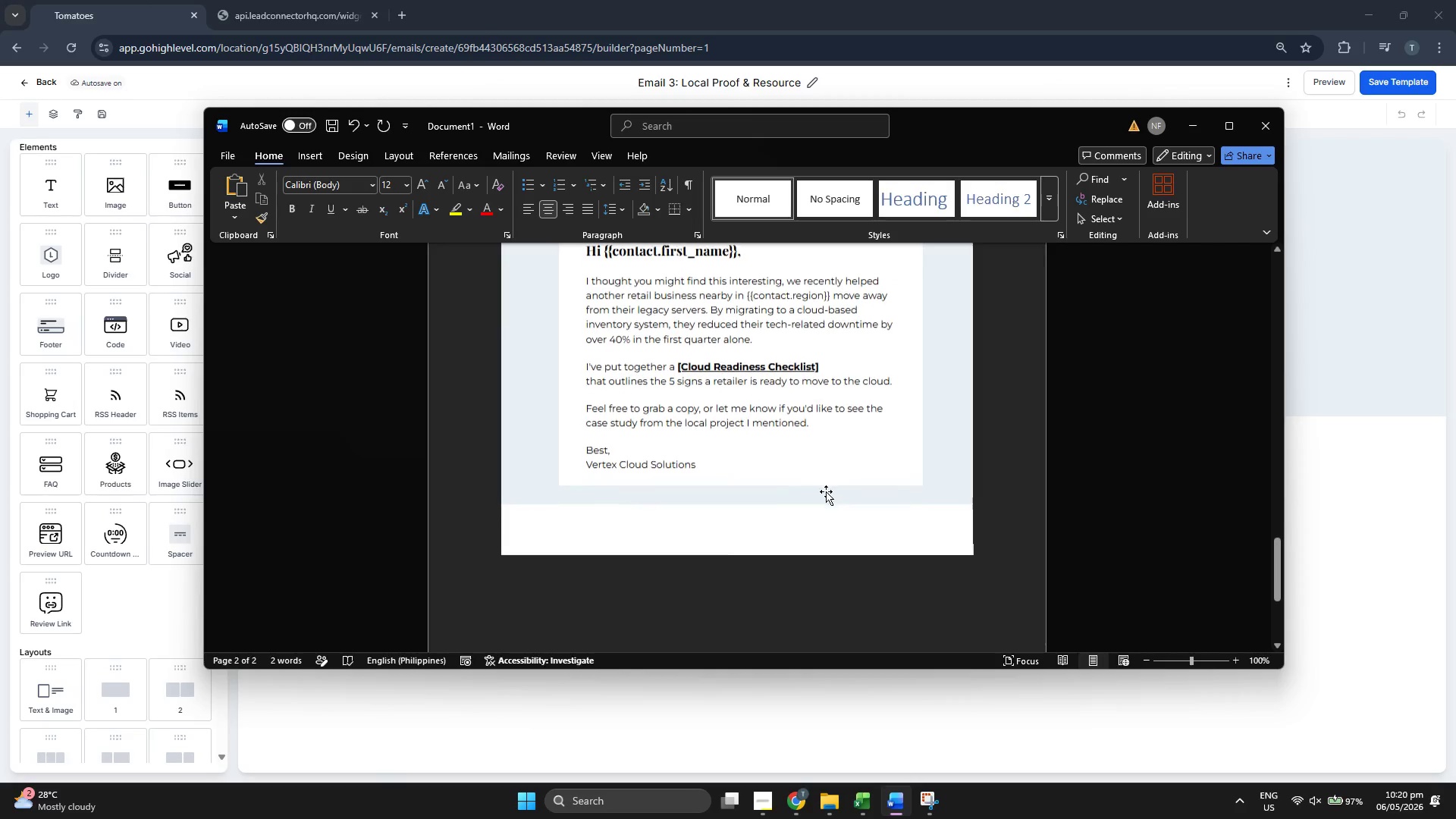 
left_click([1379, 586])
 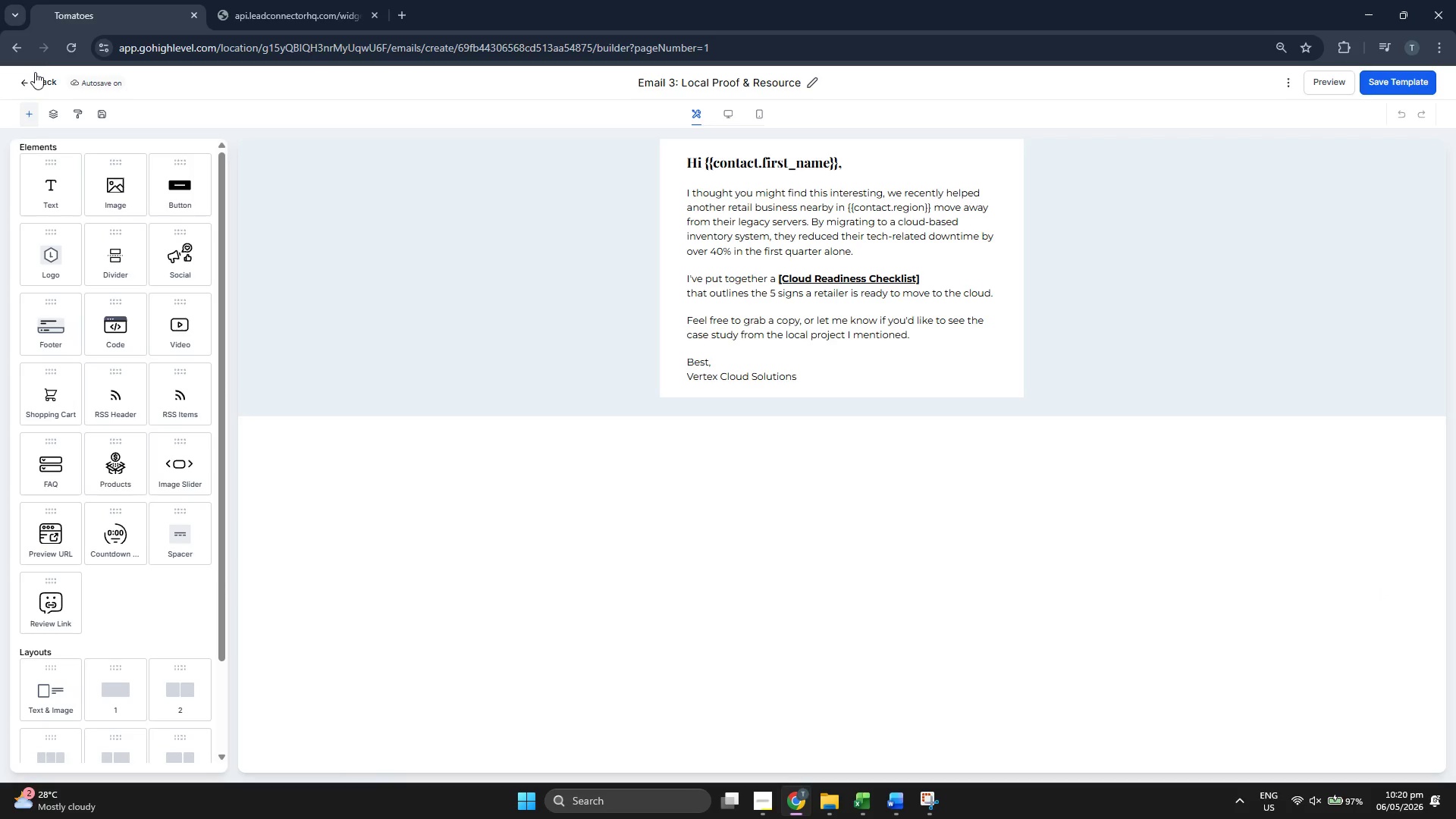 
left_click([42, 79])
 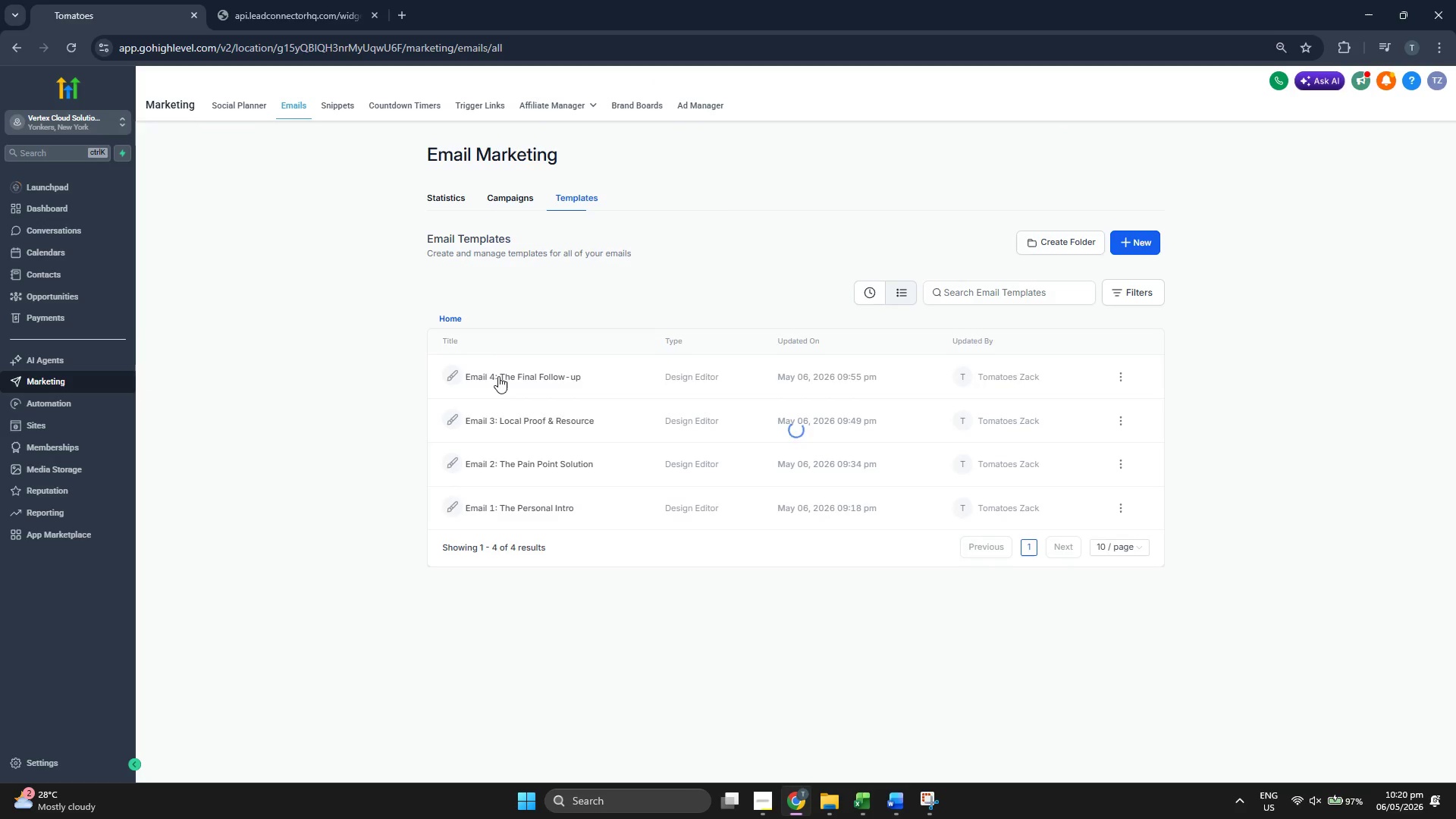 
left_click([510, 375])
 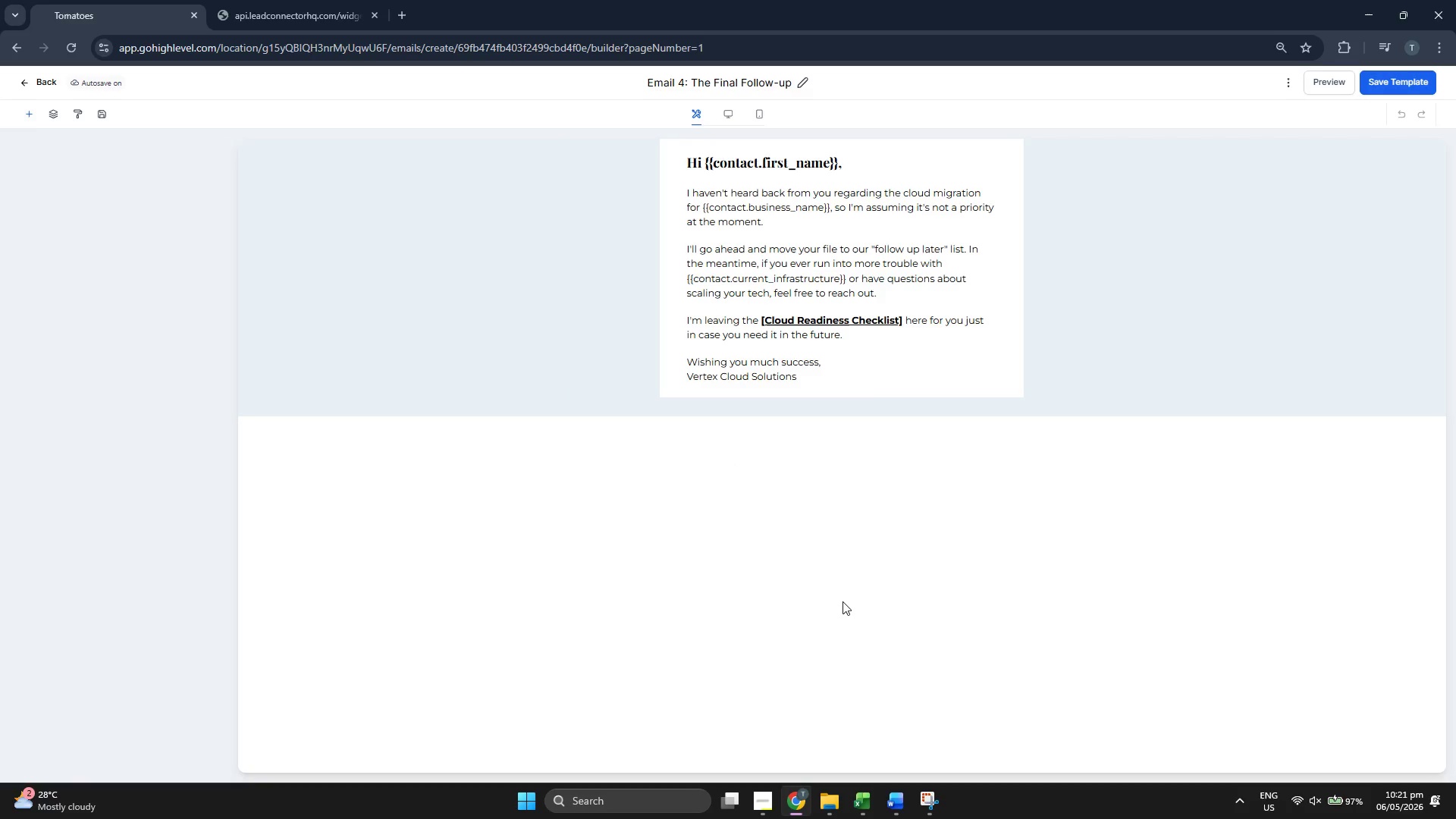 
wait(5.53)
 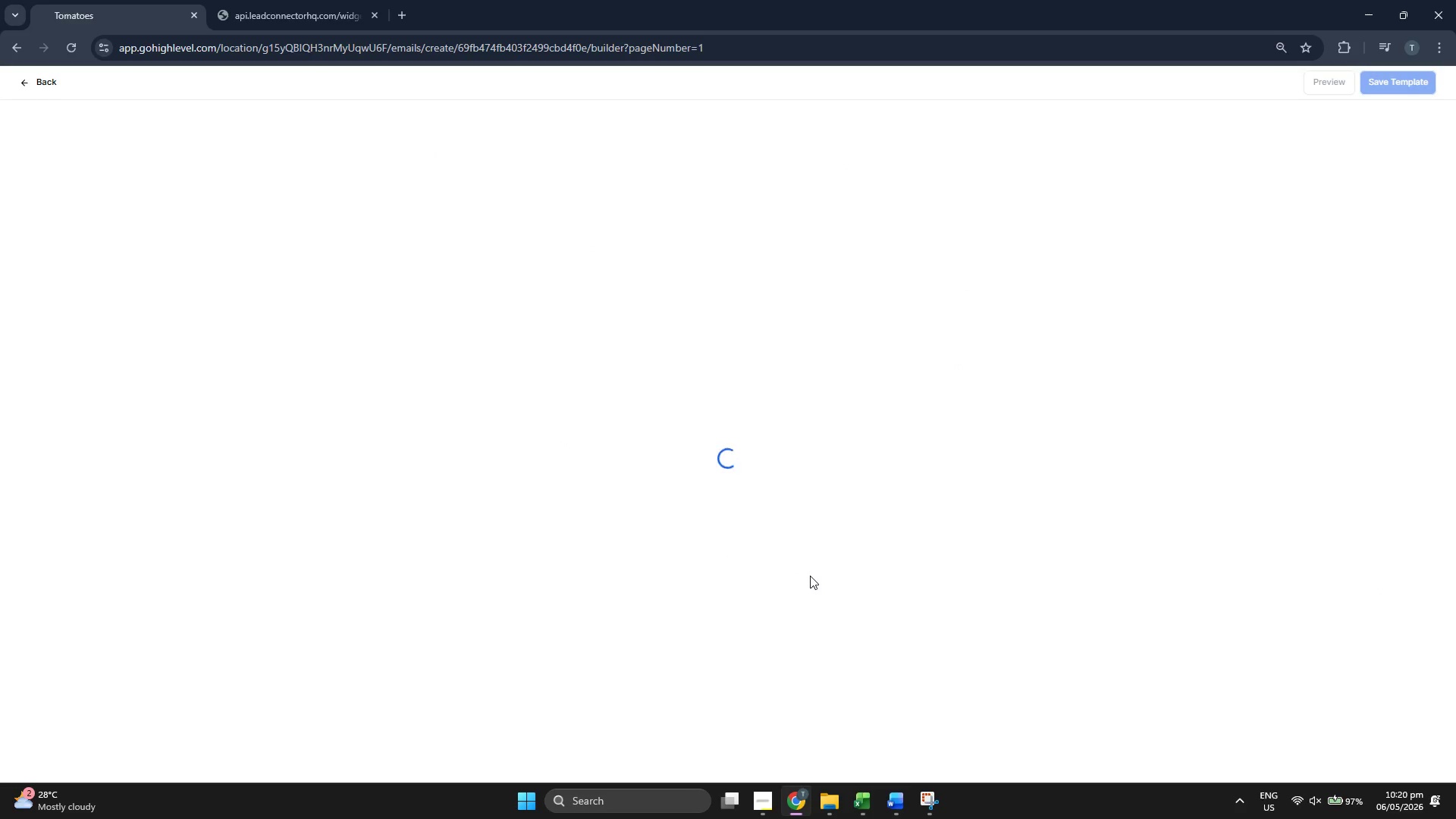 
left_click([940, 795])
 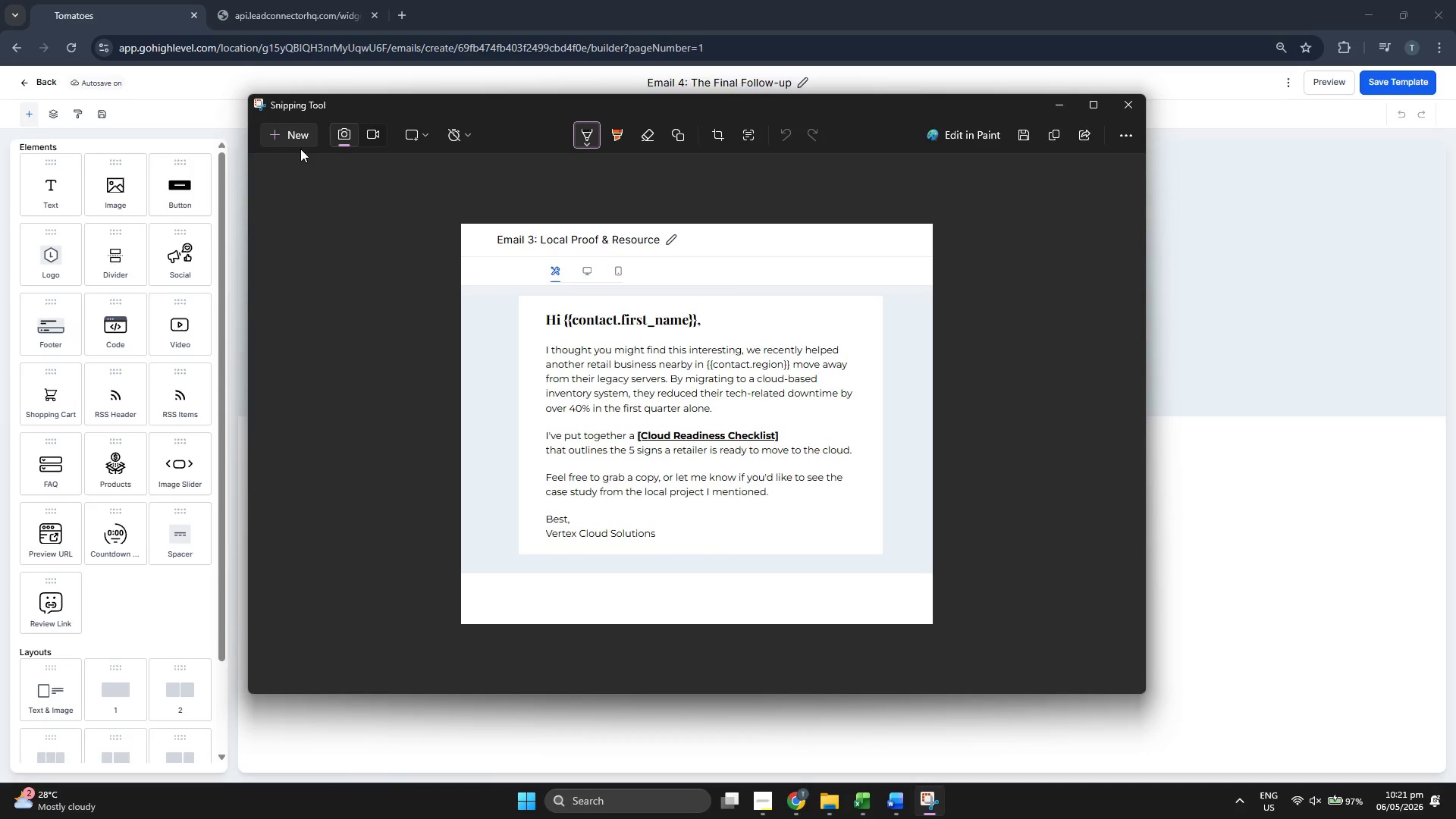 
left_click([298, 144])
 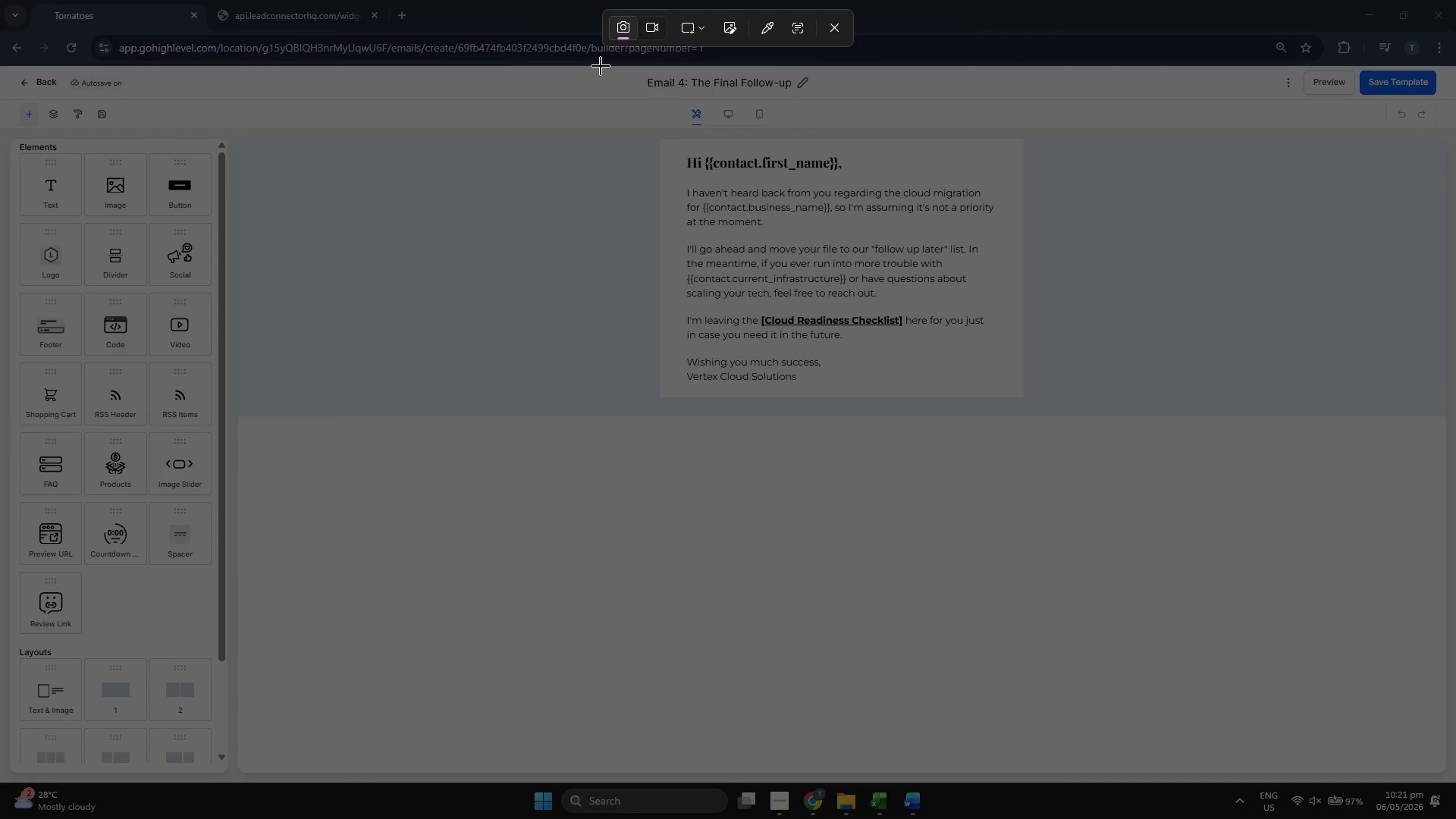 
left_click_drag(start_coordinate=[601, 67], to_coordinate=[1070, 447])
 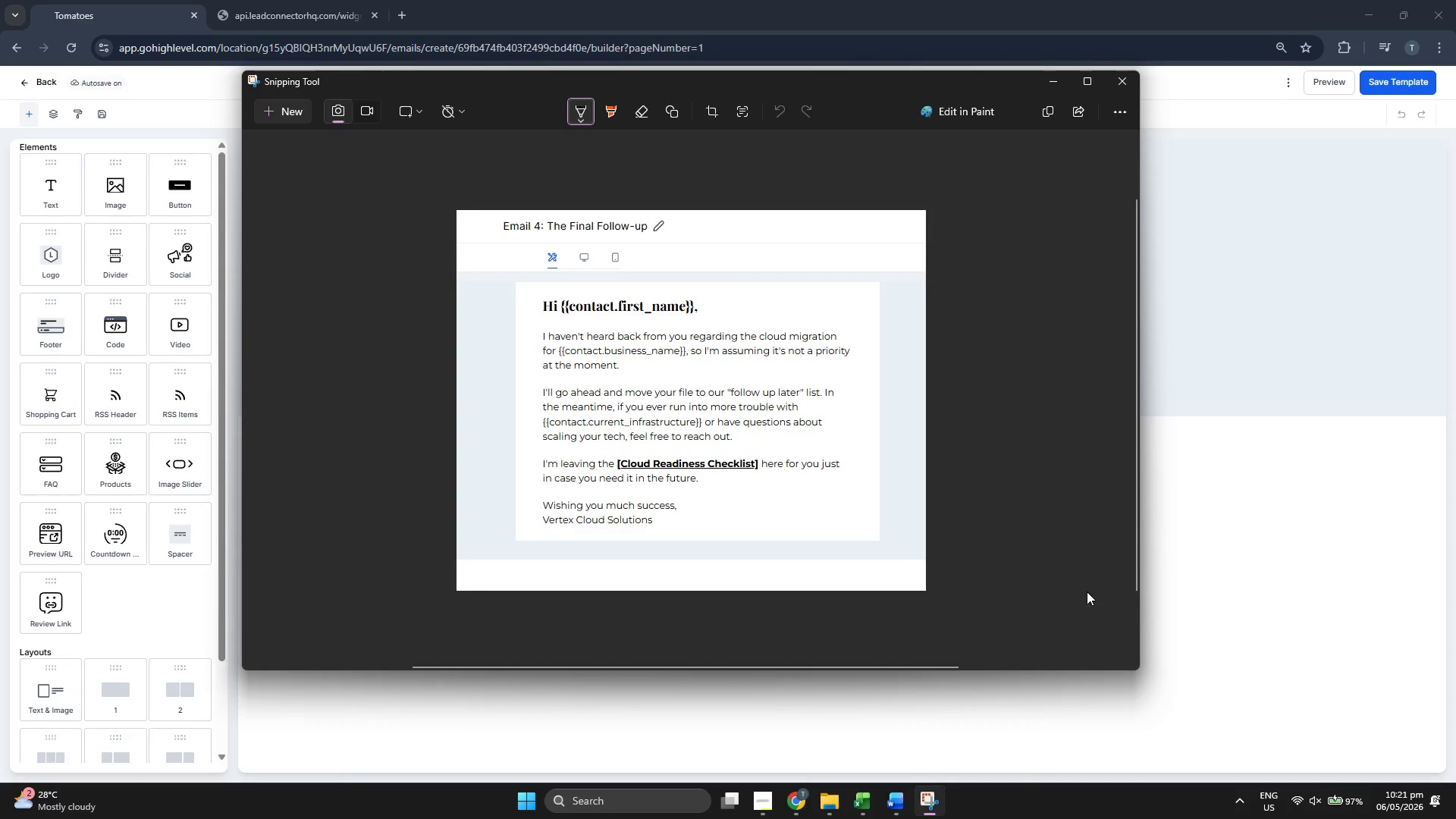 
left_click([1314, 582])
 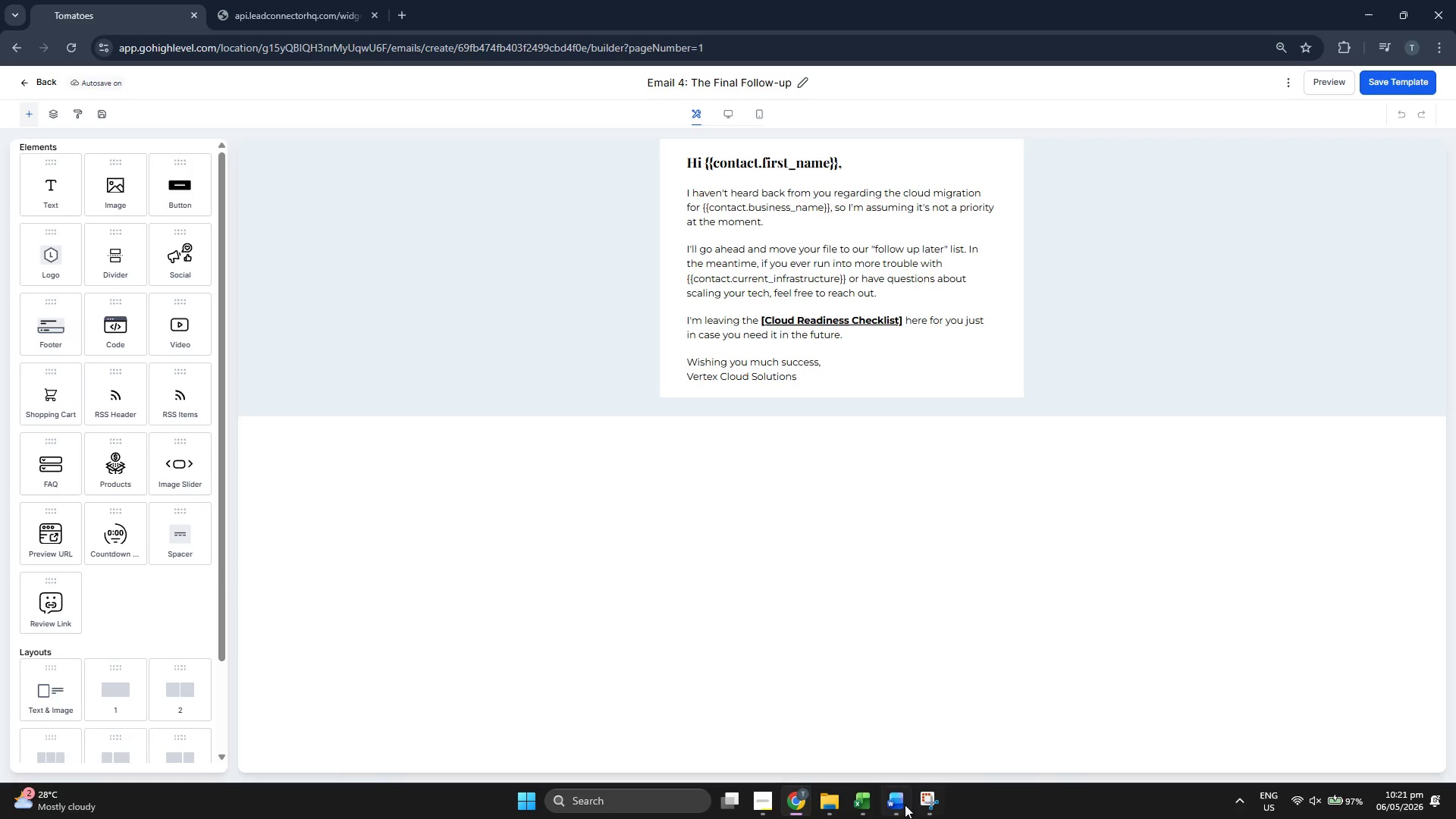 
left_click([898, 805])
 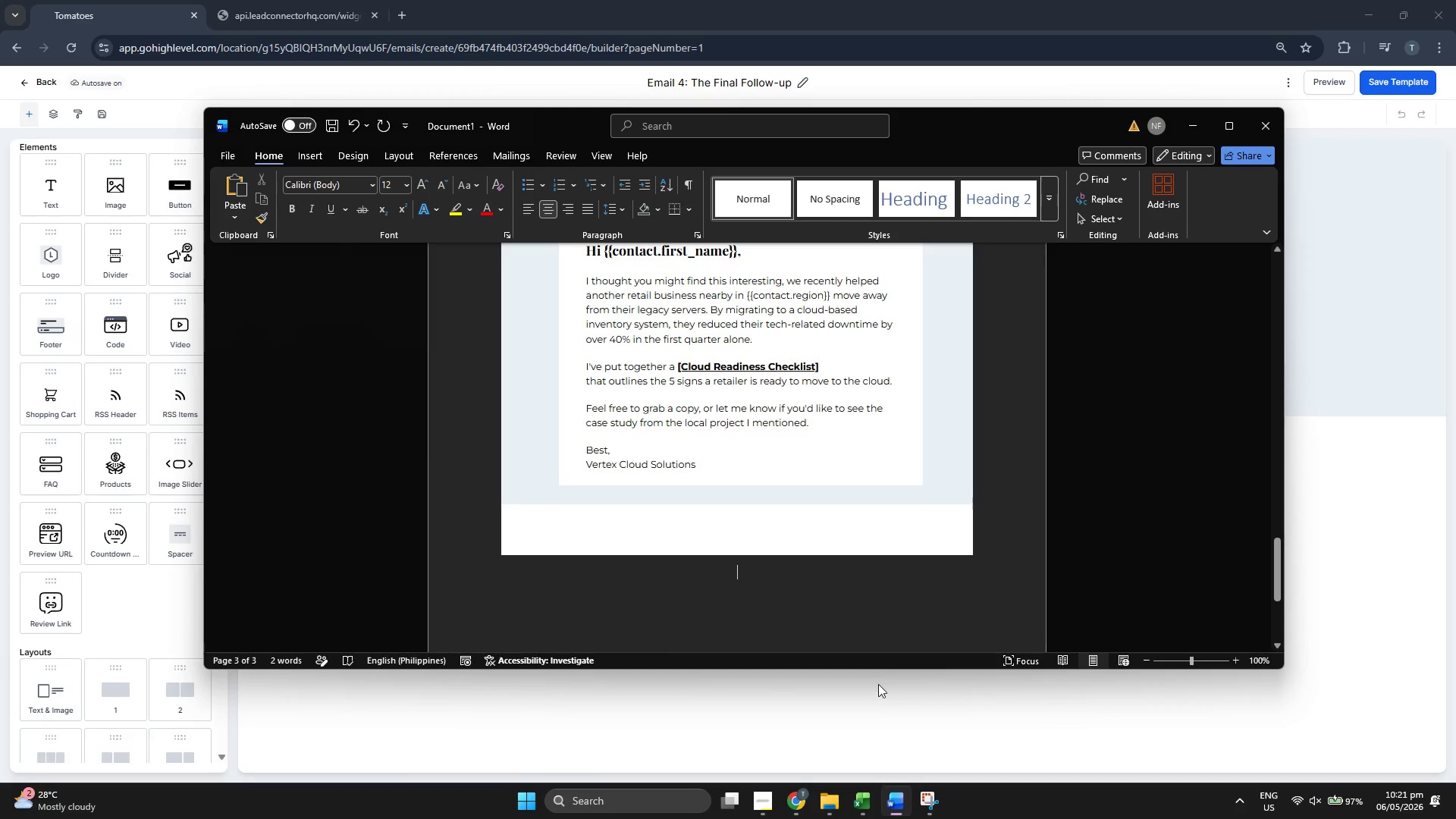 
key(Control+V)
 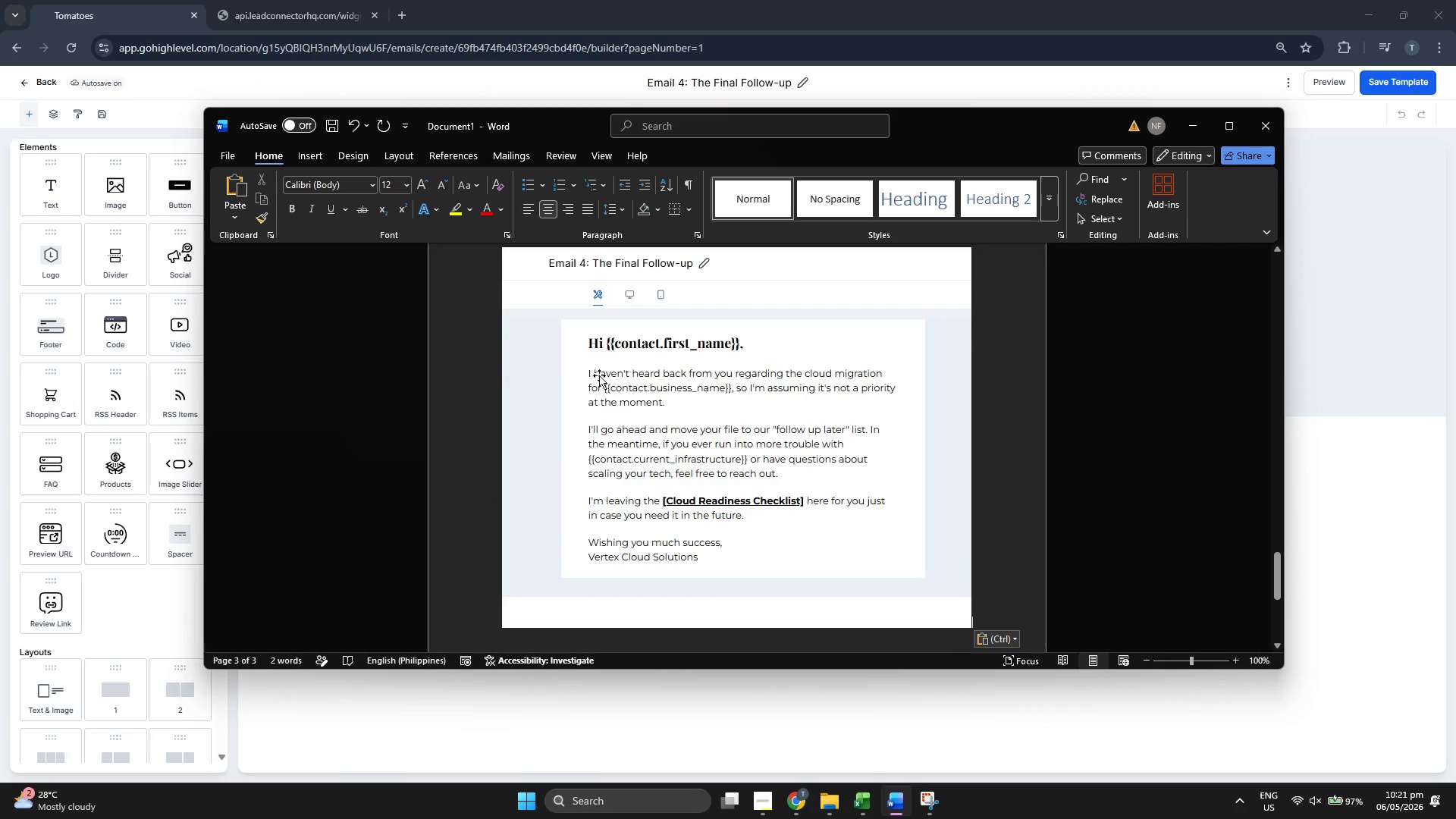 
scroll: coordinate [670, 409], scroll_direction: up, amount: 76.0
 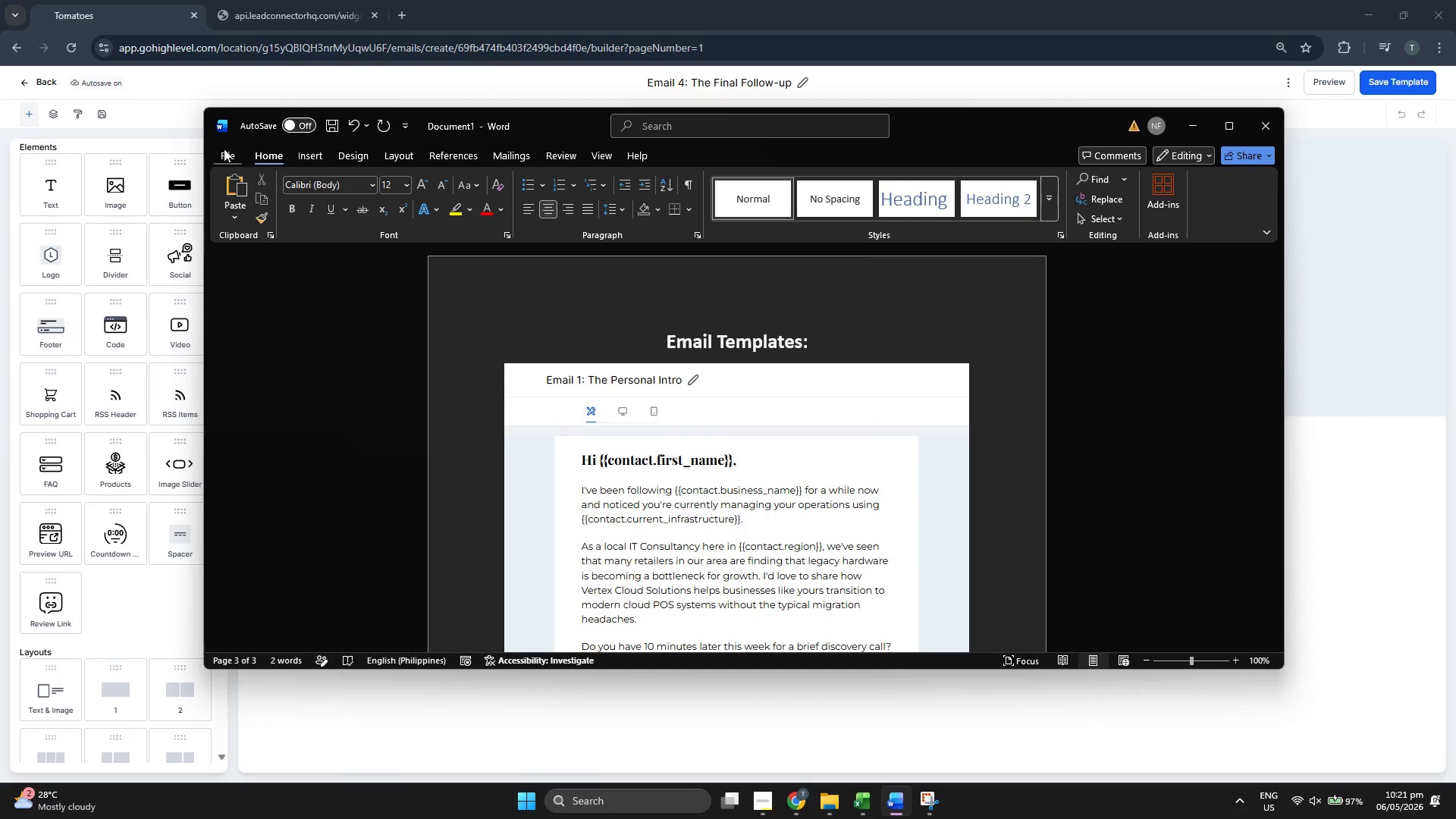 
left_click([224, 154])
 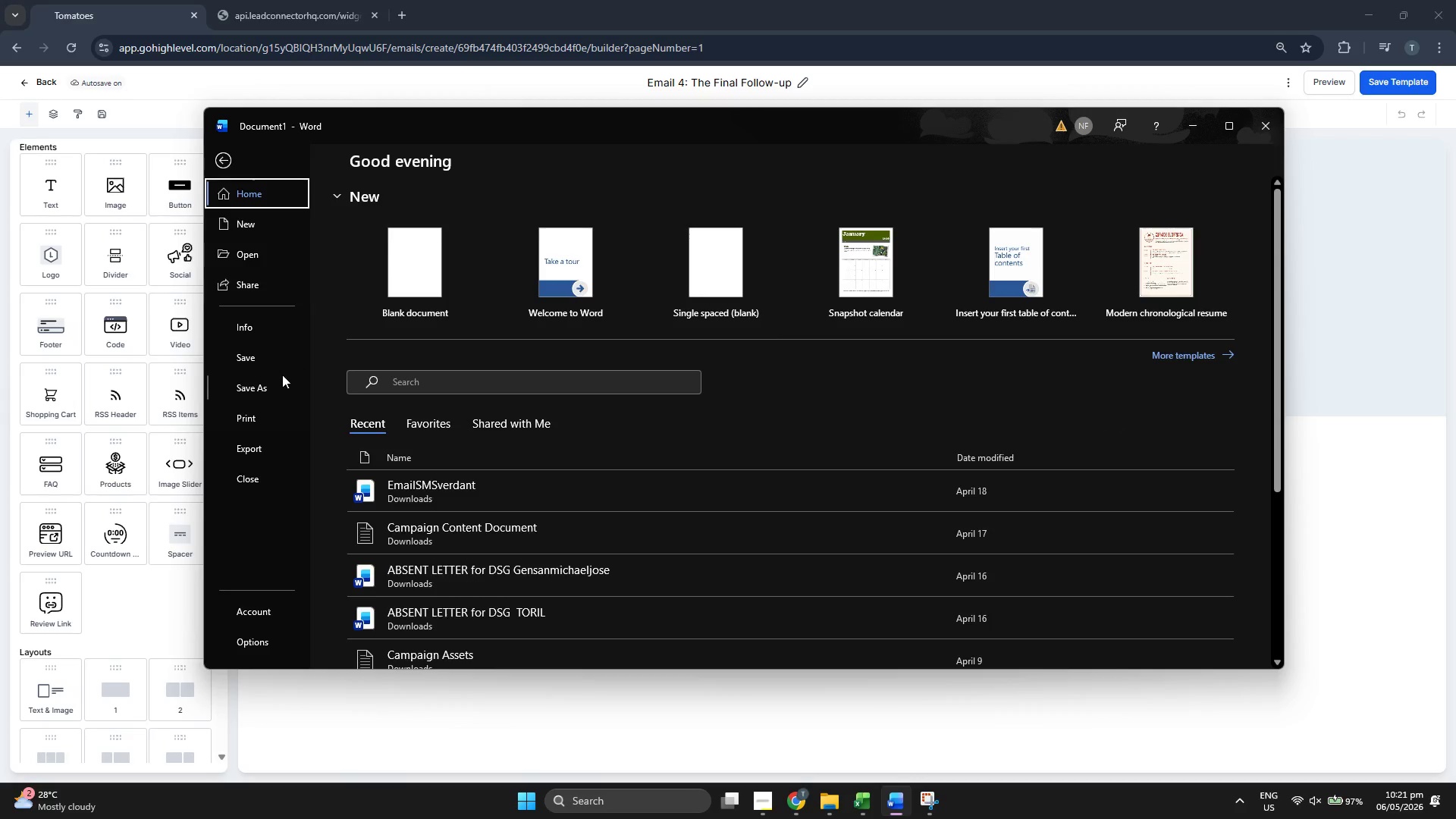 
left_click([272, 387])
 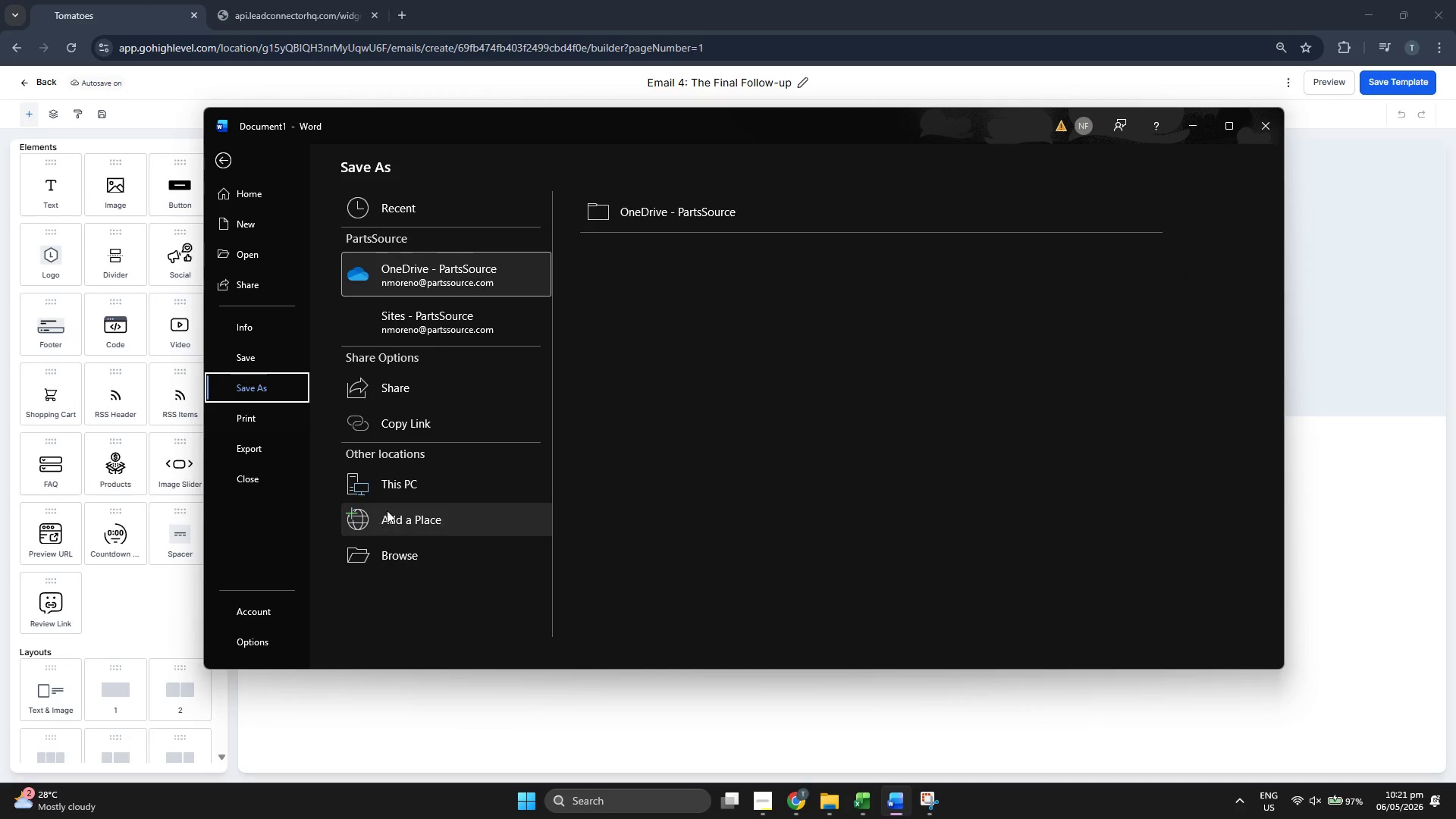 
left_click([408, 483])
 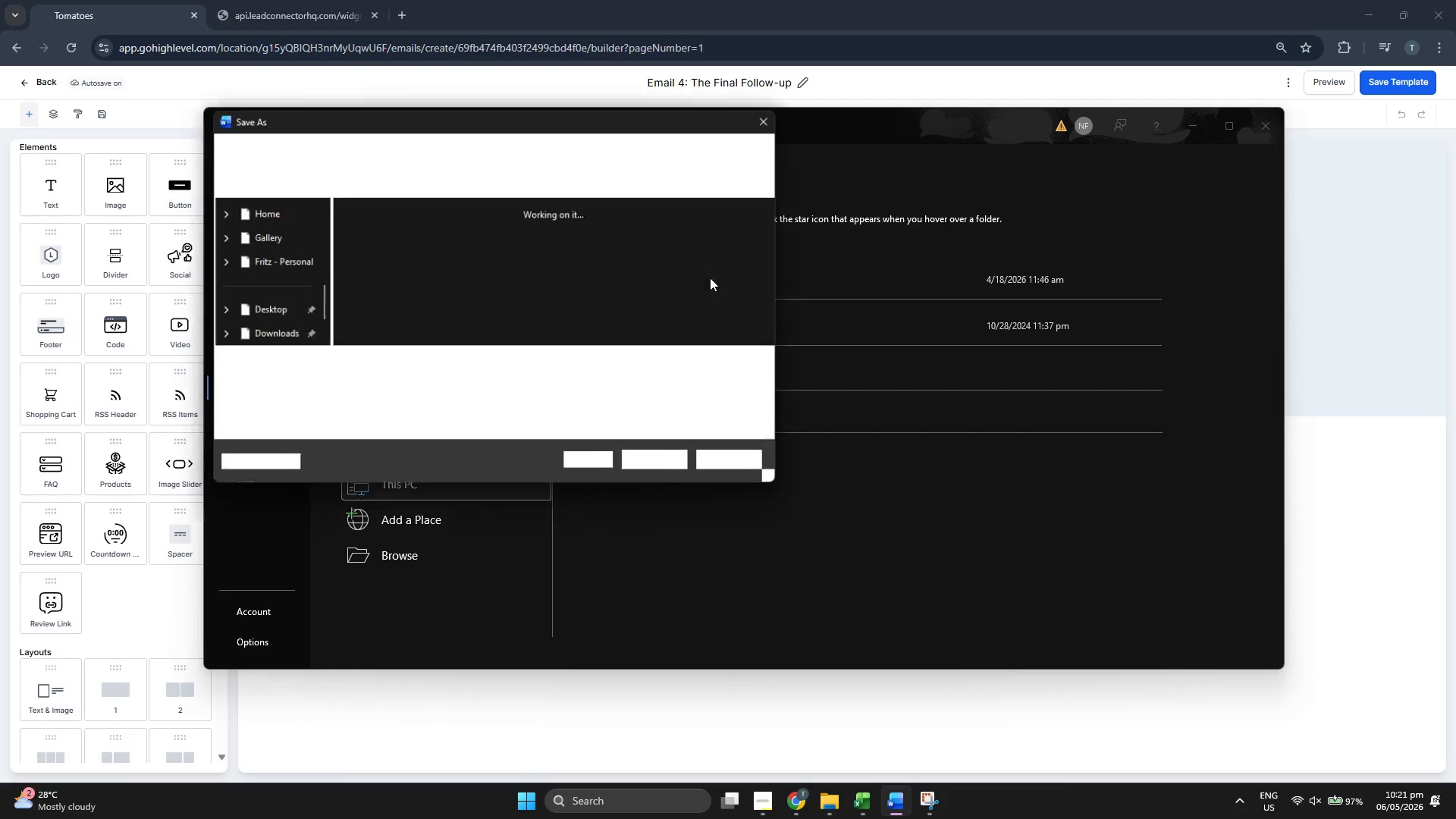 
left_click([360, 384])
 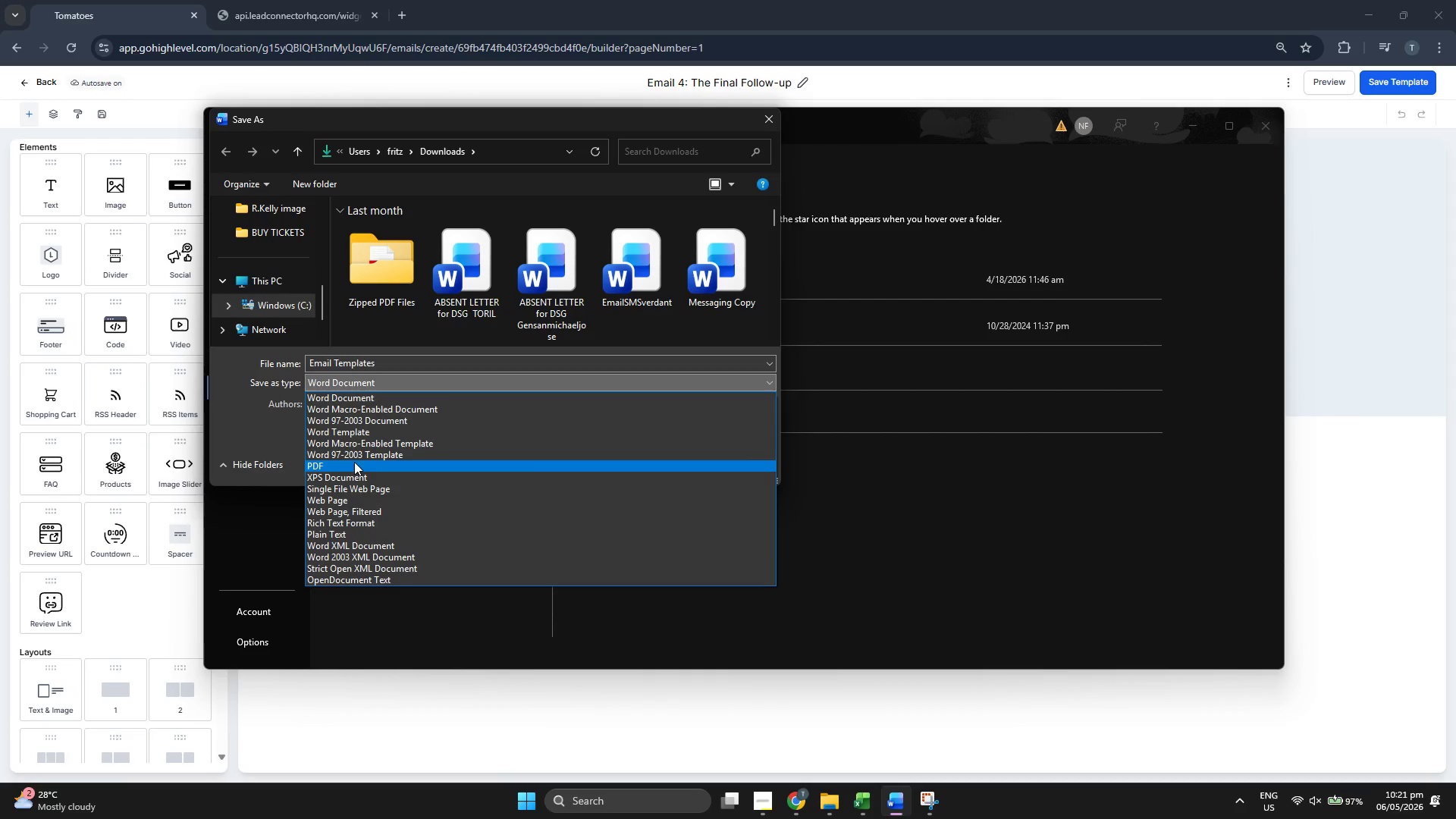 
left_click([353, 462])
 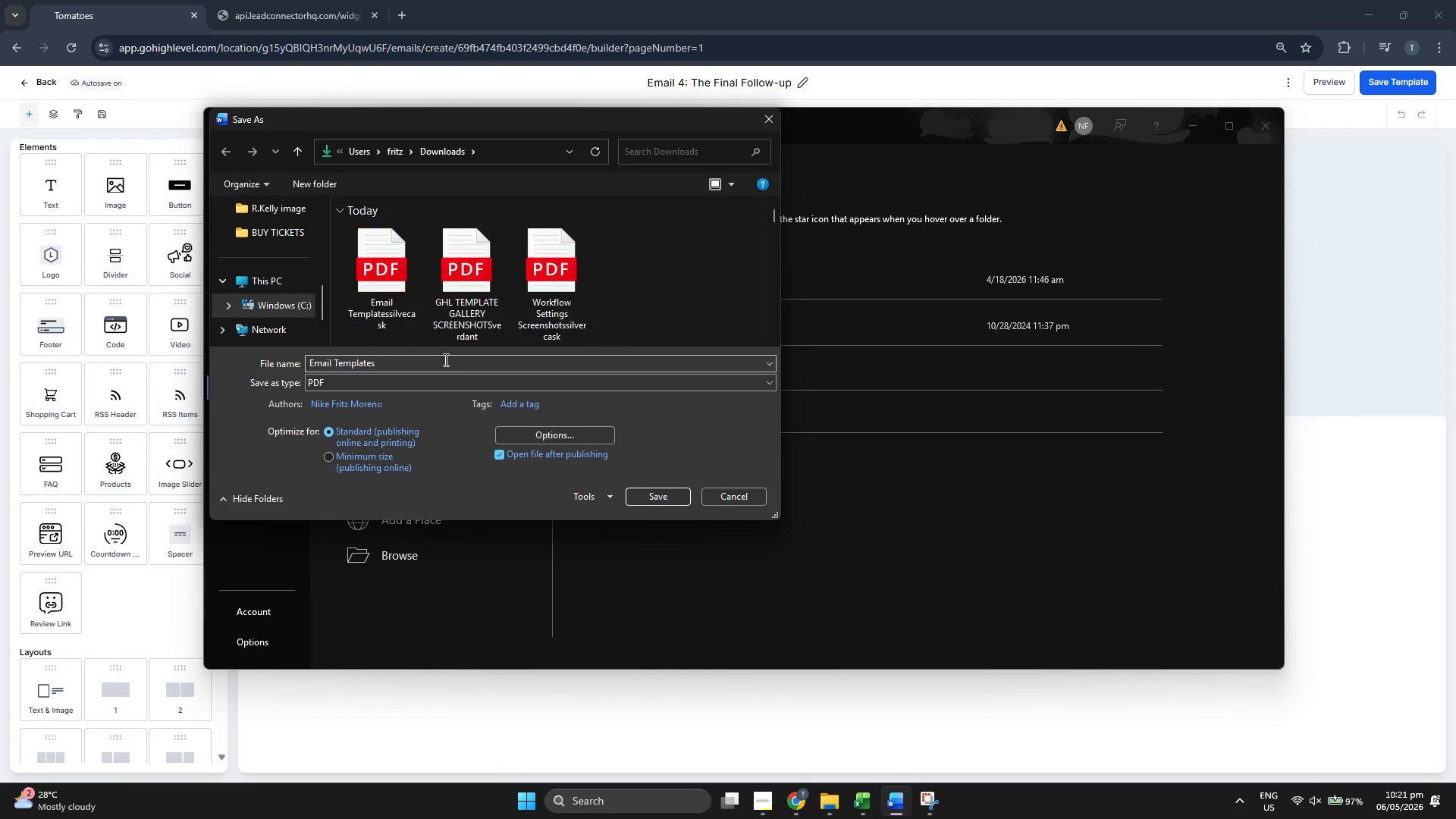 
double_click([444, 359])
 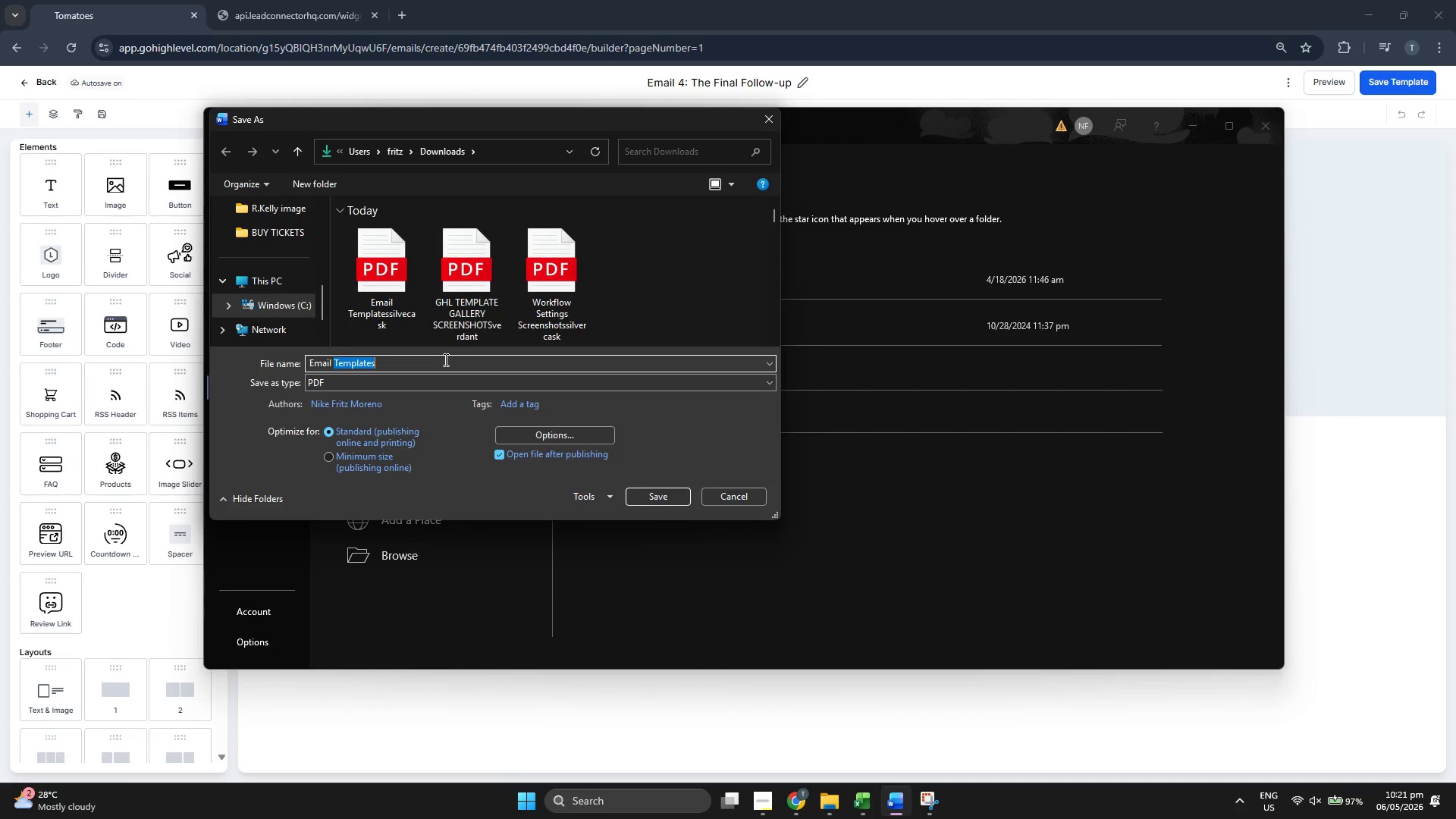 
triple_click([444, 359])
 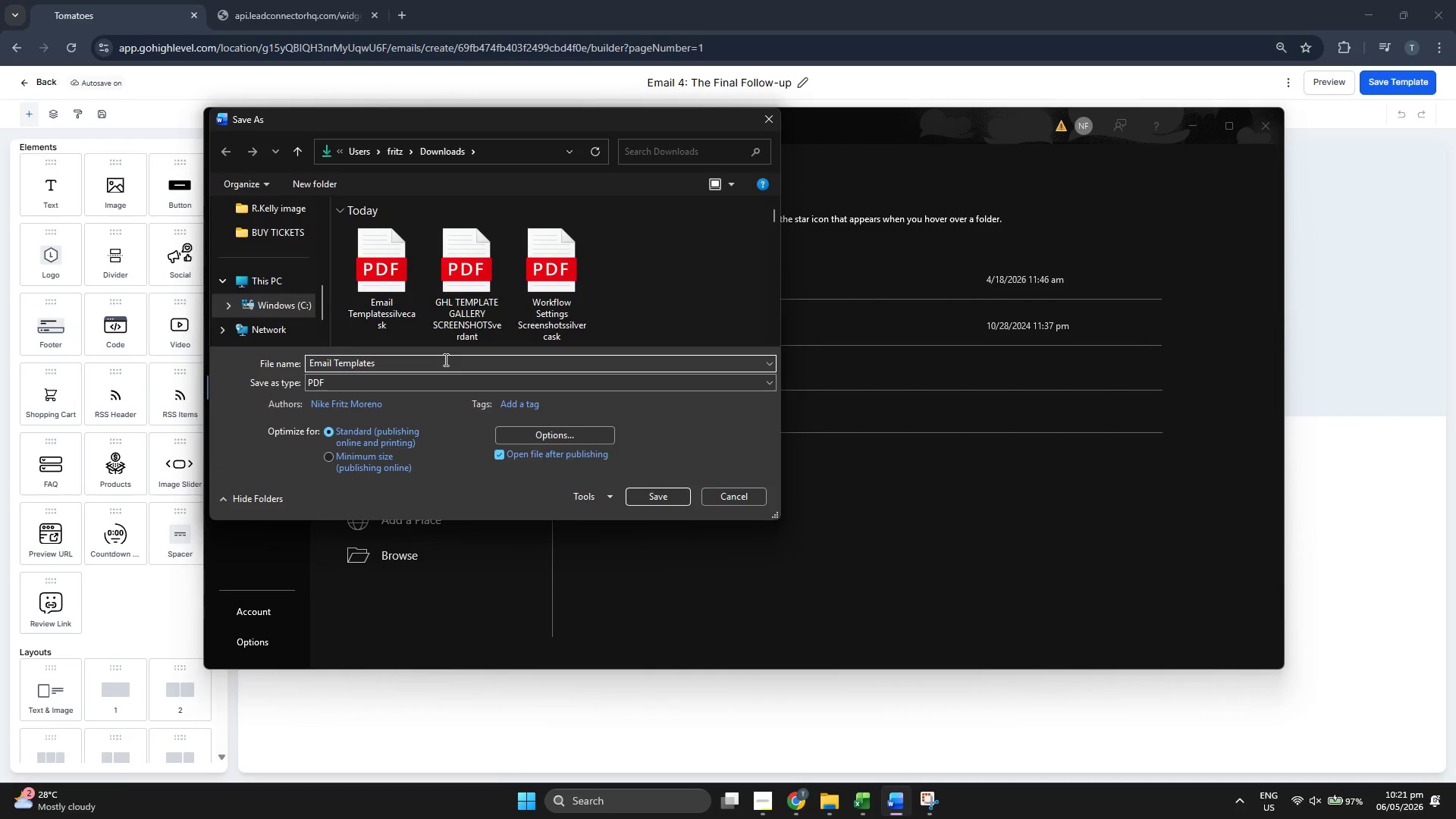 
type(vertex)
 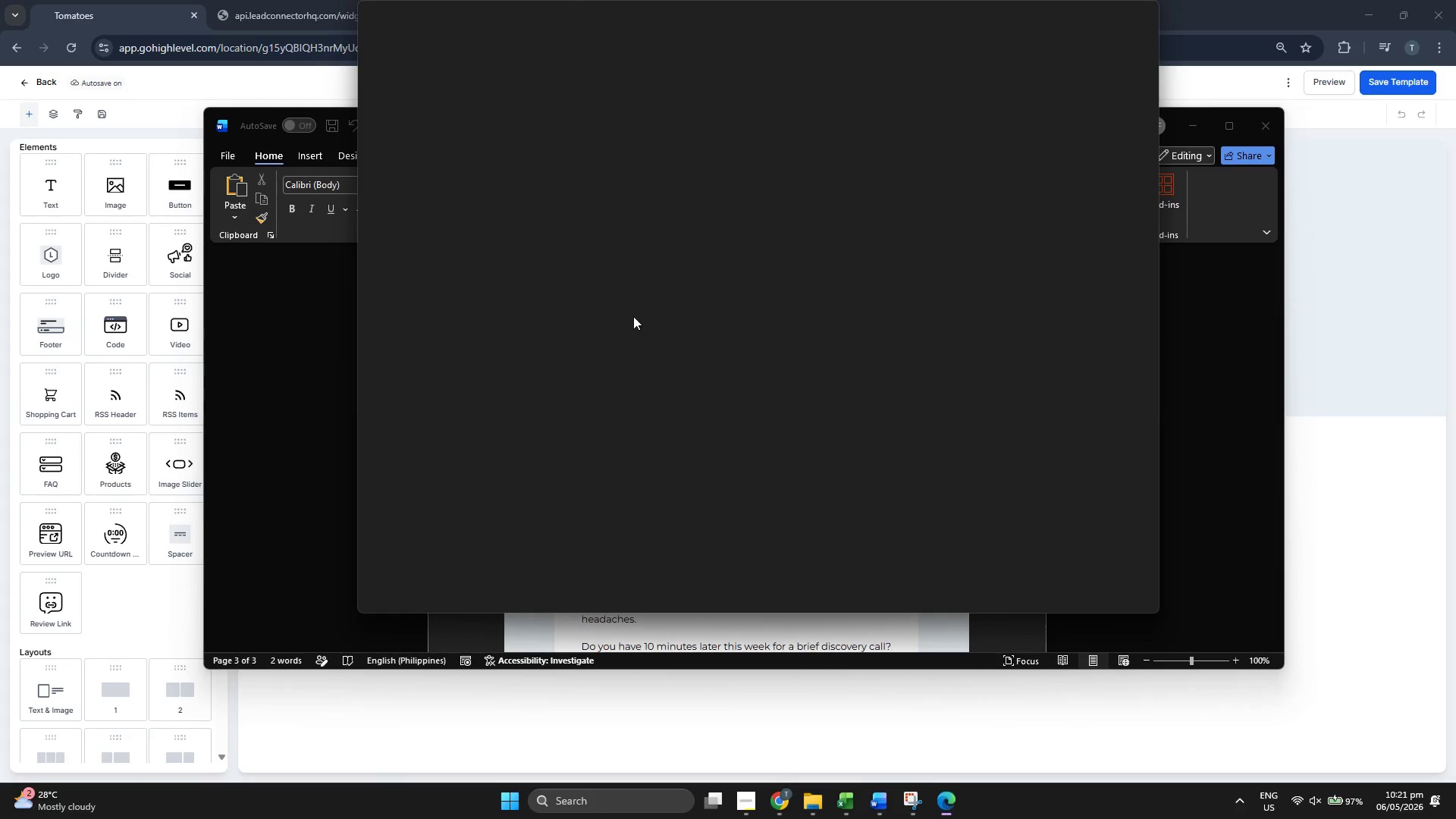 
wait(7.34)
 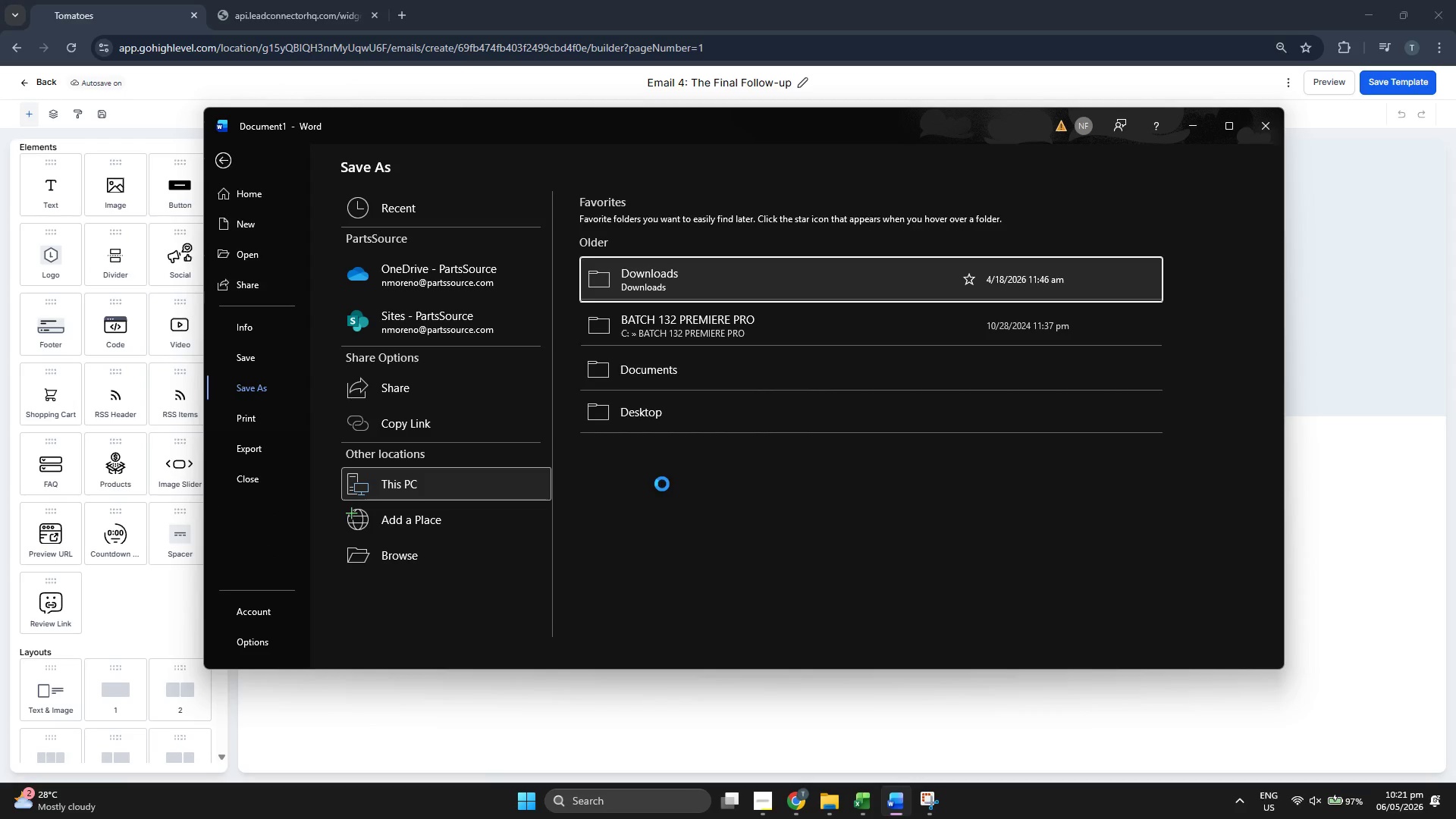 
left_click_drag(start_coordinate=[774, 13], to_coordinate=[767, 54])
 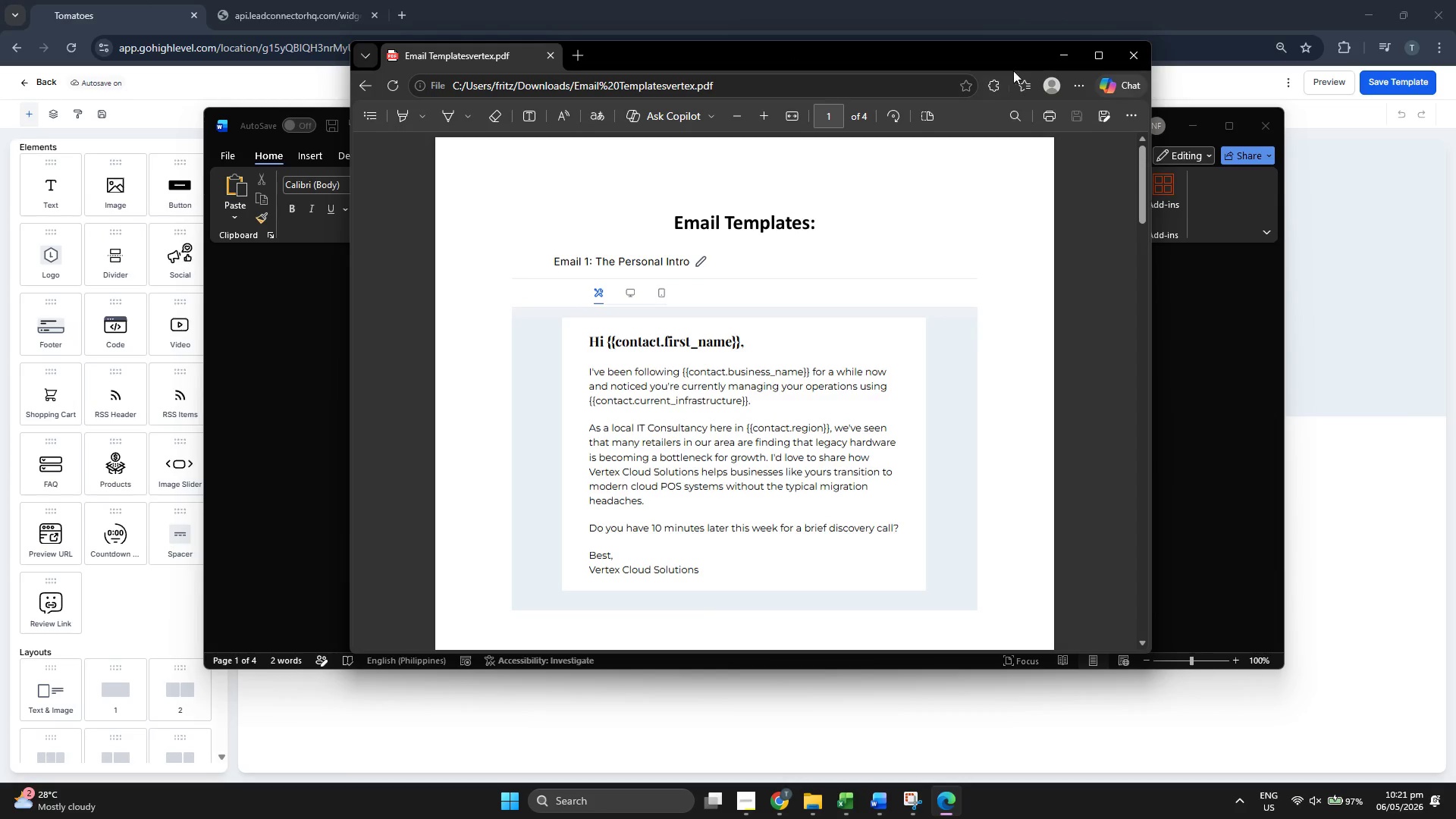 
left_click([1053, 57])
 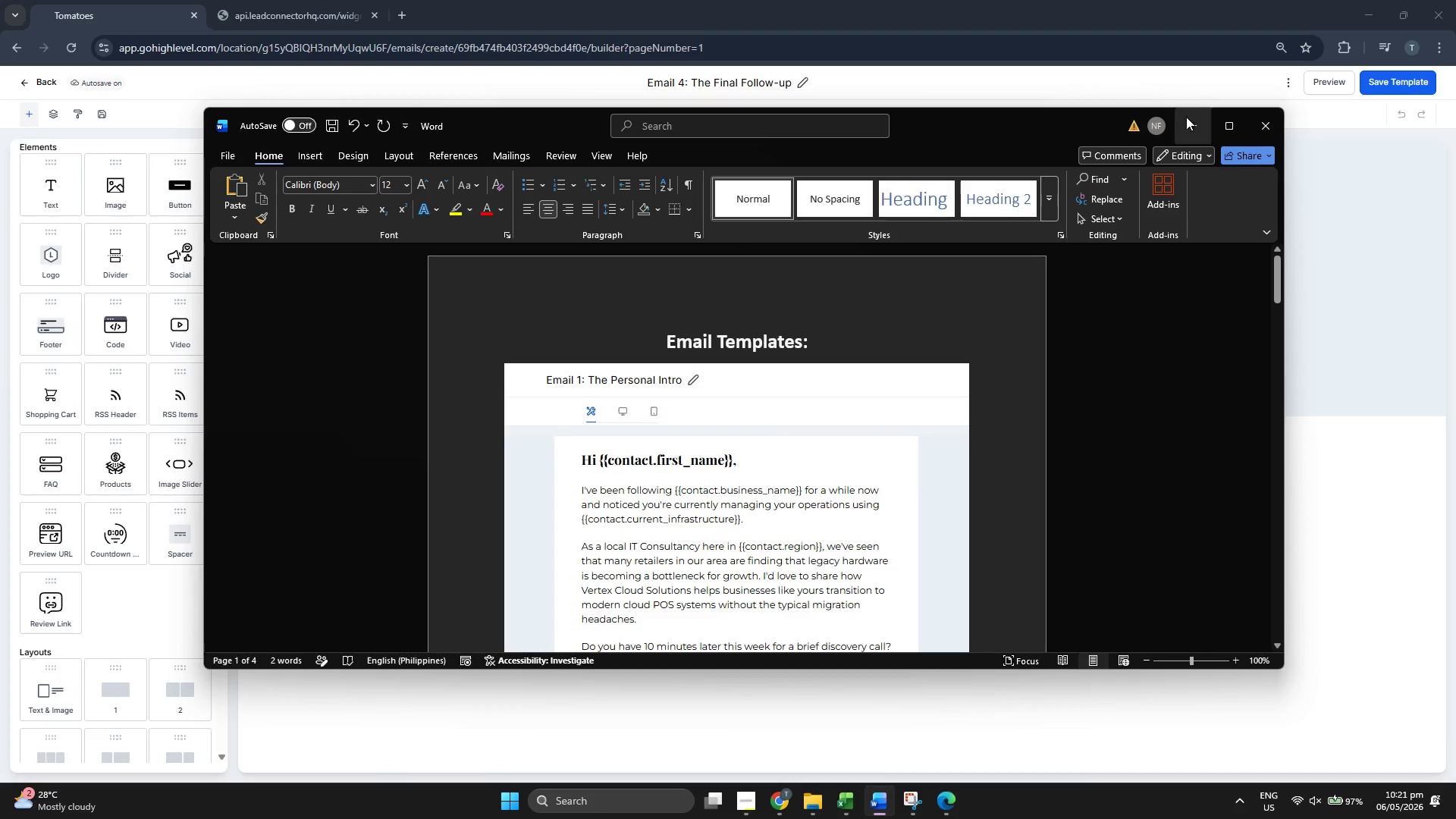 
left_click([1186, 117])
 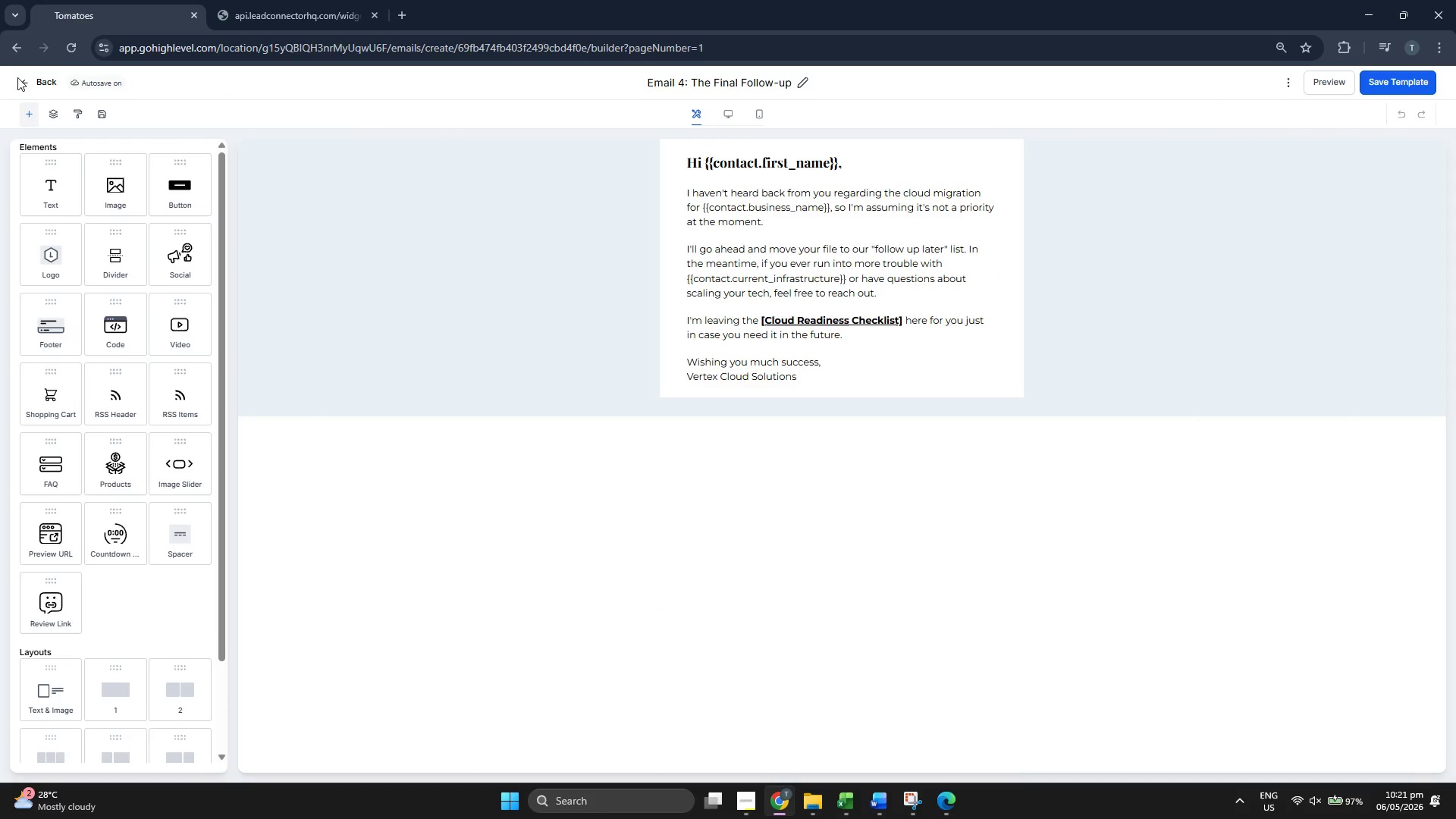 
double_click([38, 82])
 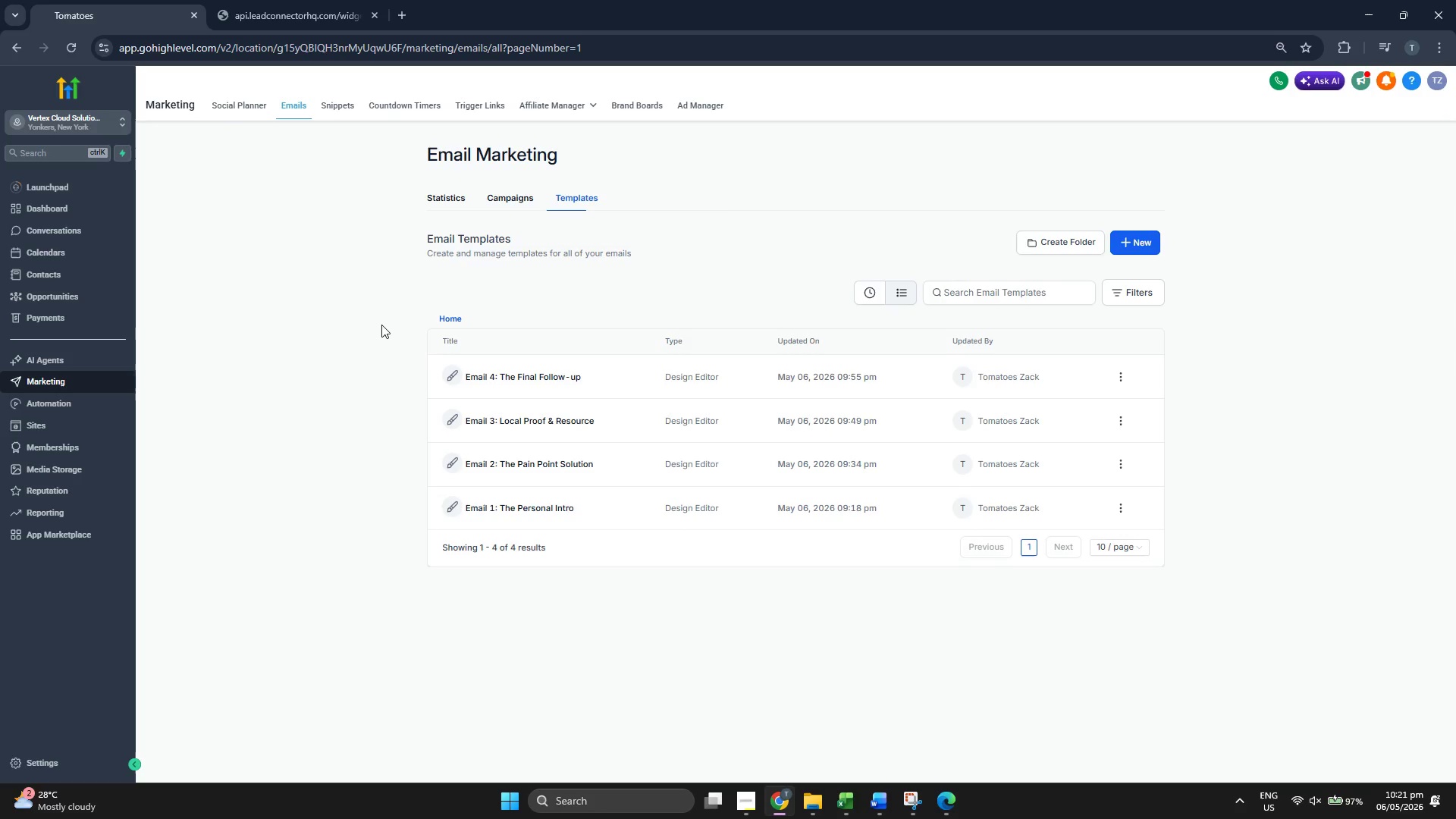 
wait(9.22)
 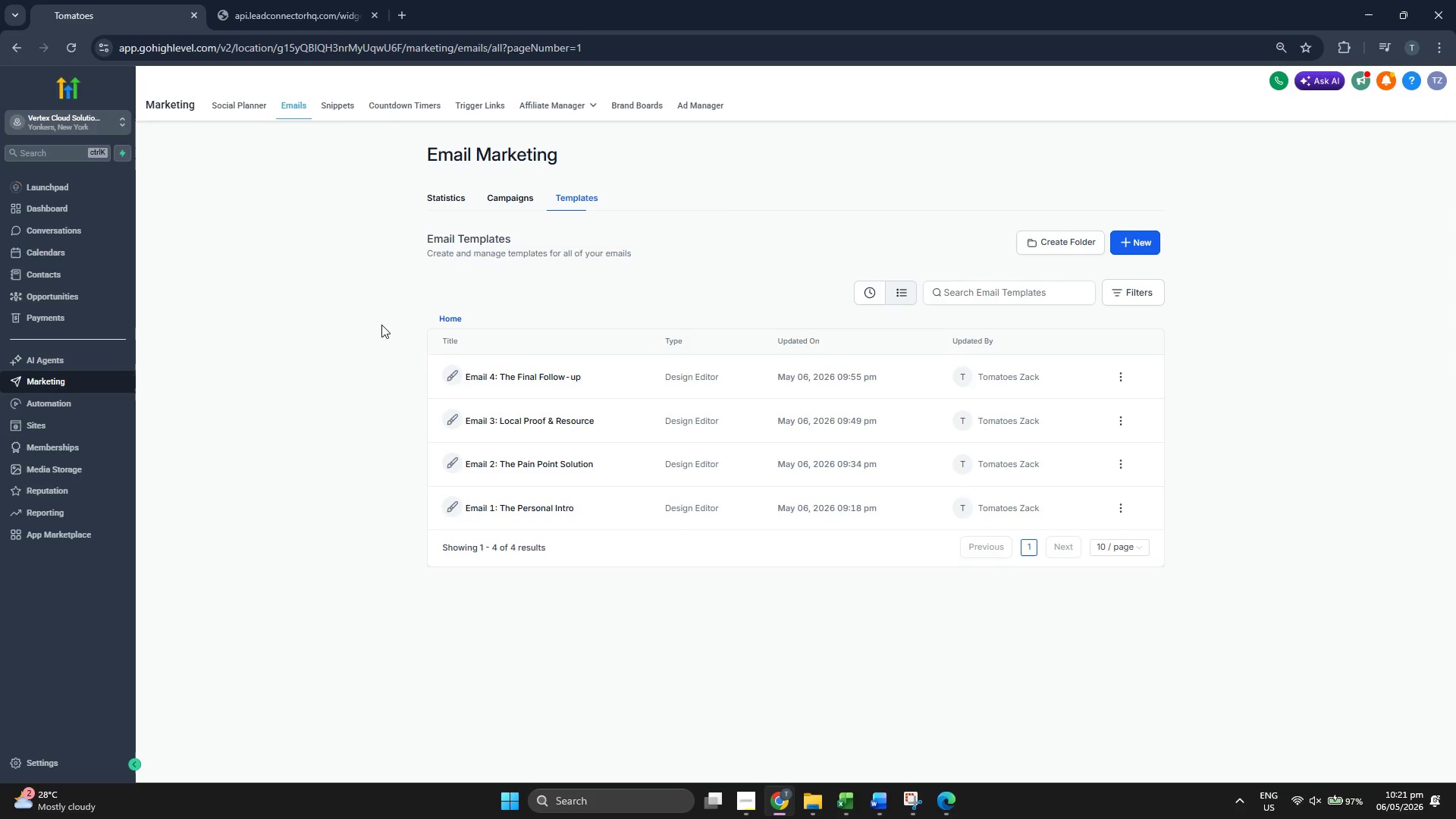 
double_click([78, 208])
 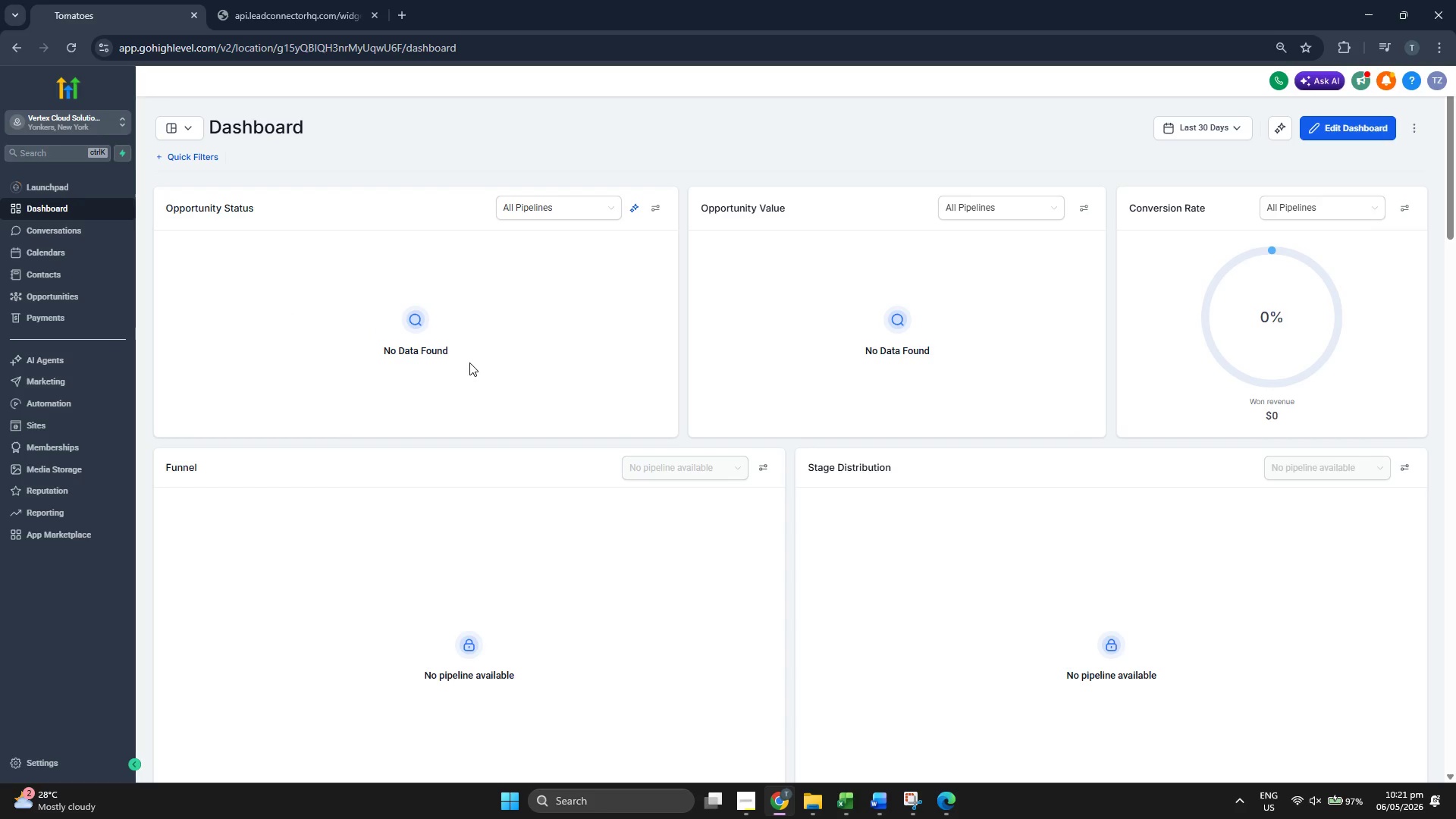 
wait(7.55)
 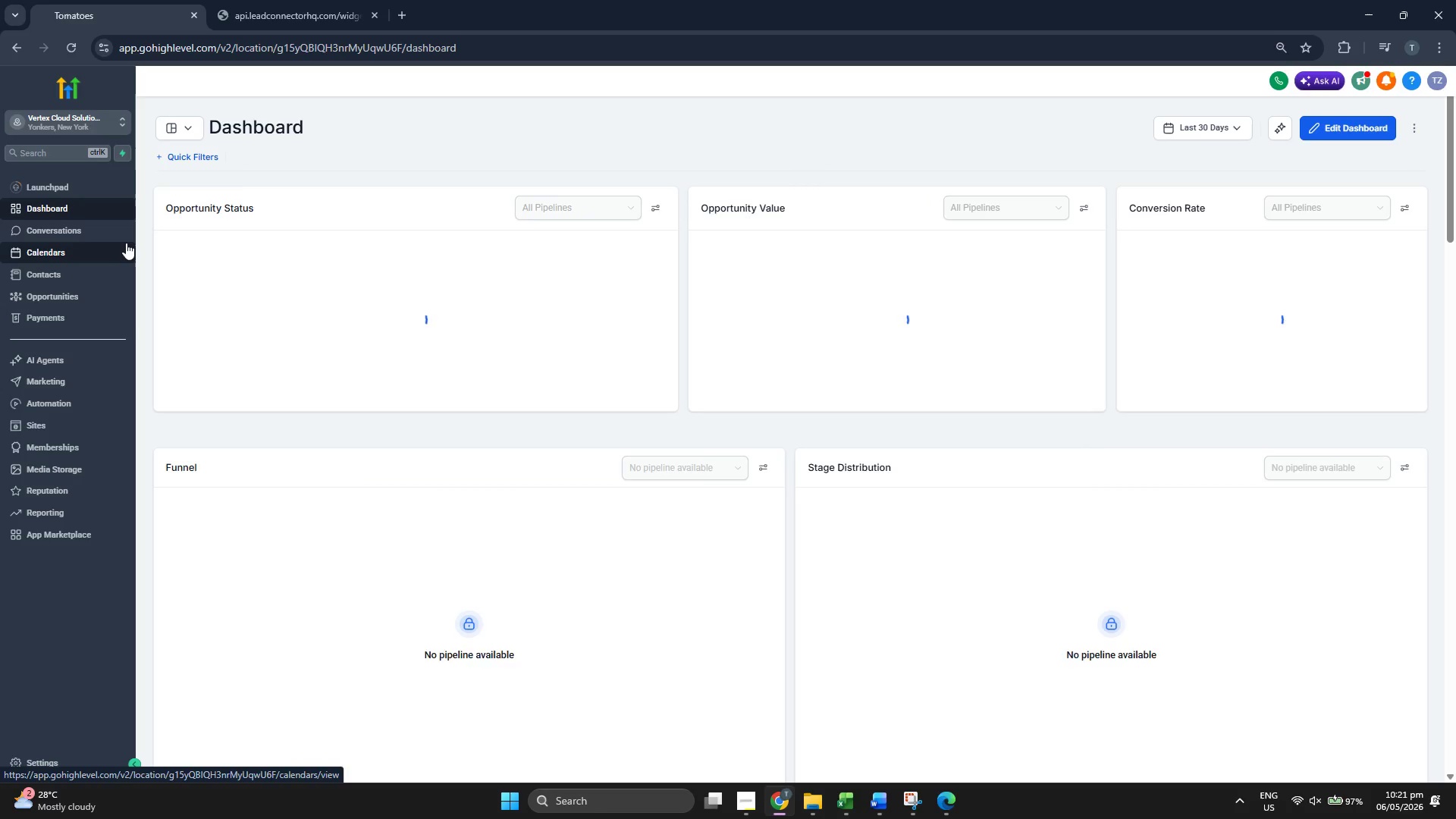 
scroll: coordinate [651, 440], scroll_direction: down, amount: 32.0
 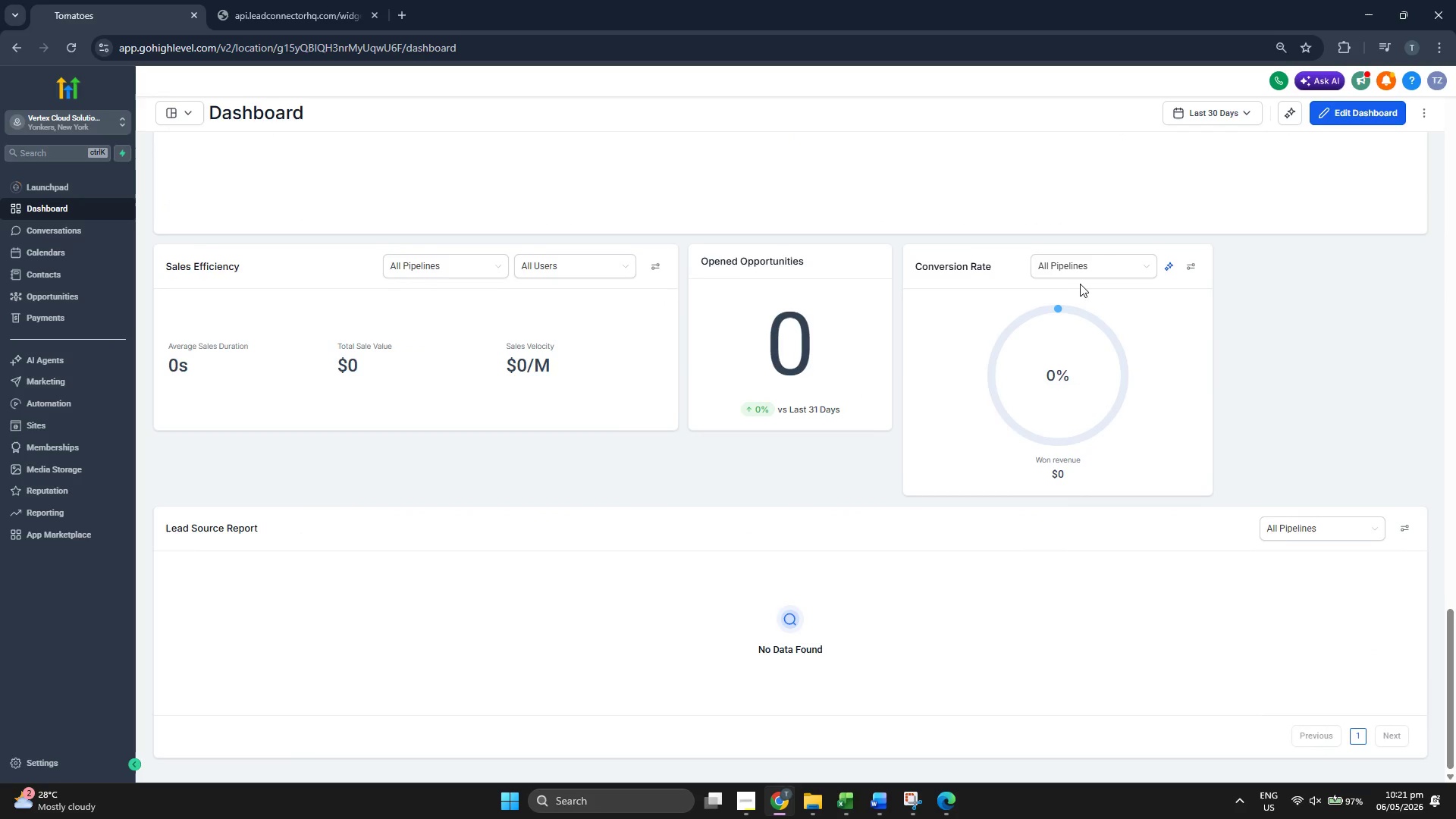 
scroll: coordinate [1081, 284], scroll_direction: up, amount: 1.0
 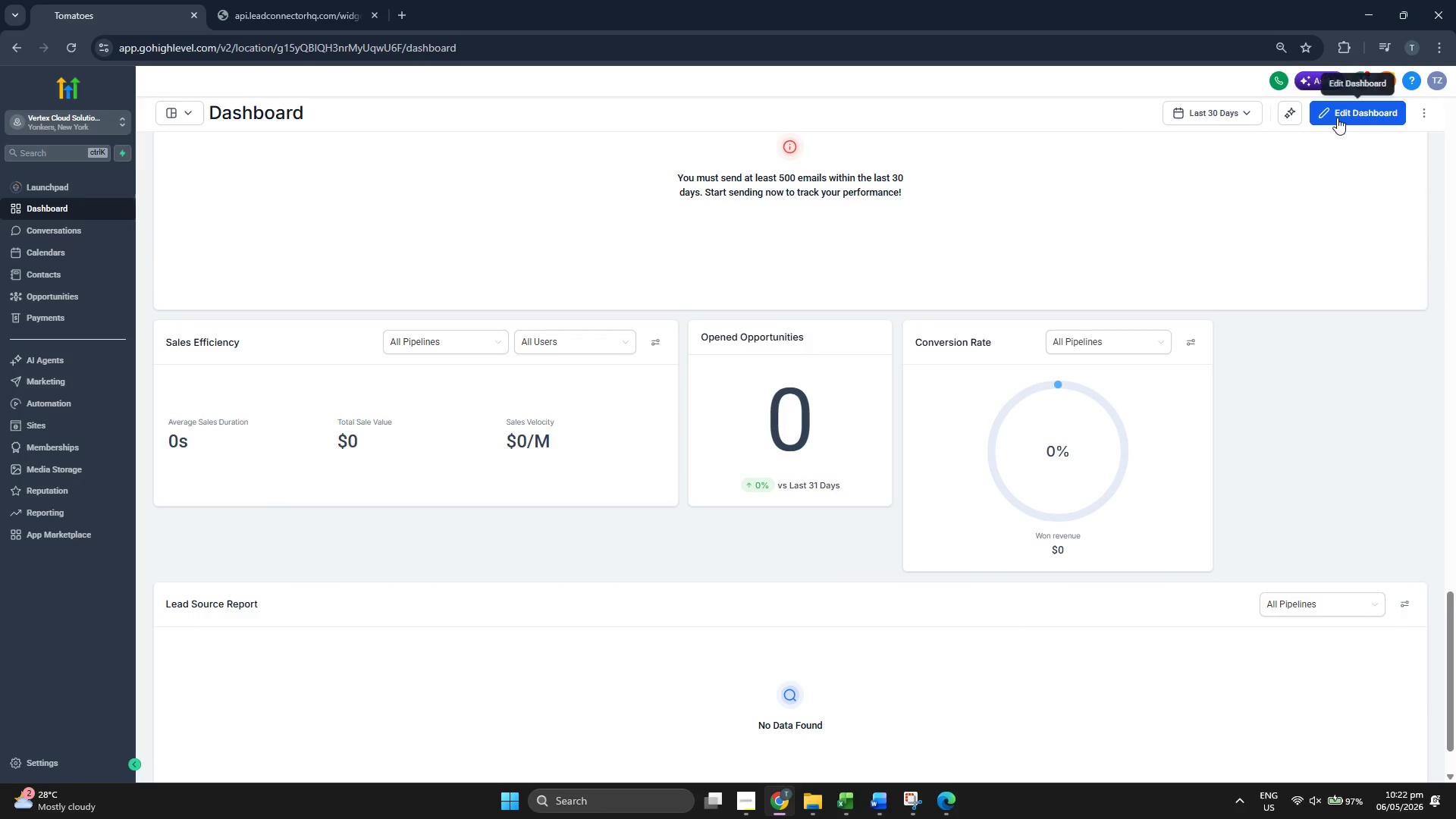 
left_click([1337, 118])
 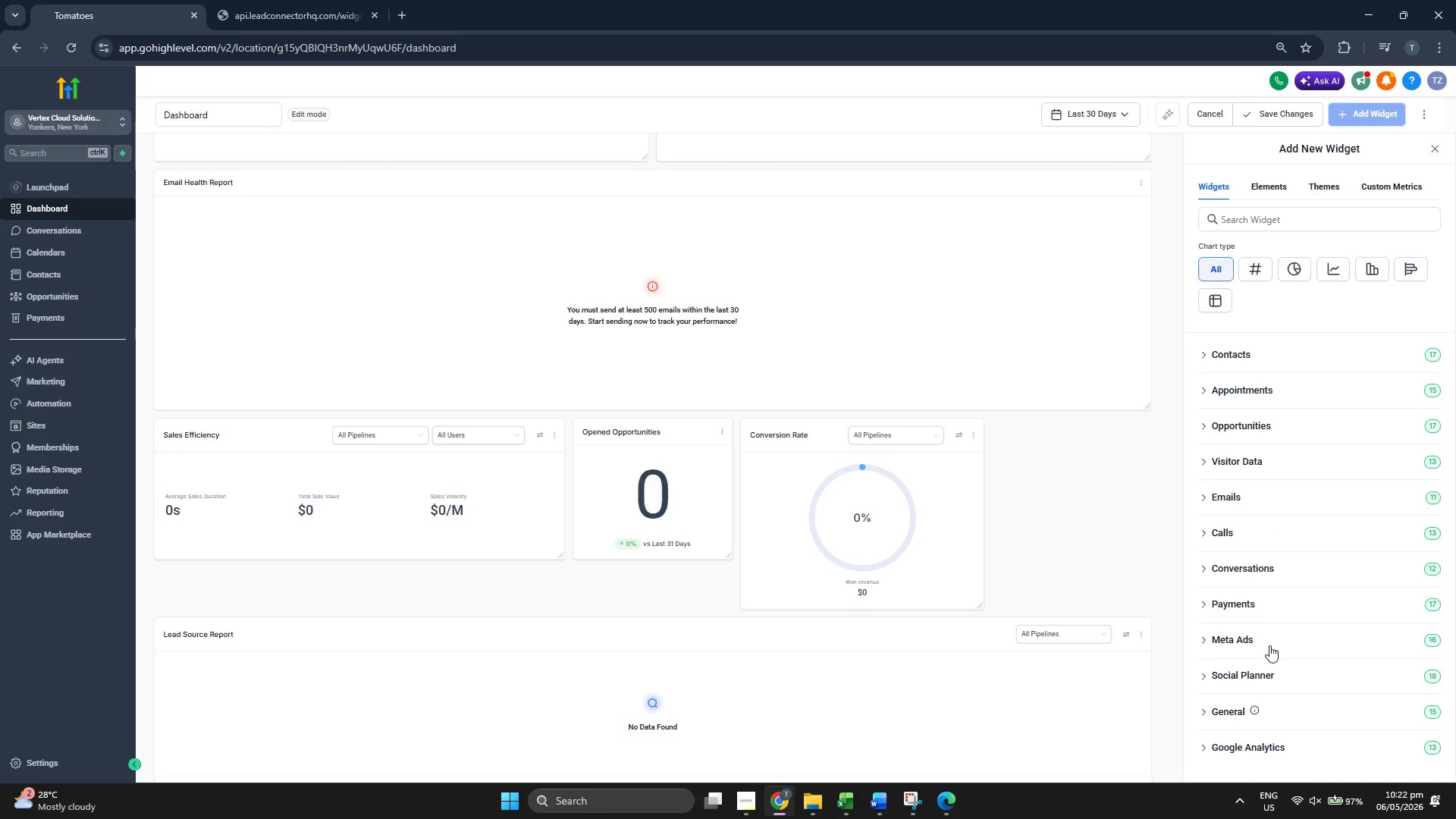 
left_click([1260, 428])
 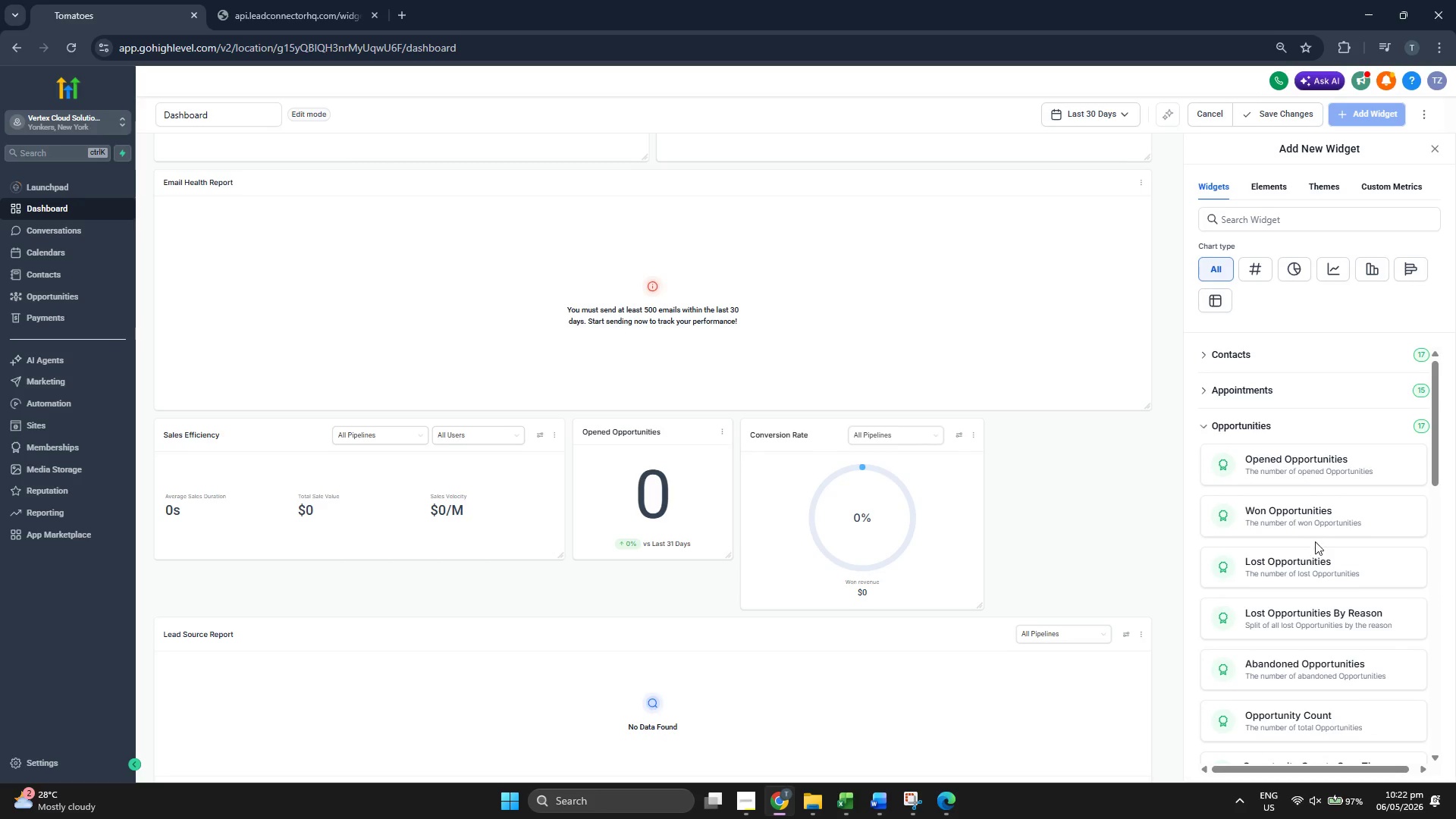 
scroll: coordinate [1316, 539], scroll_direction: down, amount: 2.0
 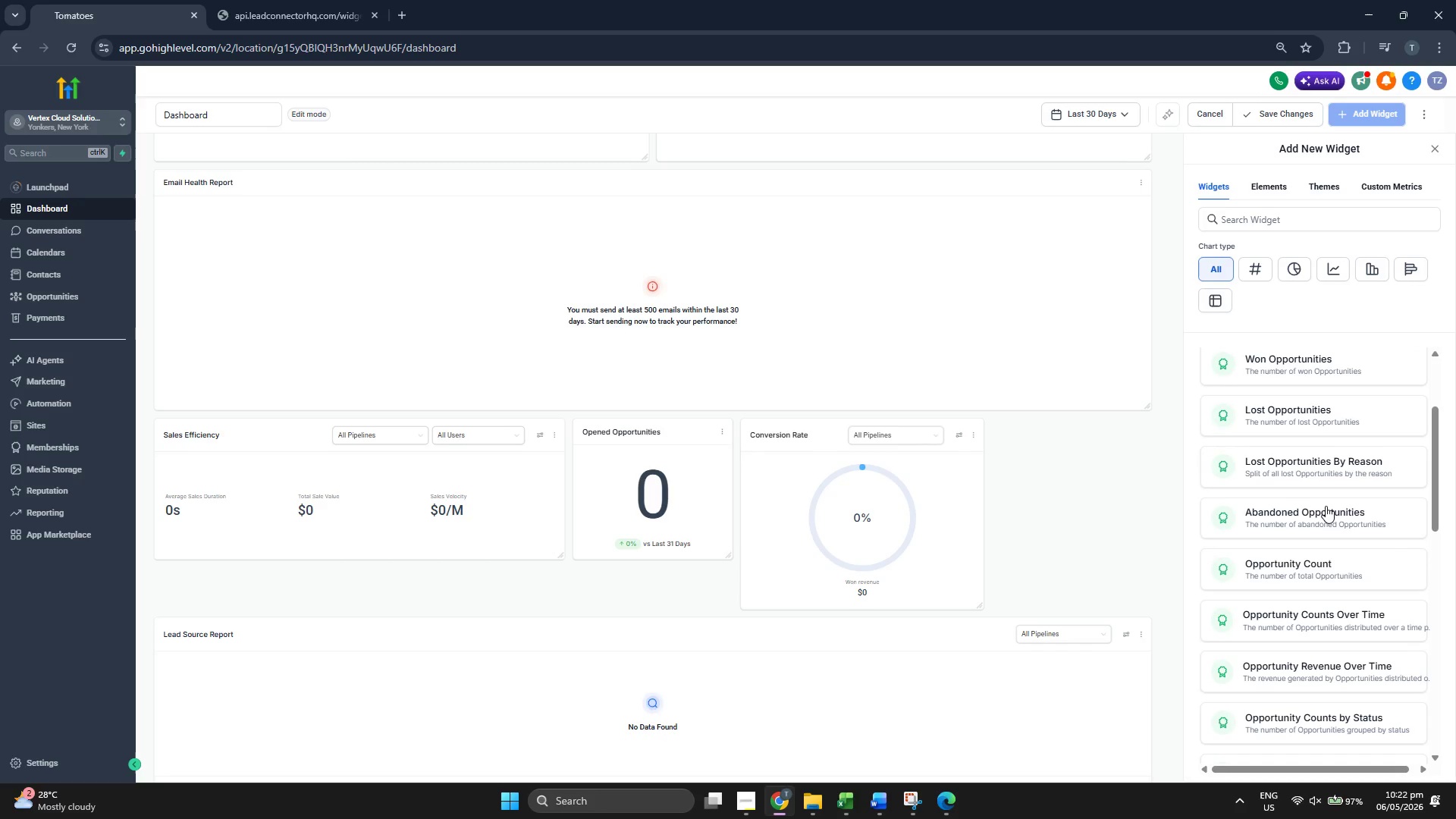 
scroll: coordinate [1315, 507], scroll_direction: up, amount: 2.0
 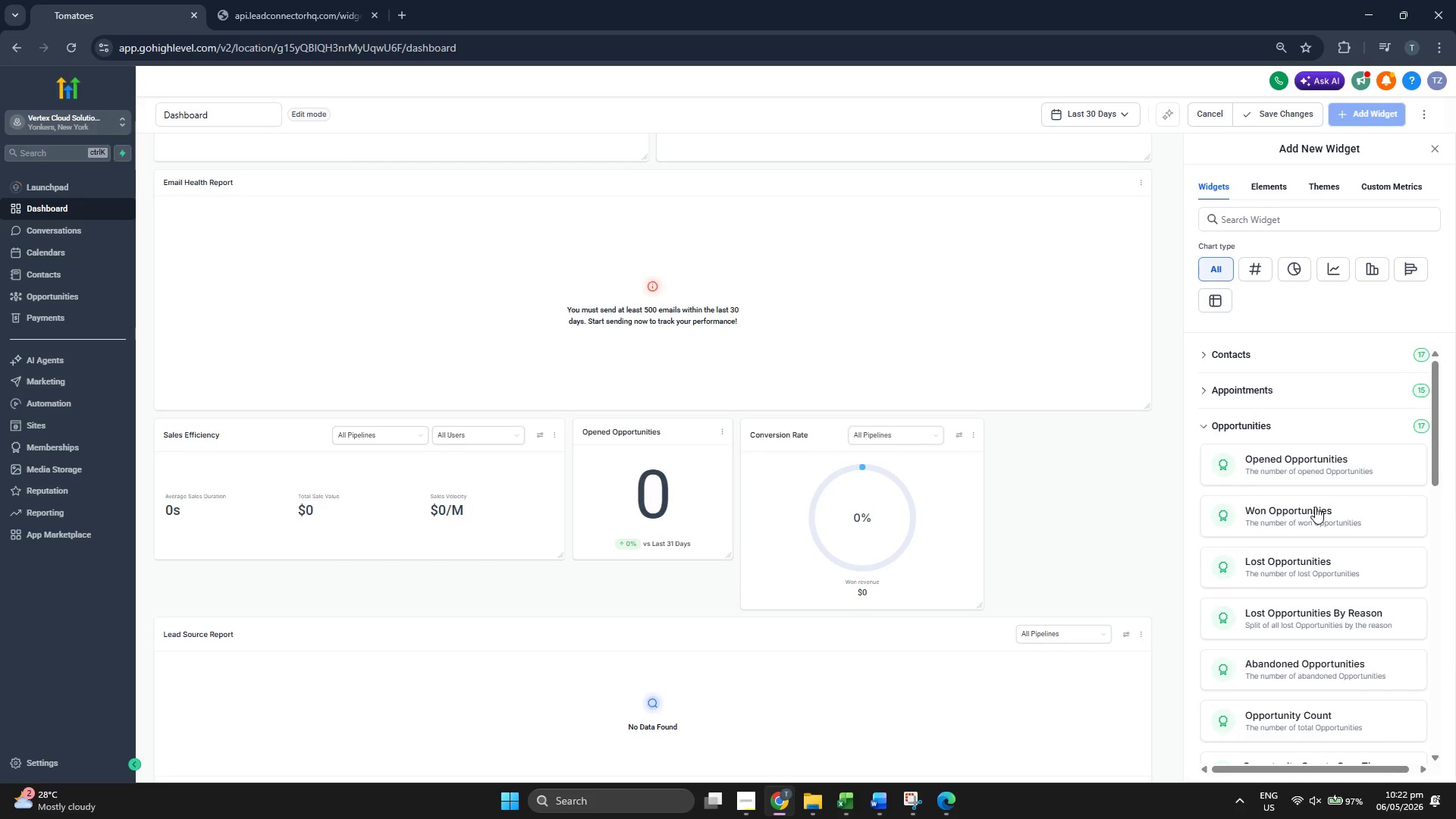 
scroll: coordinate [1304, 498], scroll_direction: down, amount: 4.0
 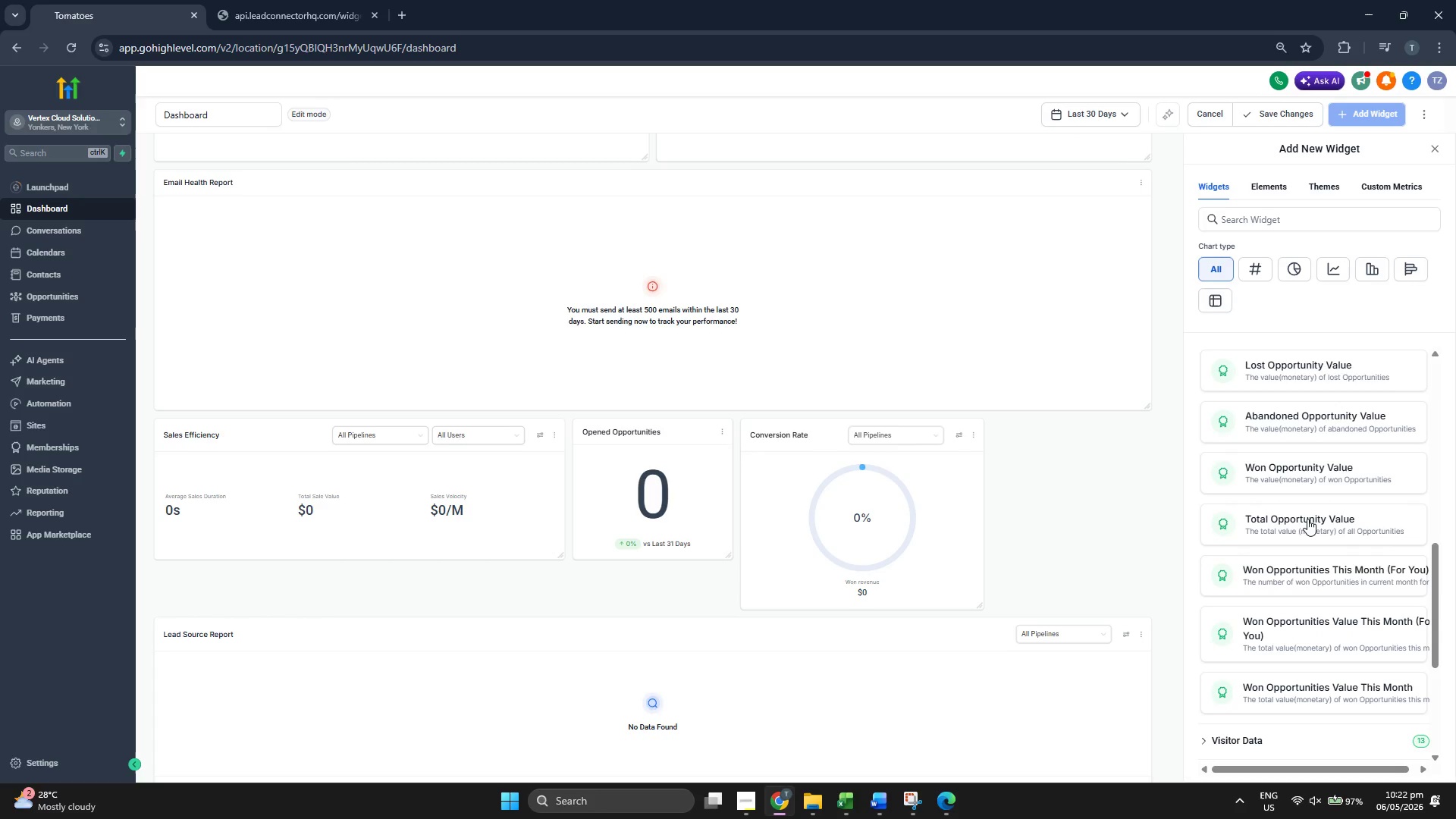 
left_click([1307, 519])
 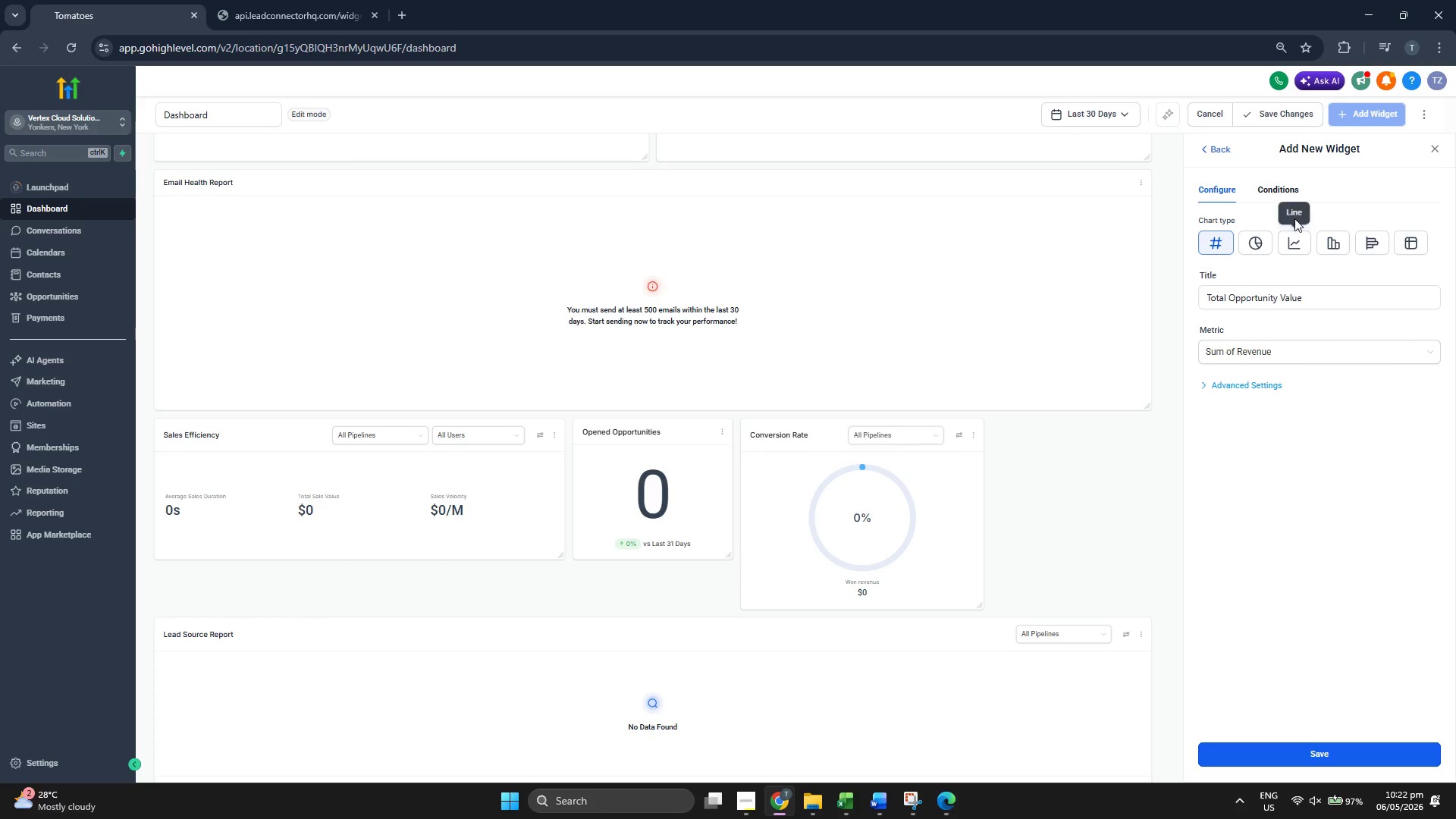 
left_click([1287, 190])
 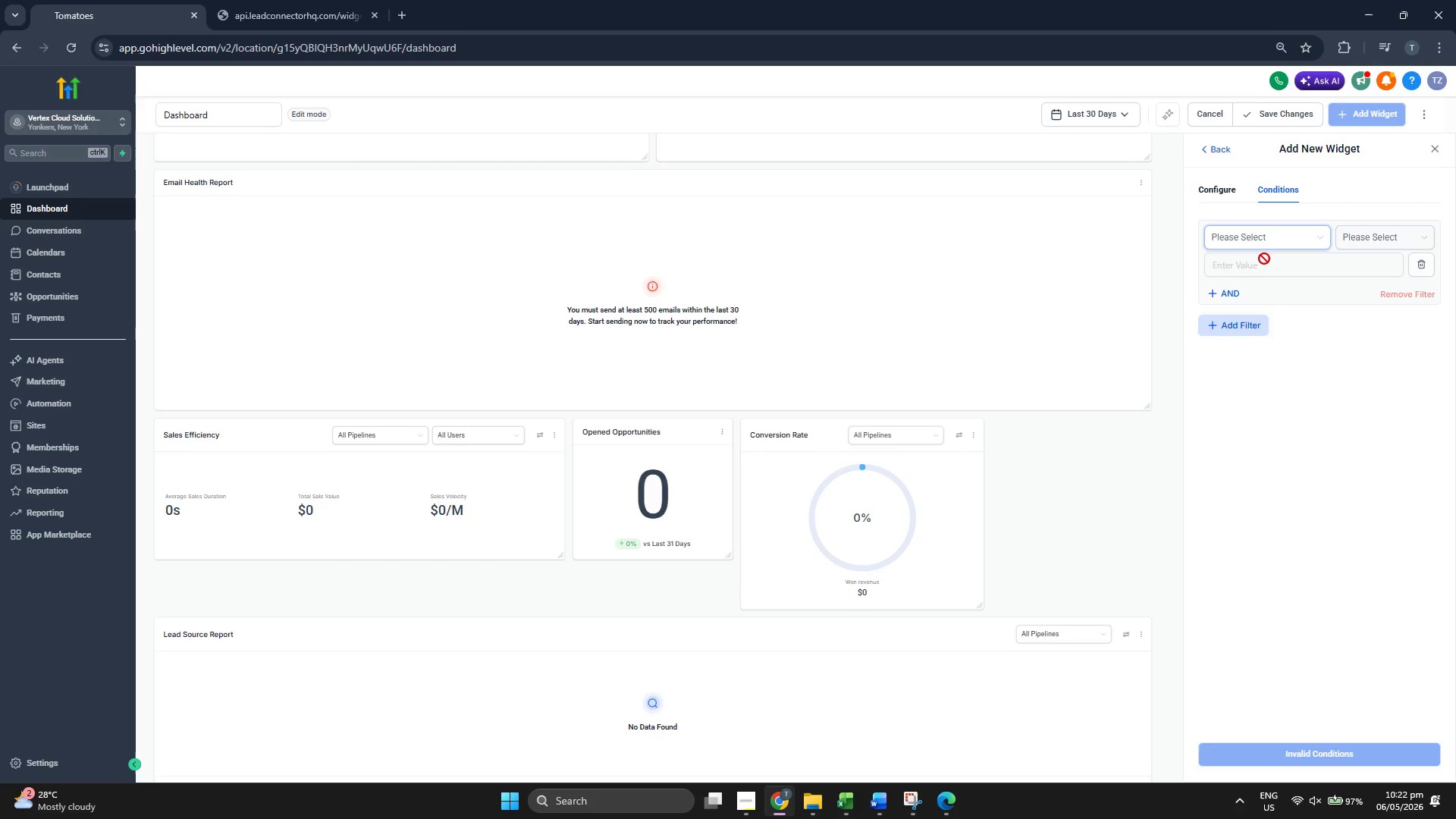 
left_click([1294, 236])
 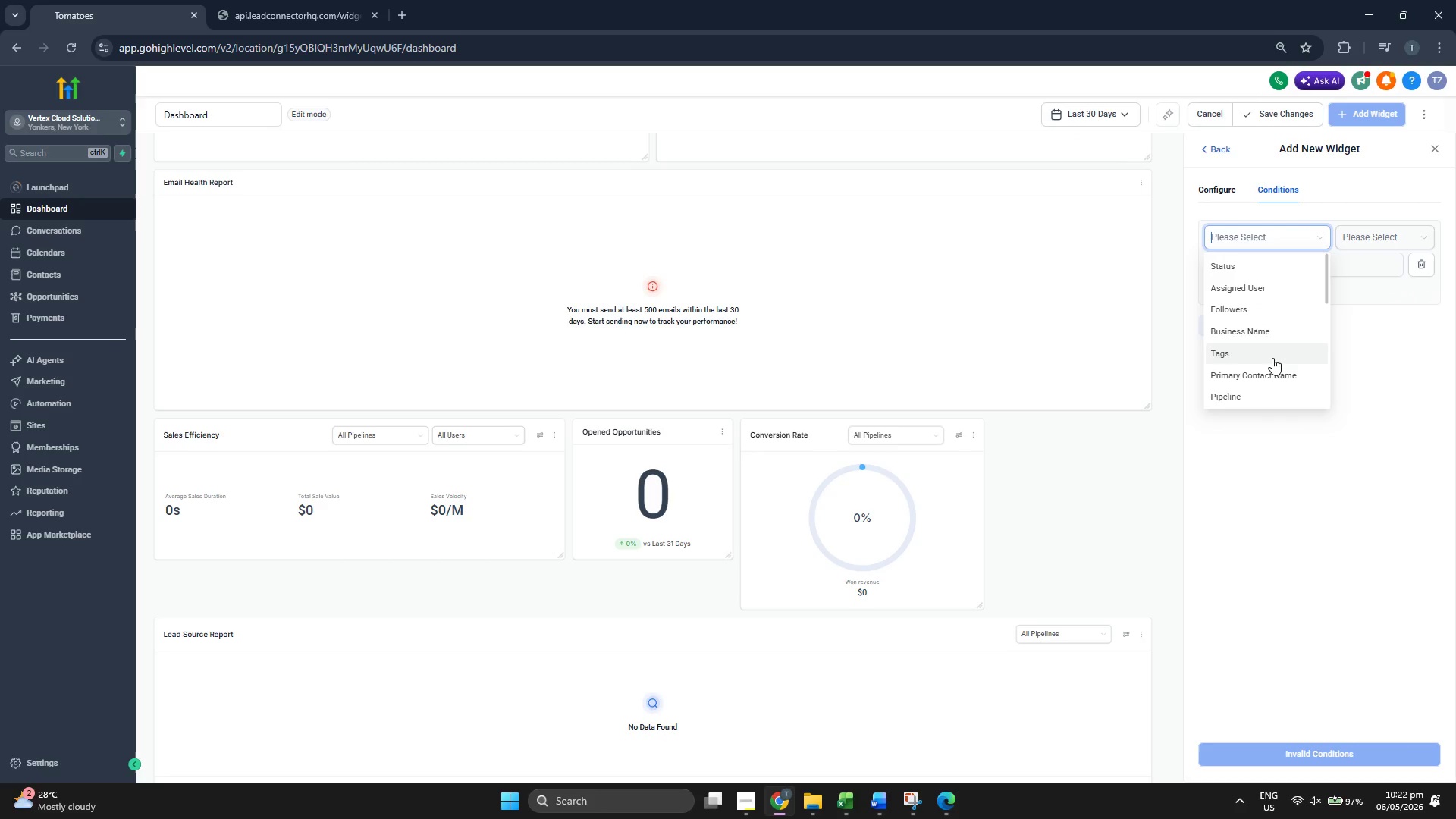 
left_click([1272, 358])
 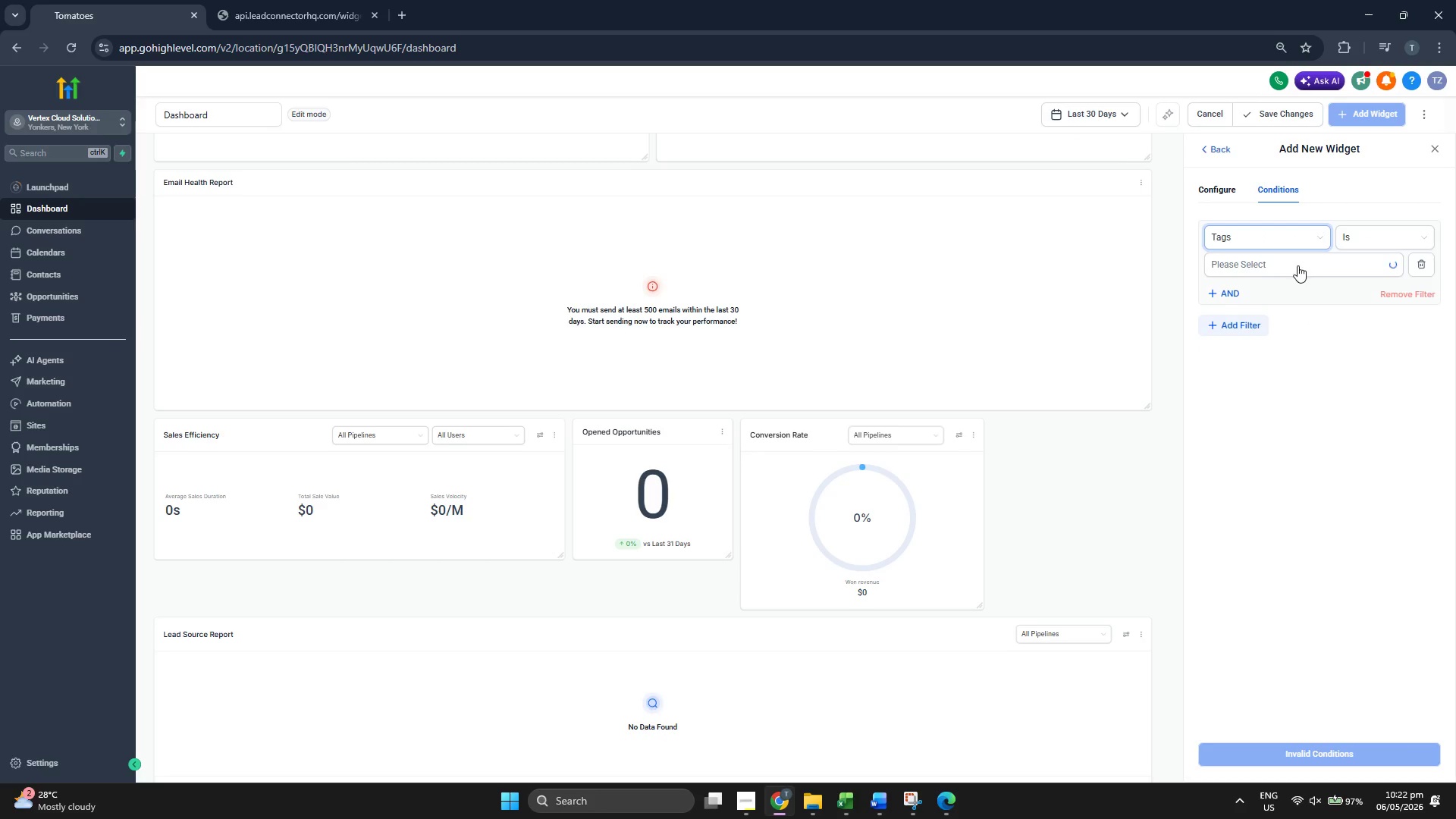 
left_click([1304, 259])
 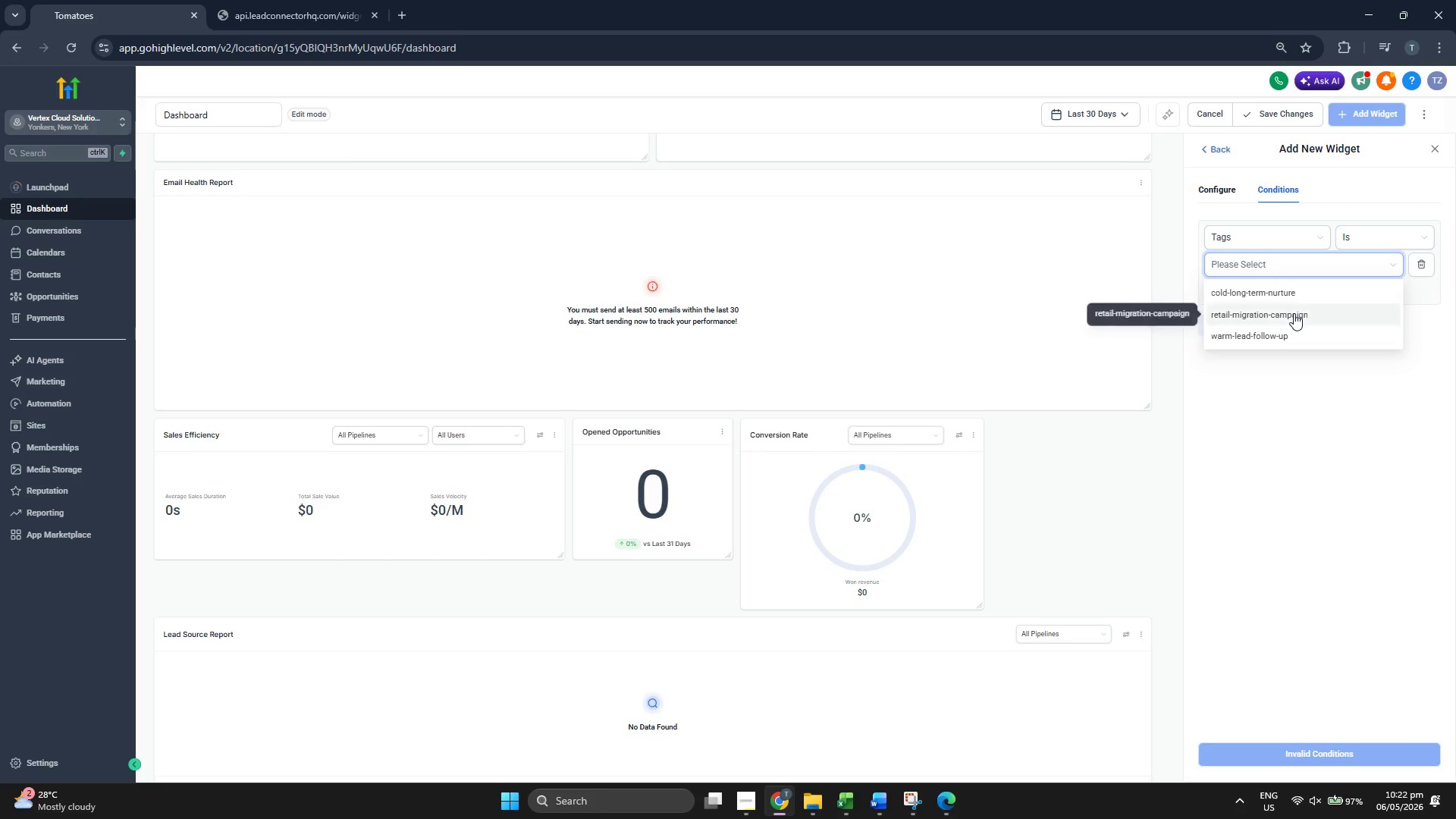 
left_click([1294, 313])
 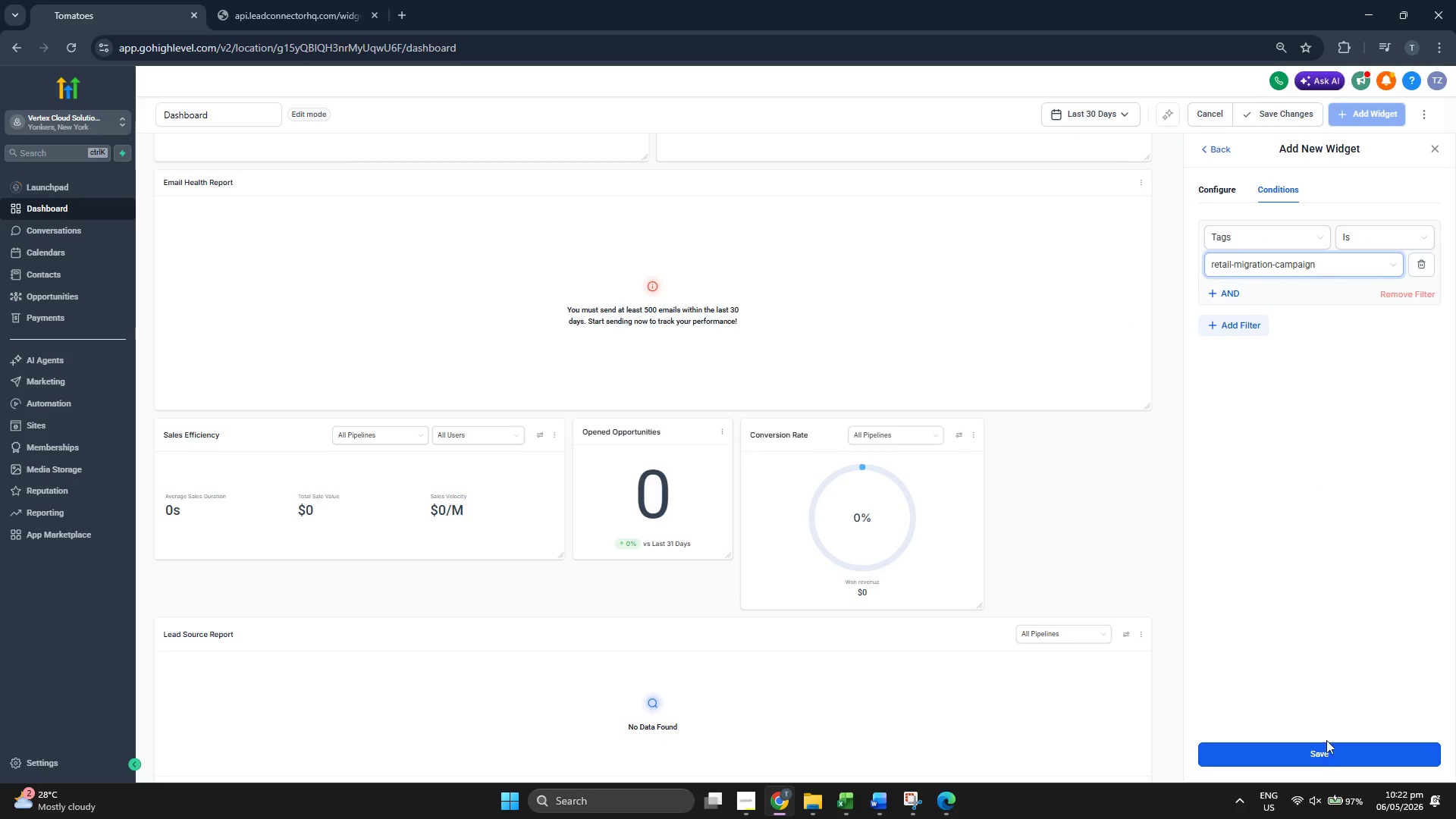 
left_click([1328, 761])
 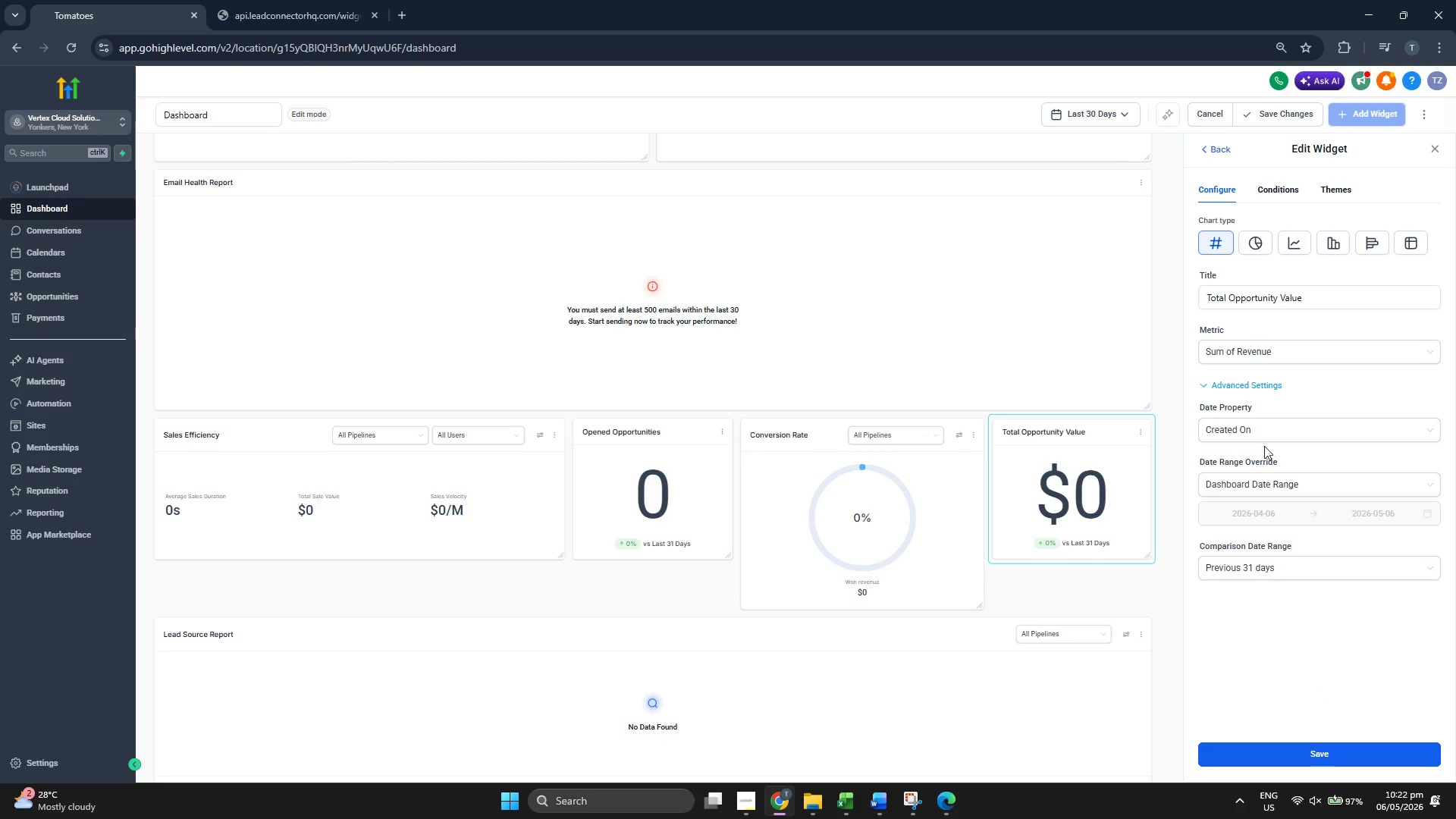 
wait(7.19)
 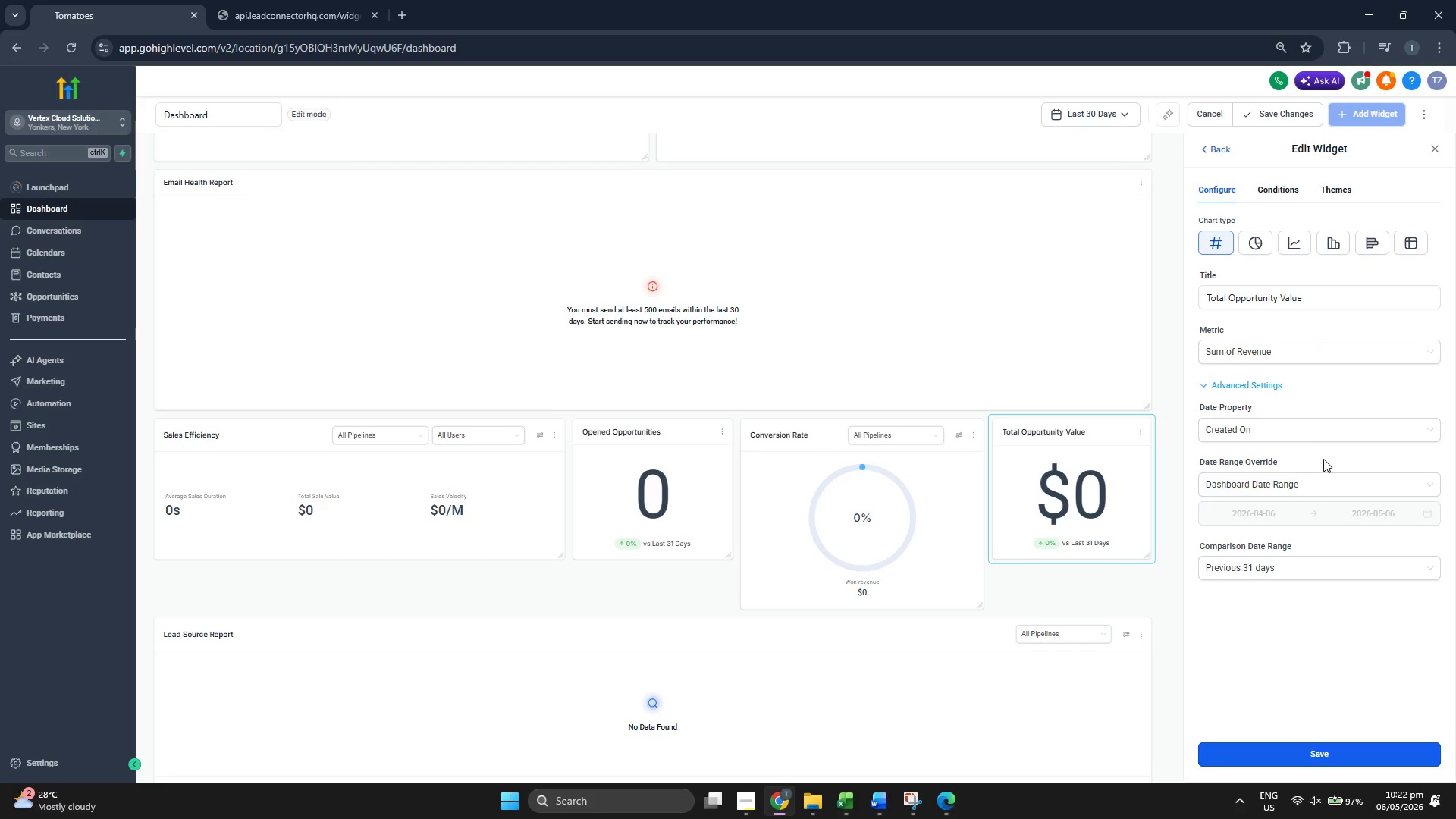 
double_click([1324, 185])
 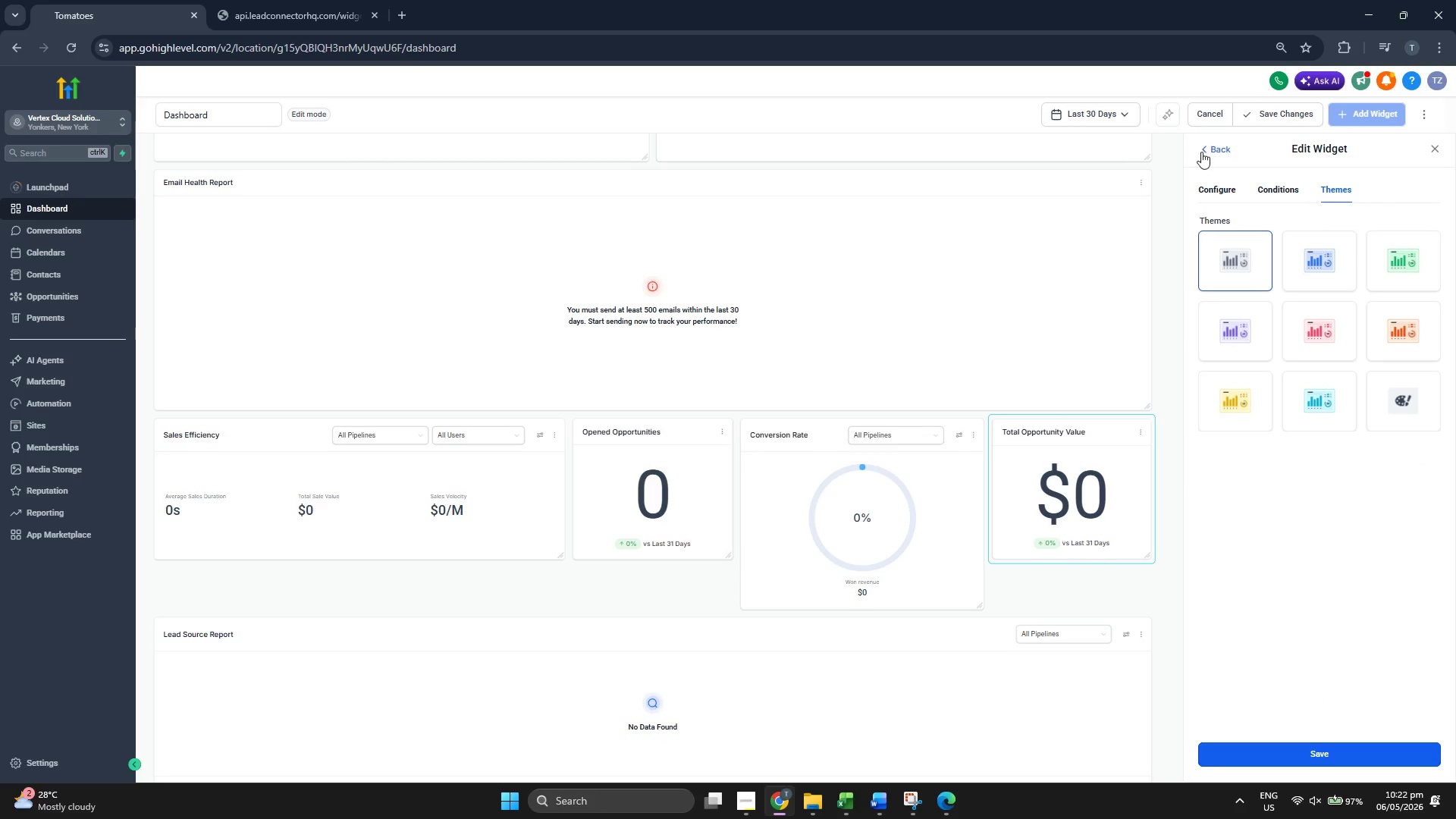 
left_click([1206, 149])
 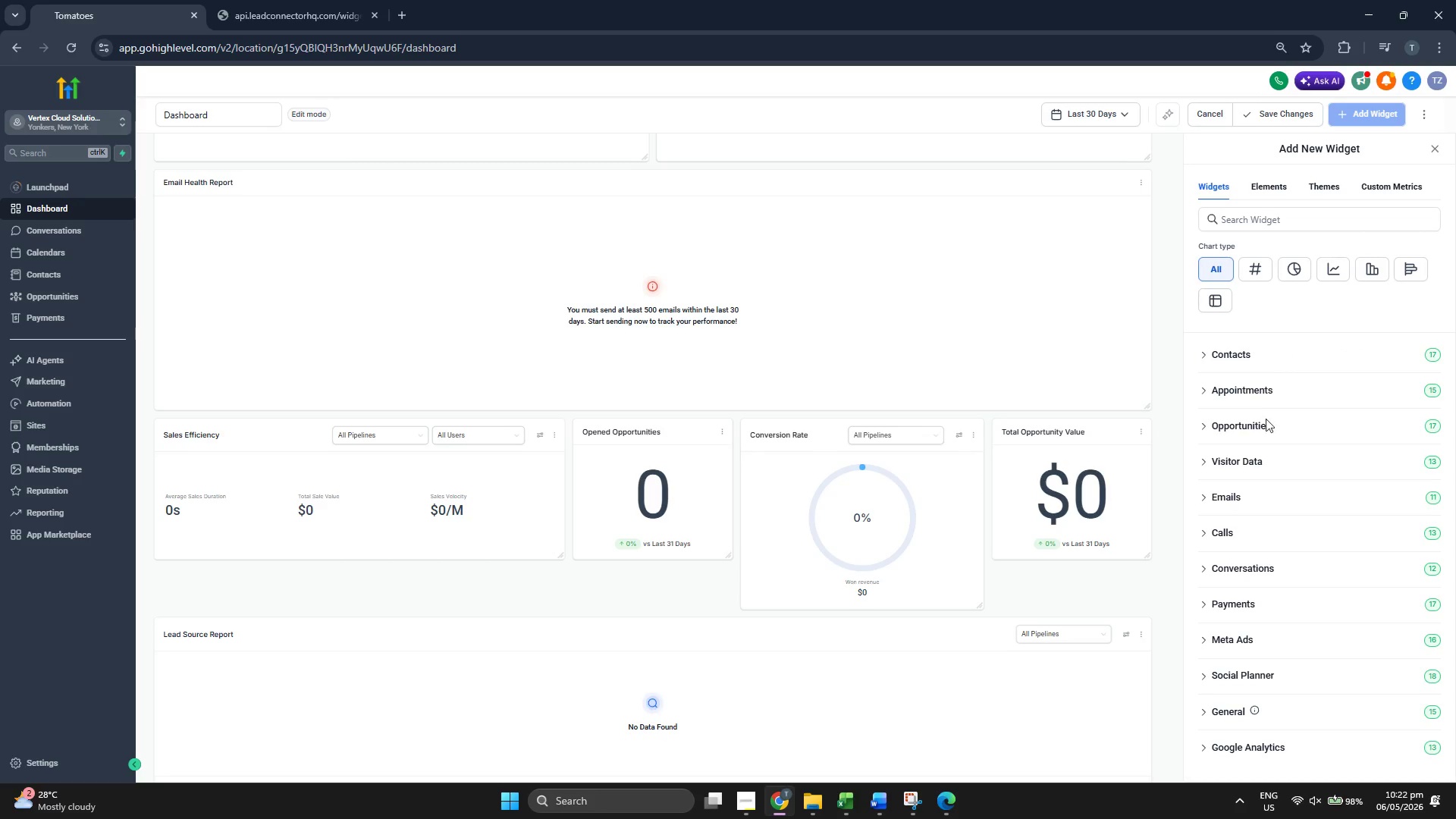 
scroll: coordinate [1268, 426], scroll_direction: down, amount: 1.0
 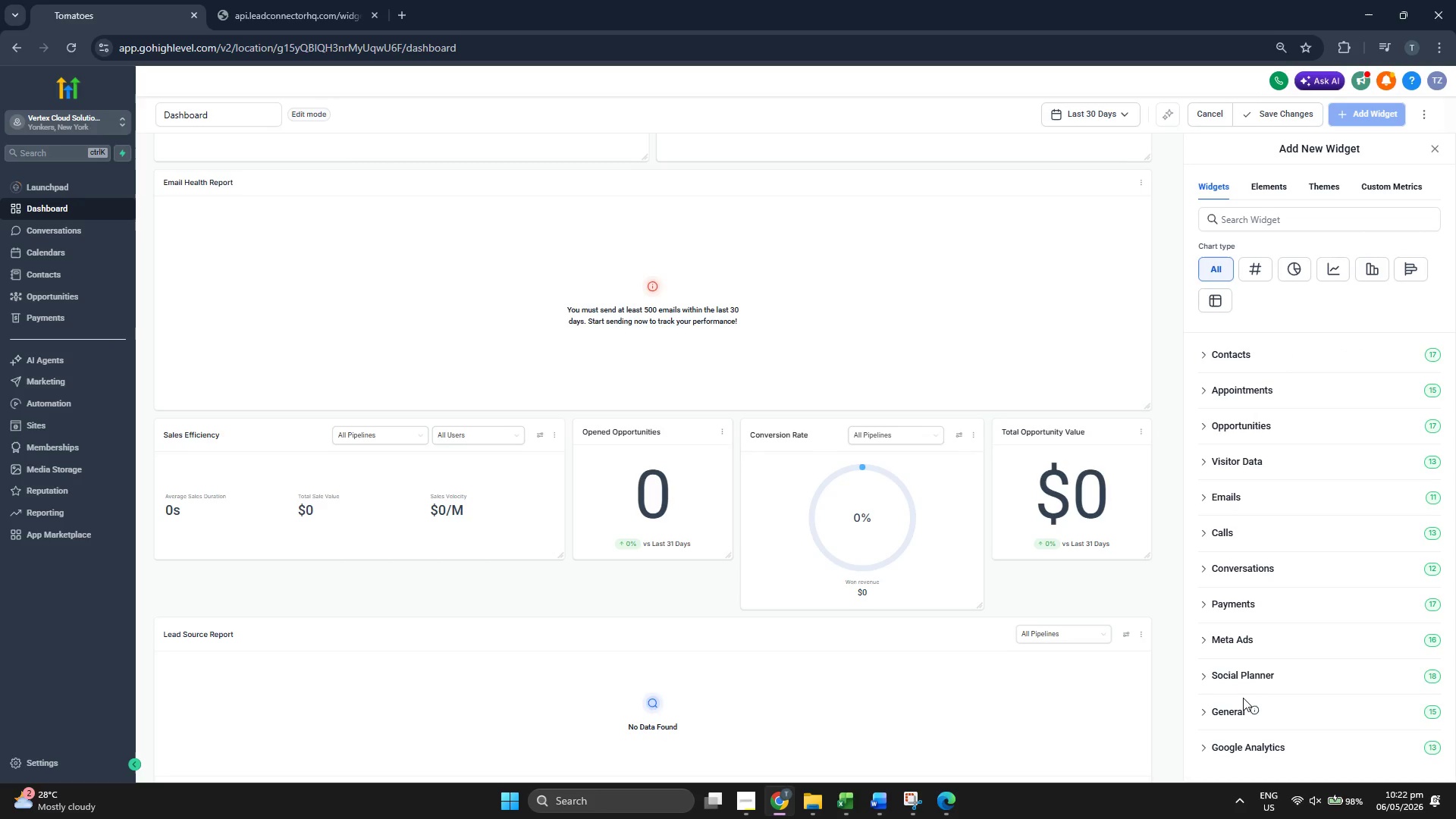 
left_click([1231, 710])
 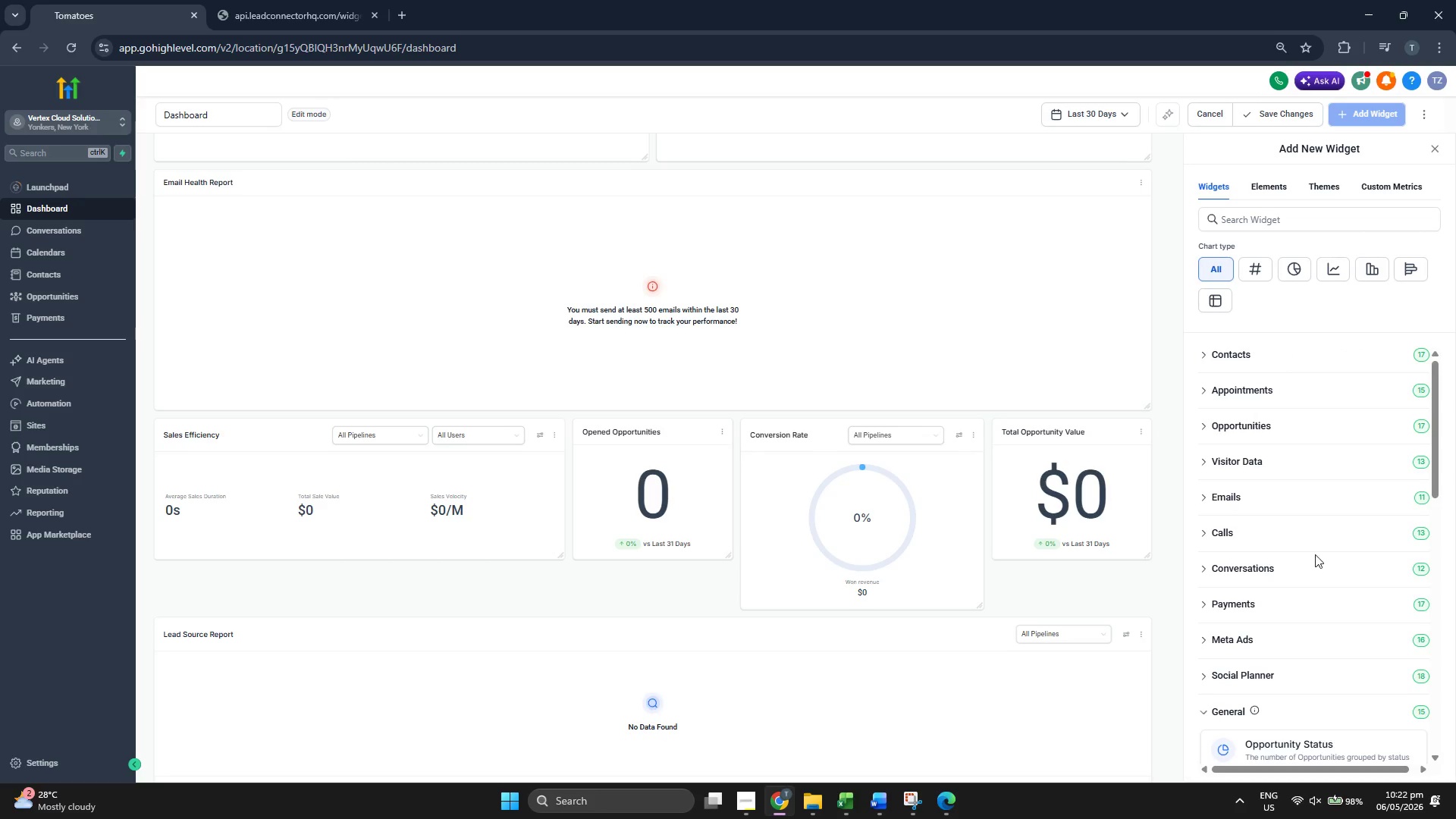 
scroll: coordinate [1348, 455], scroll_direction: down, amount: 6.0
 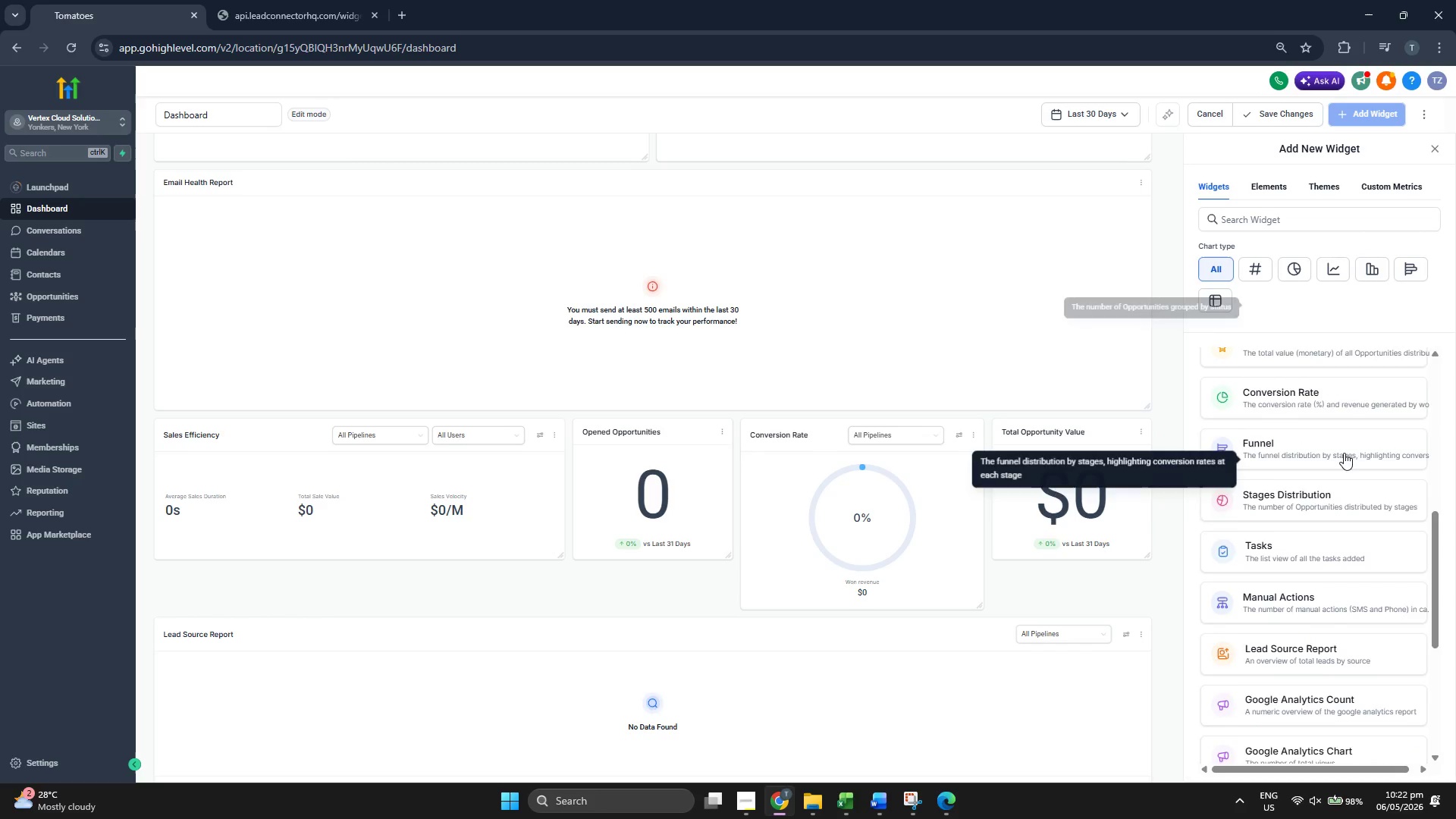 
scroll: coordinate [1344, 453], scroll_direction: up, amount: 1.0
 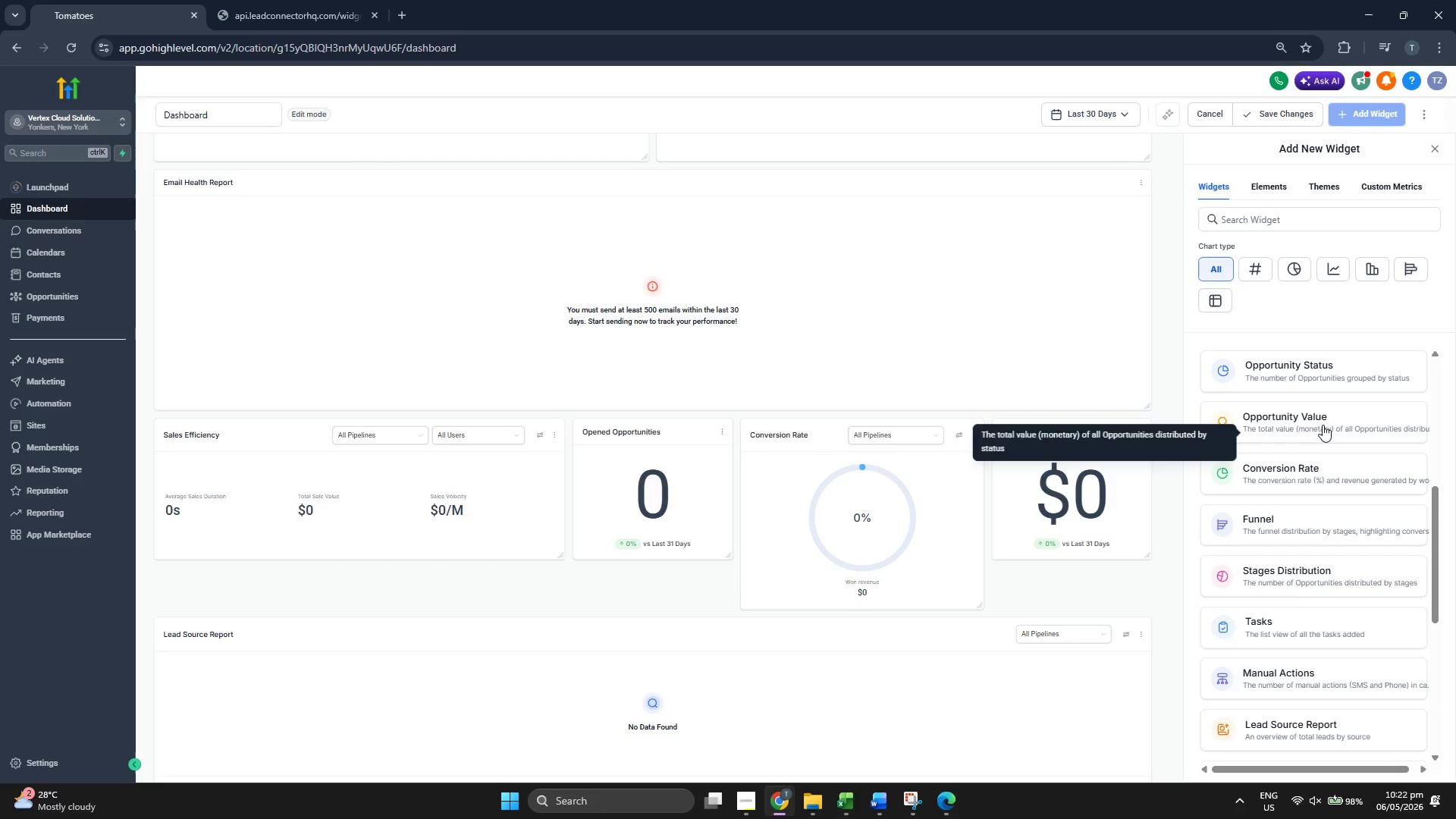 
left_click([1323, 425])
 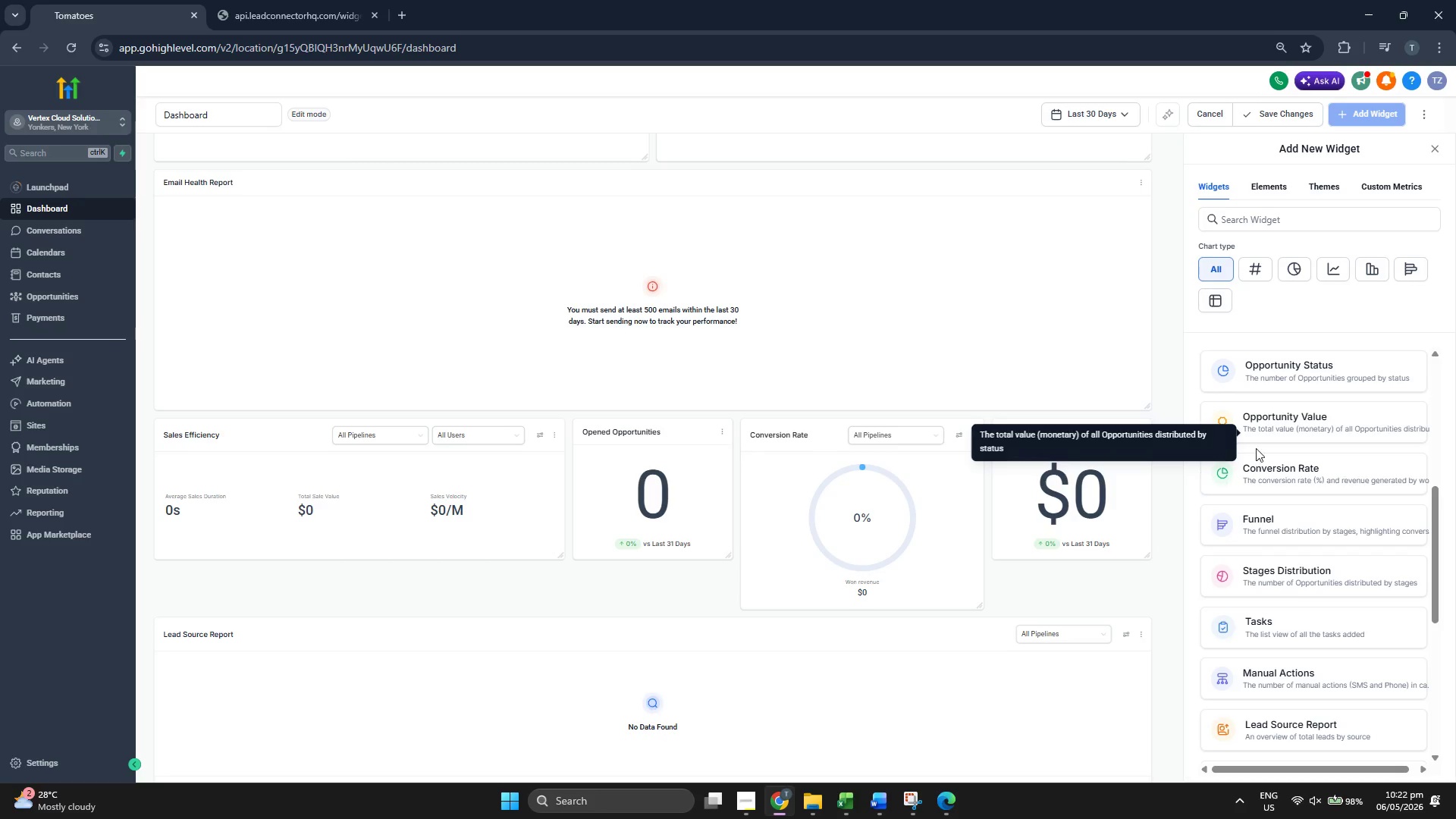 
left_click([1281, 422])
 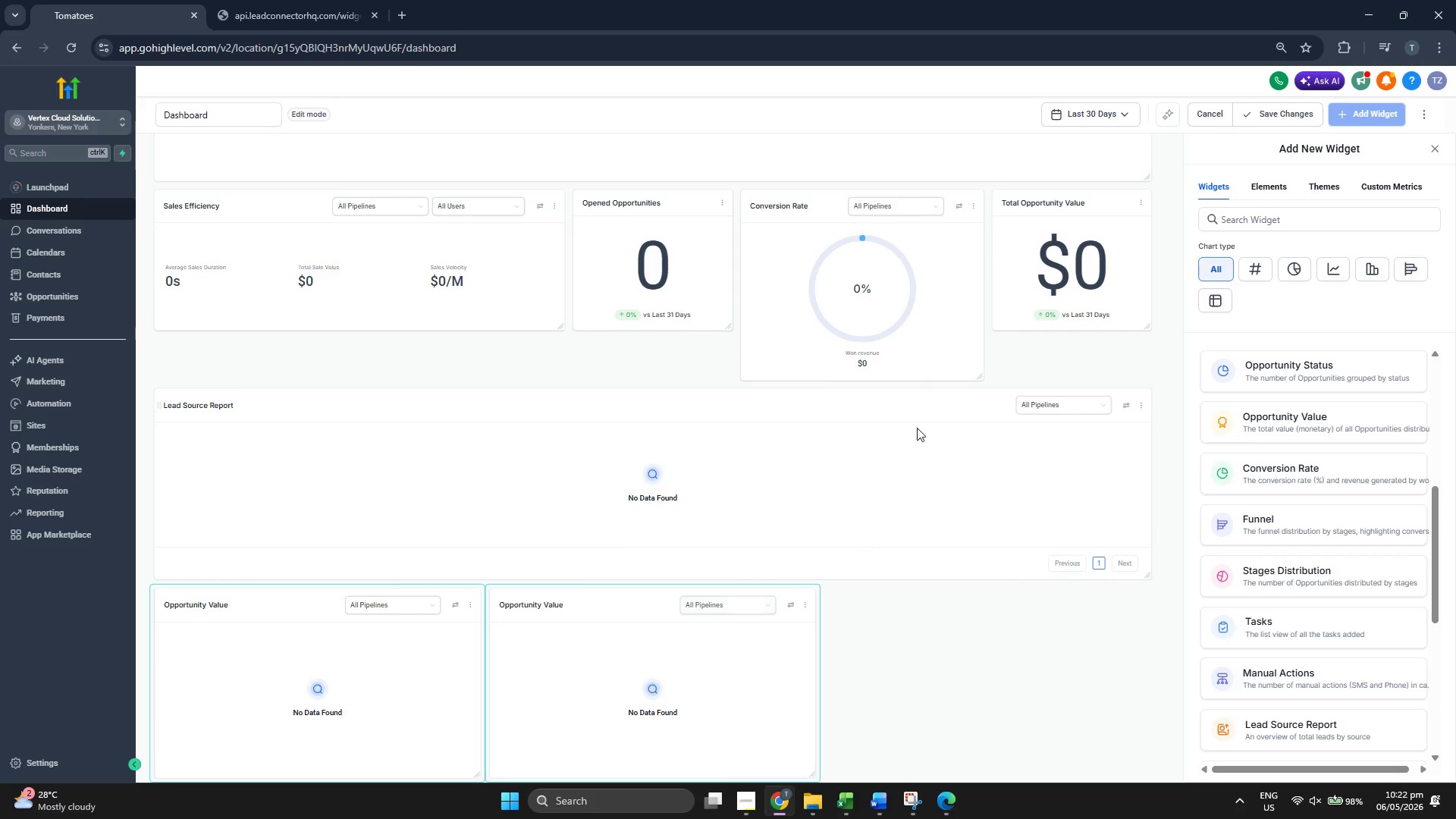 
scroll: coordinate [917, 425], scroll_direction: down, amount: 1.0
 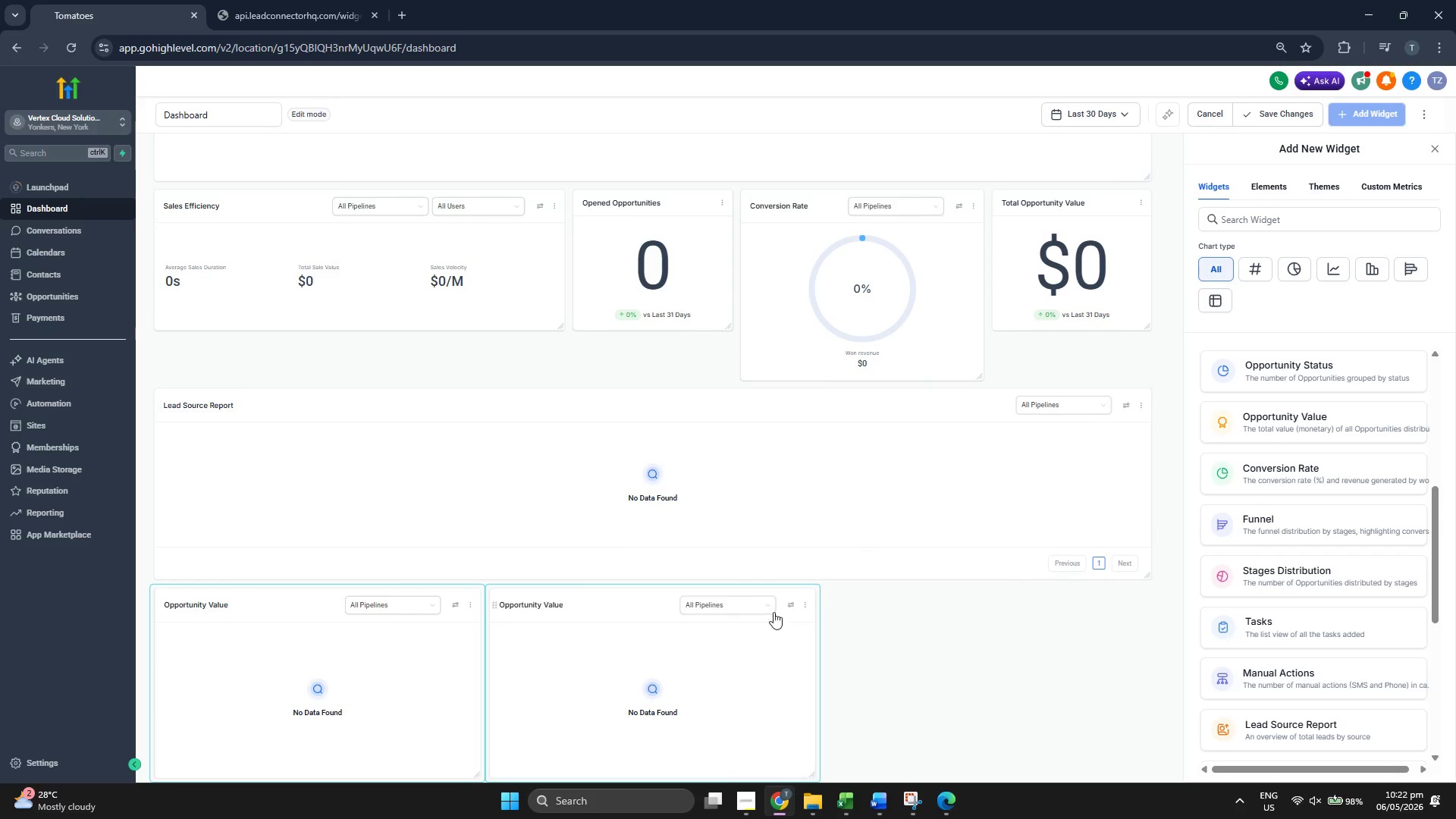 
left_click([805, 607])
 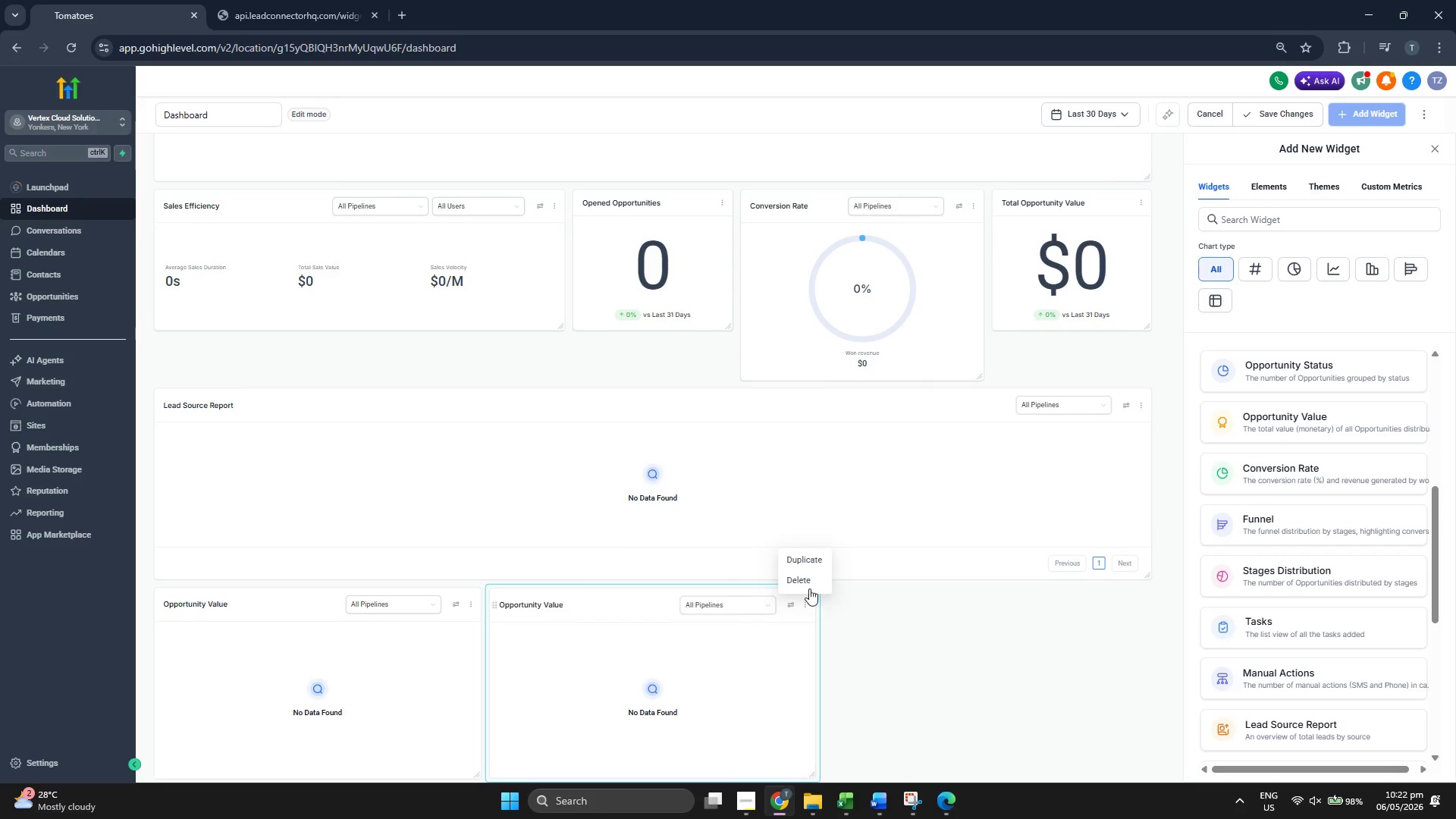 
left_click([806, 582])
 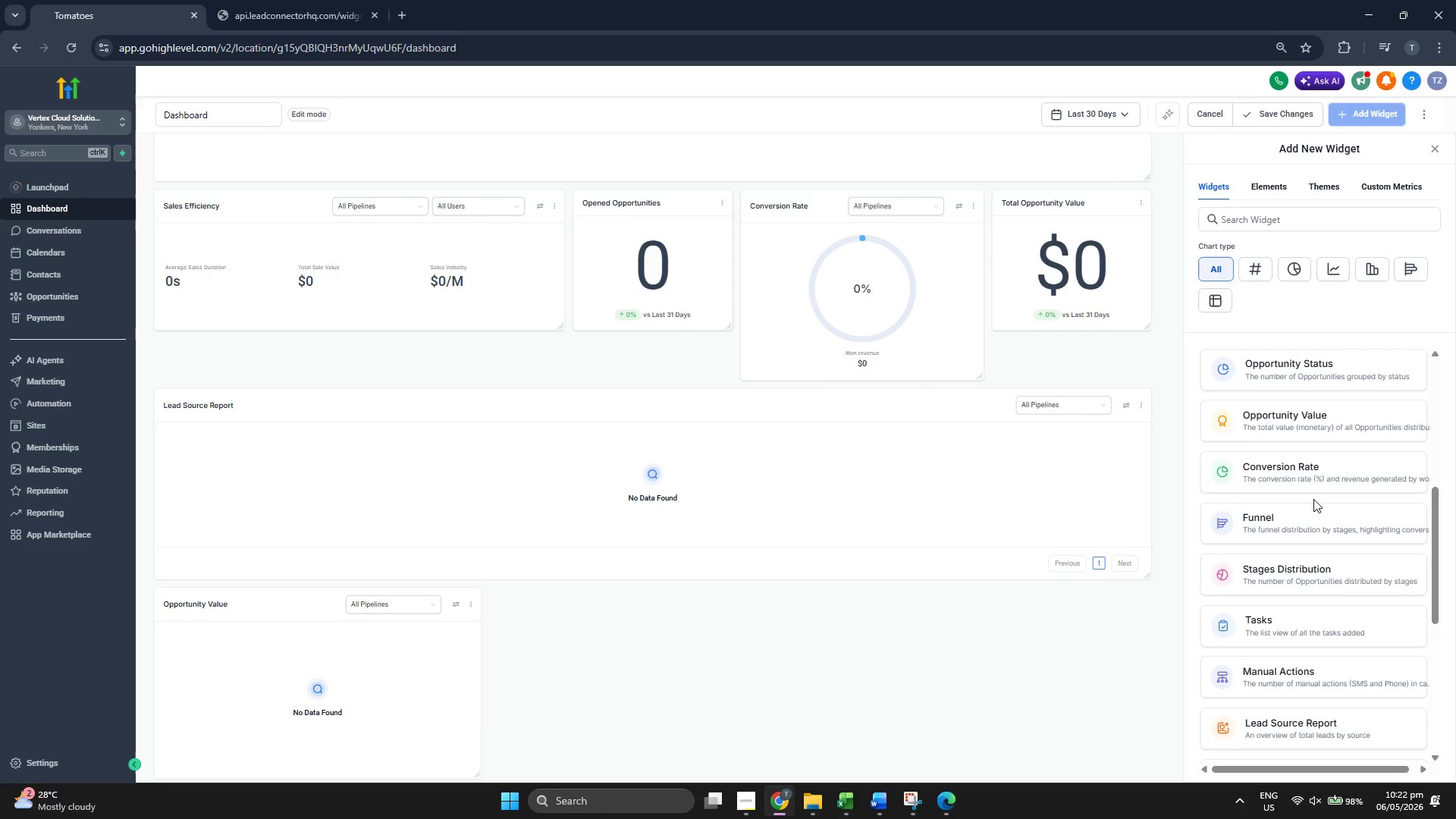 
scroll: coordinate [1313, 499], scroll_direction: down, amount: 6.0
 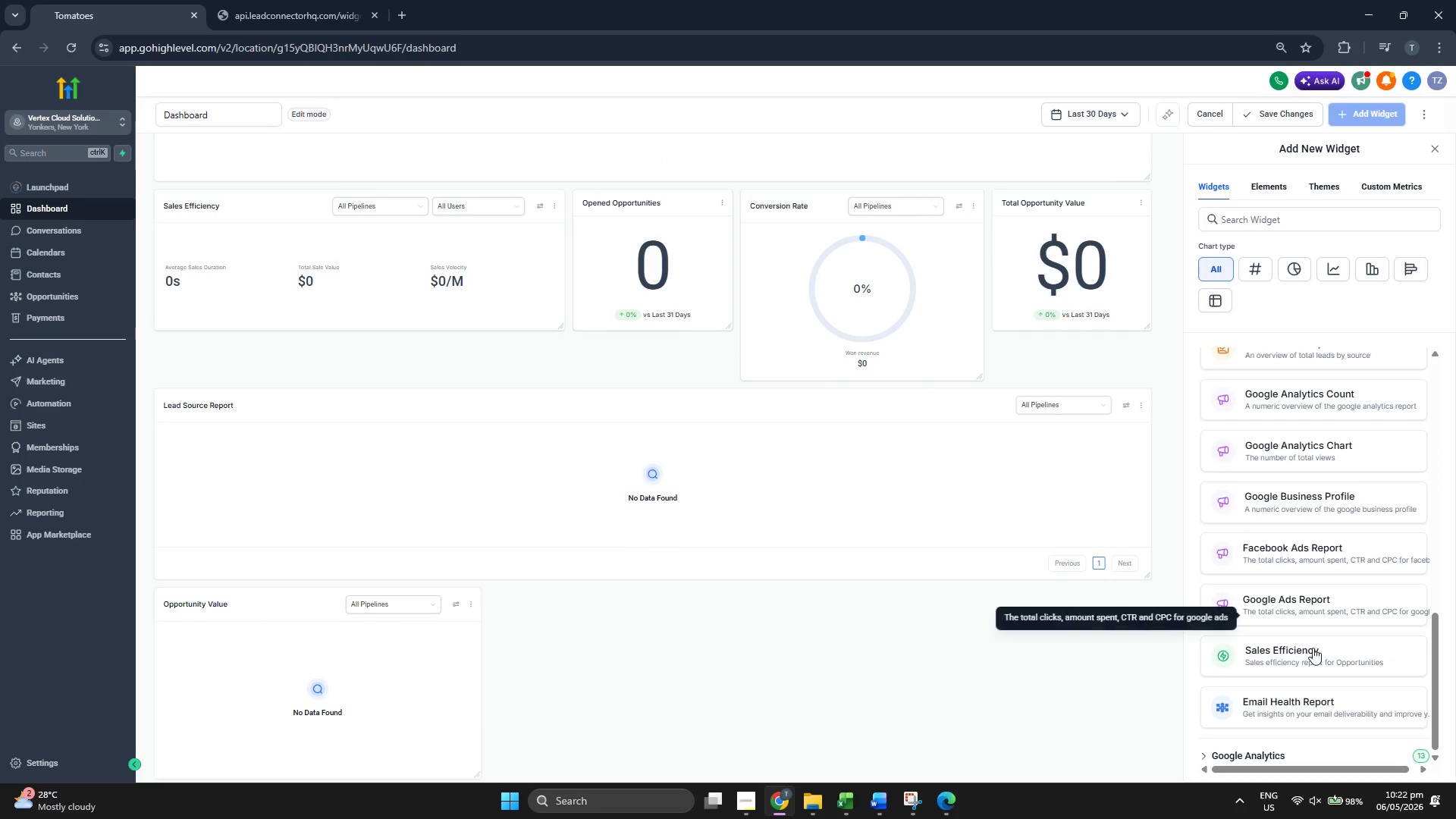 
left_click([1308, 654])
 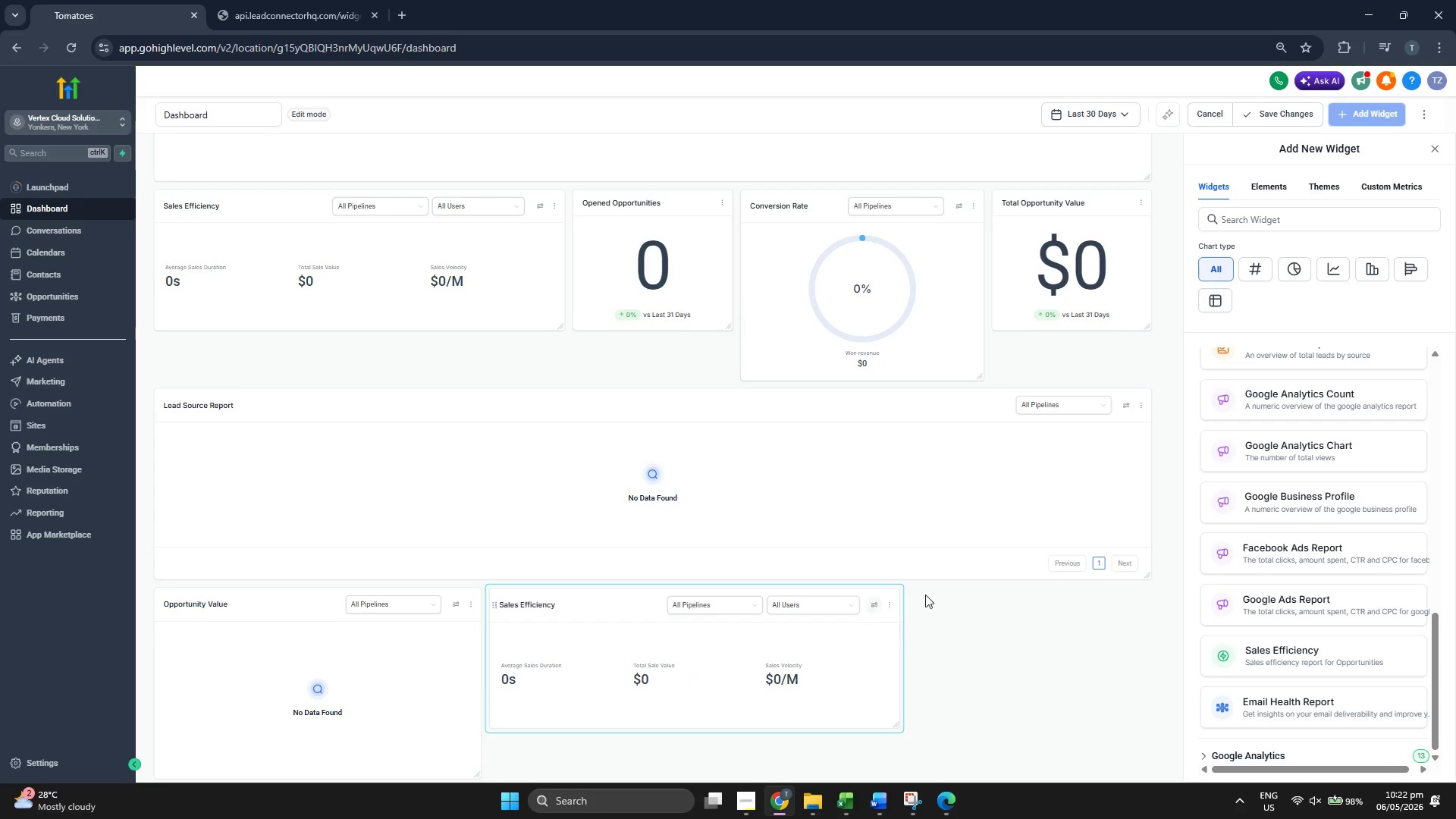 
scroll: coordinate [1324, 574], scroll_direction: down, amount: 4.0
 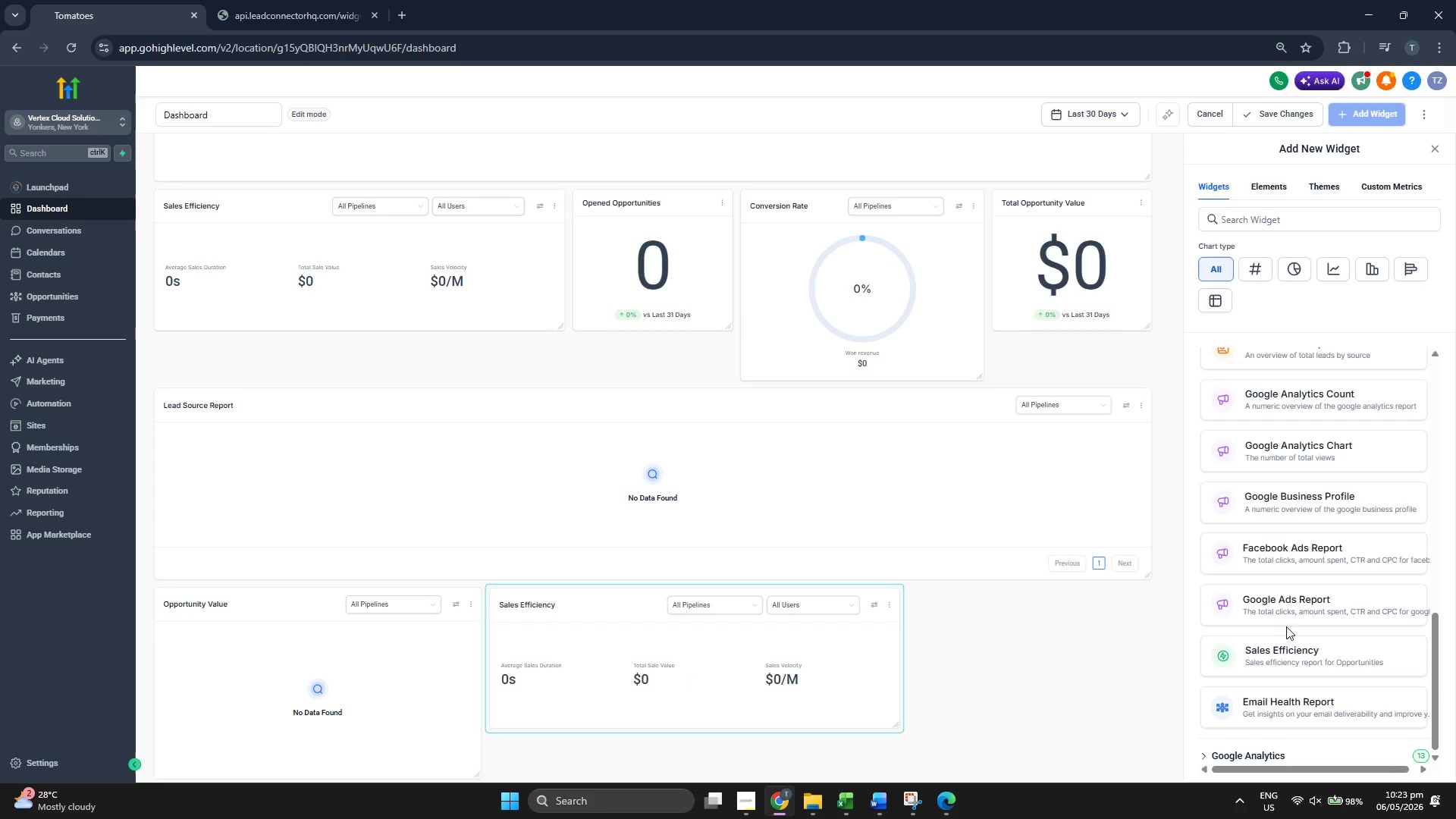 
scroll: coordinate [1304, 499], scroll_direction: up, amount: 4.0
 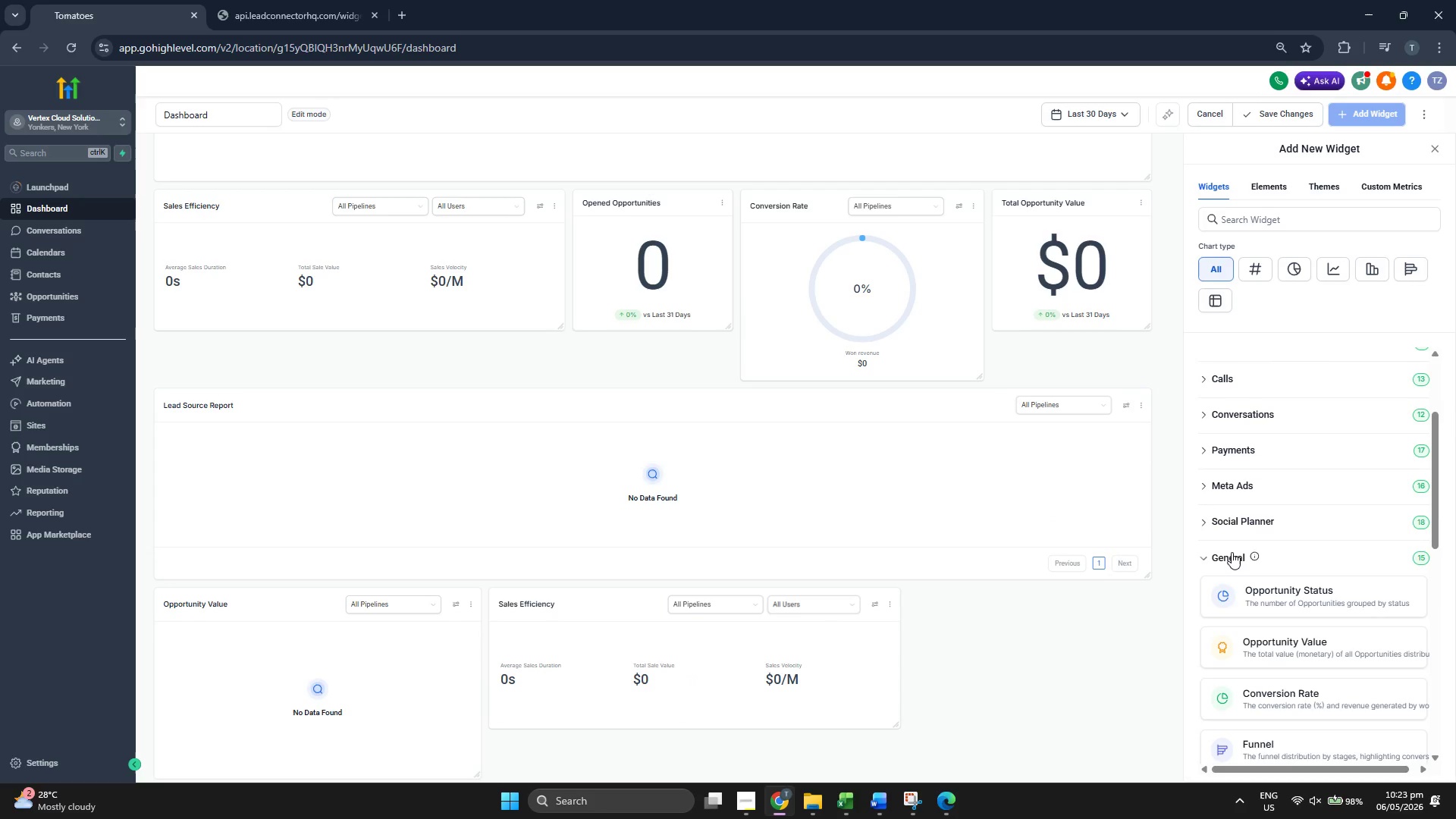 
left_click([1228, 551])
 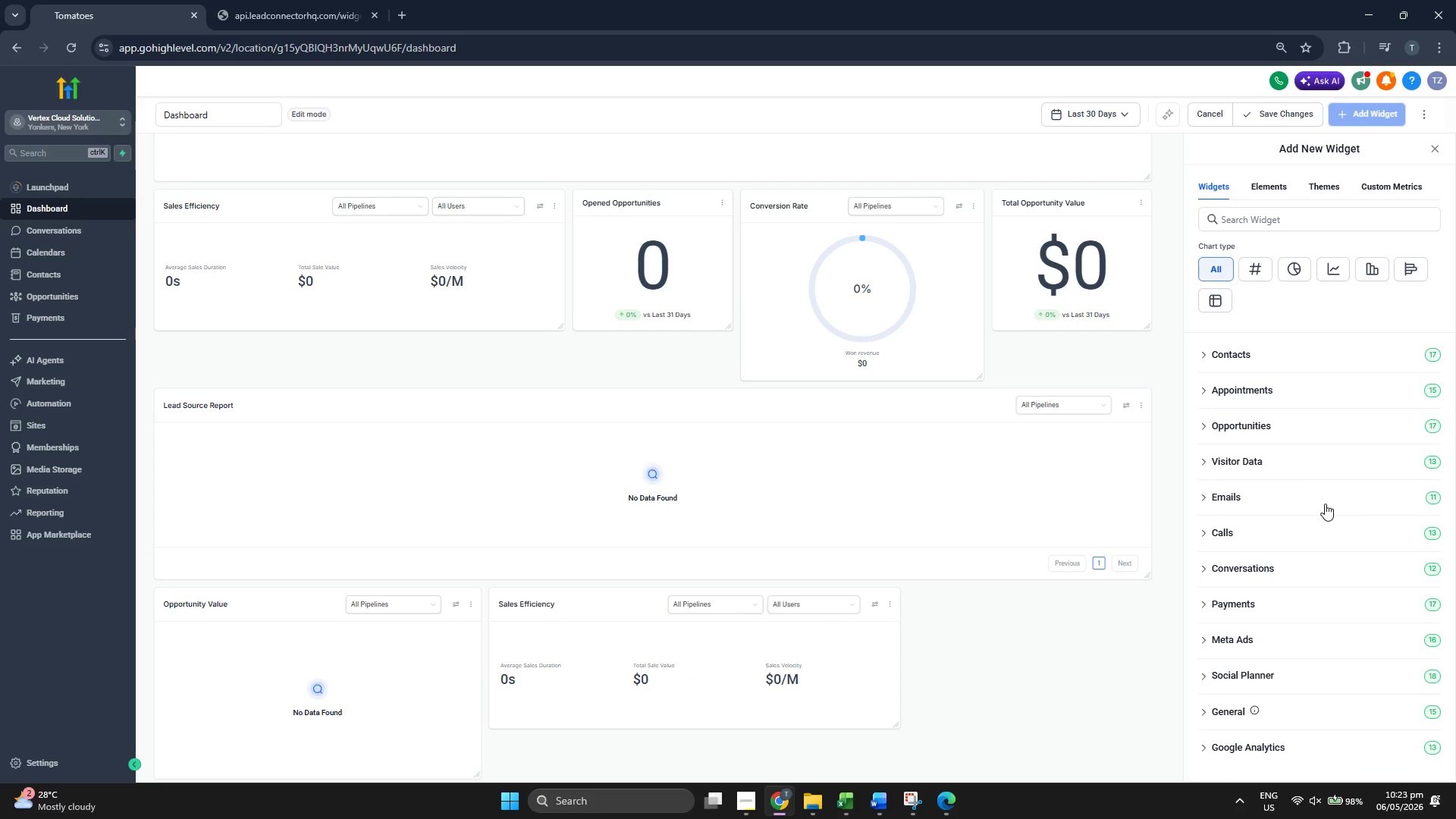 
scroll: coordinate [1328, 500], scroll_direction: down, amount: 1.0
 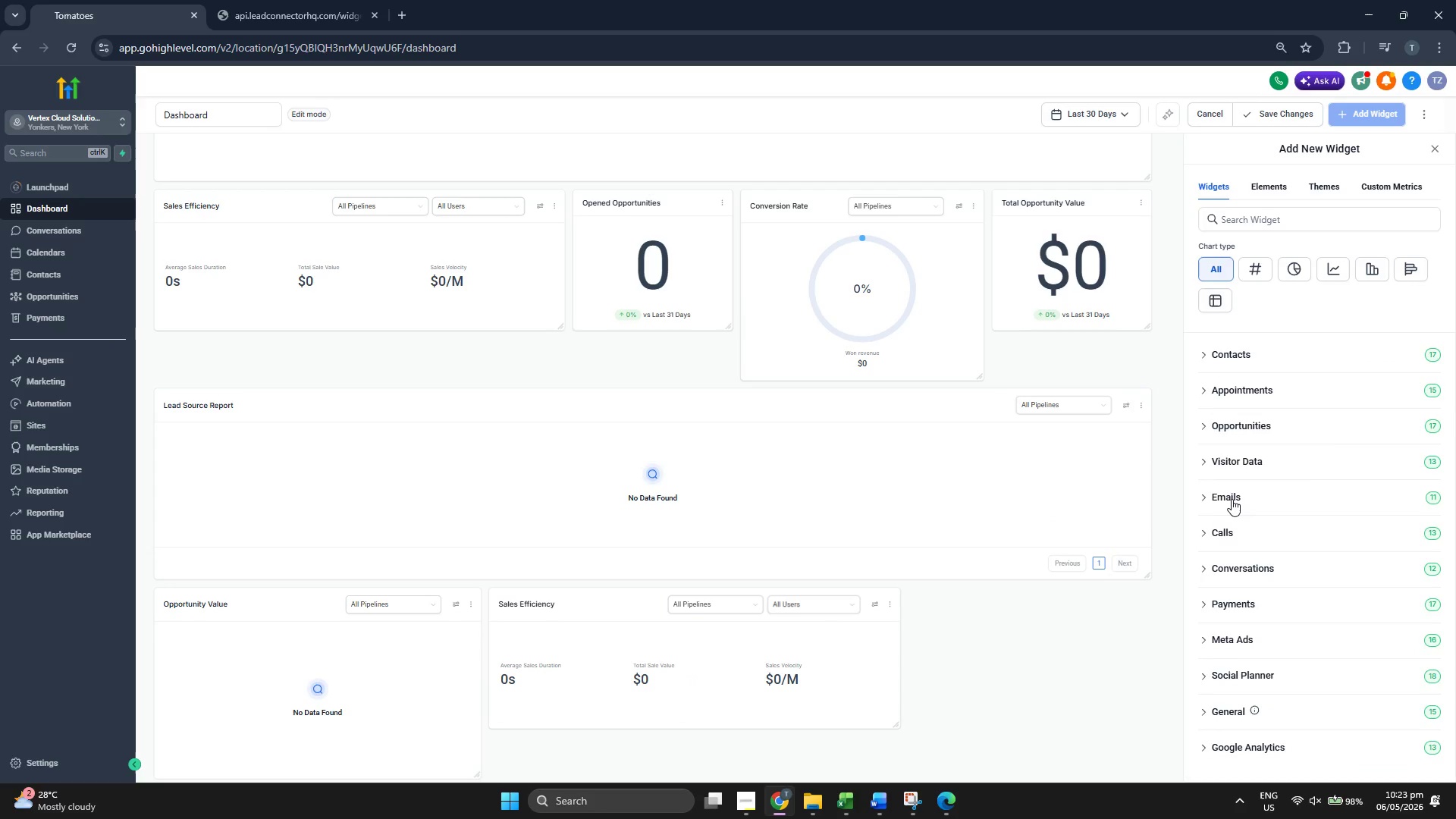 
left_click([1224, 498])
 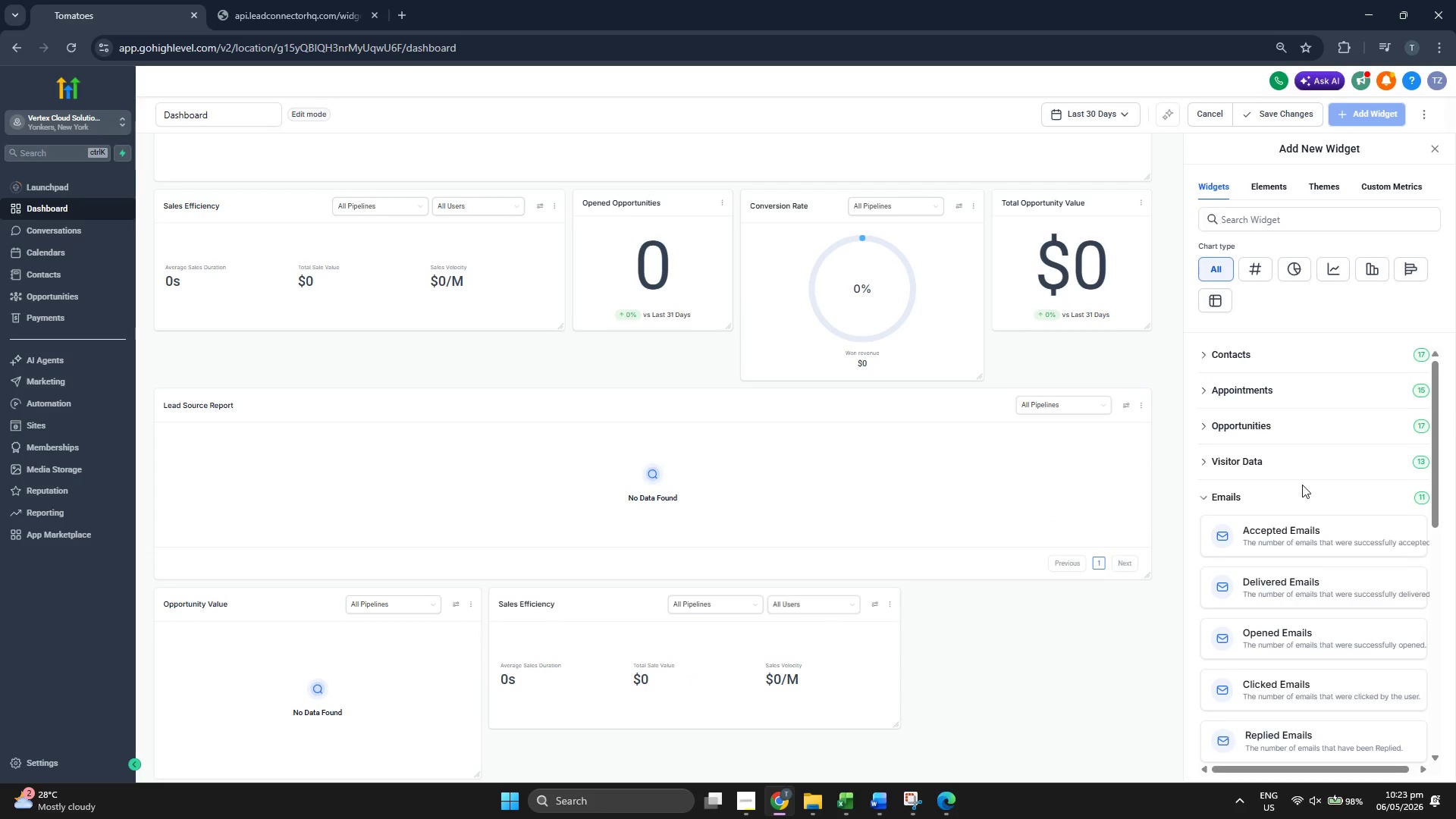 
scroll: coordinate [1302, 485], scroll_direction: down, amount: 1.0
 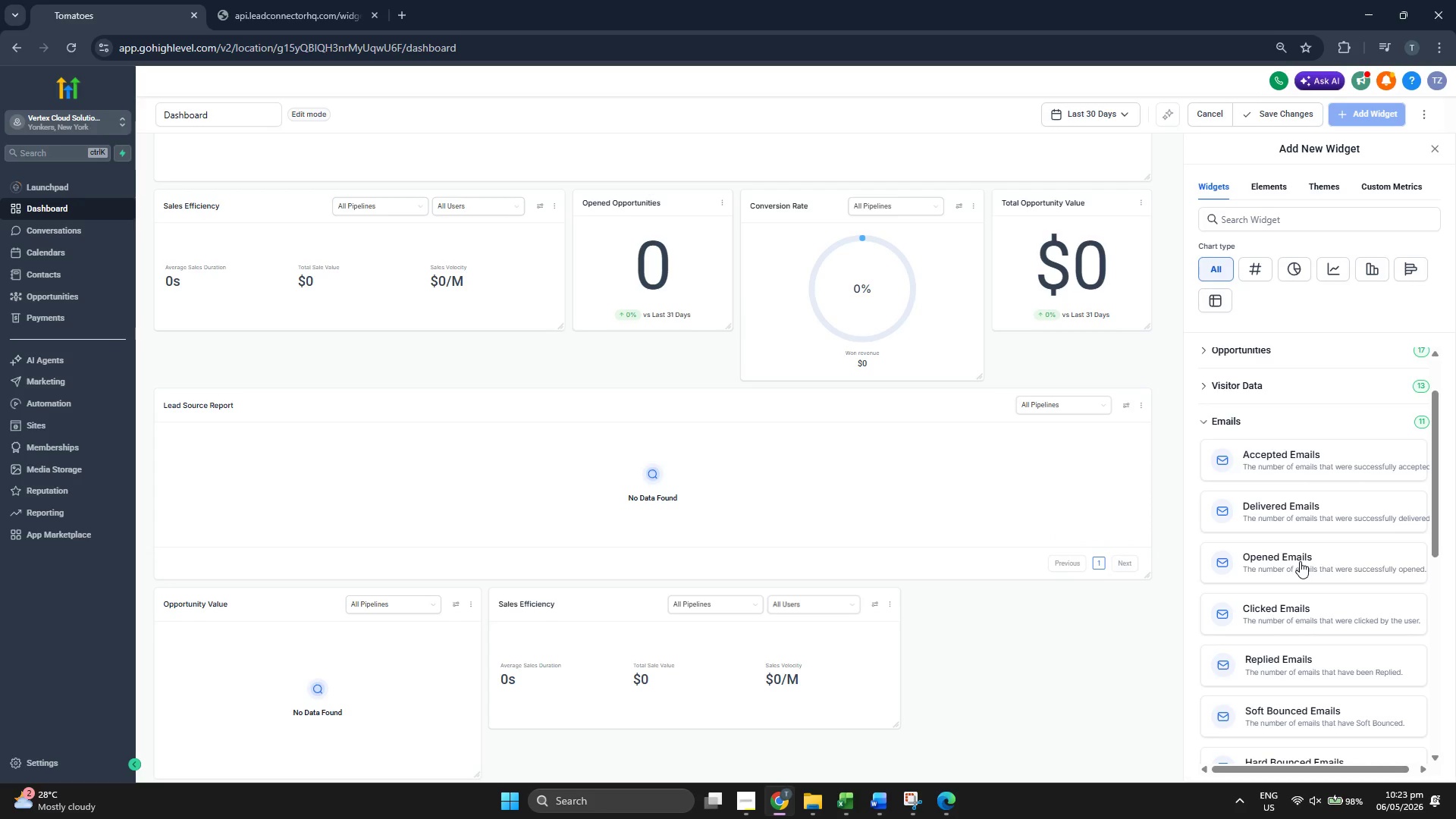 
left_click([1300, 561])
 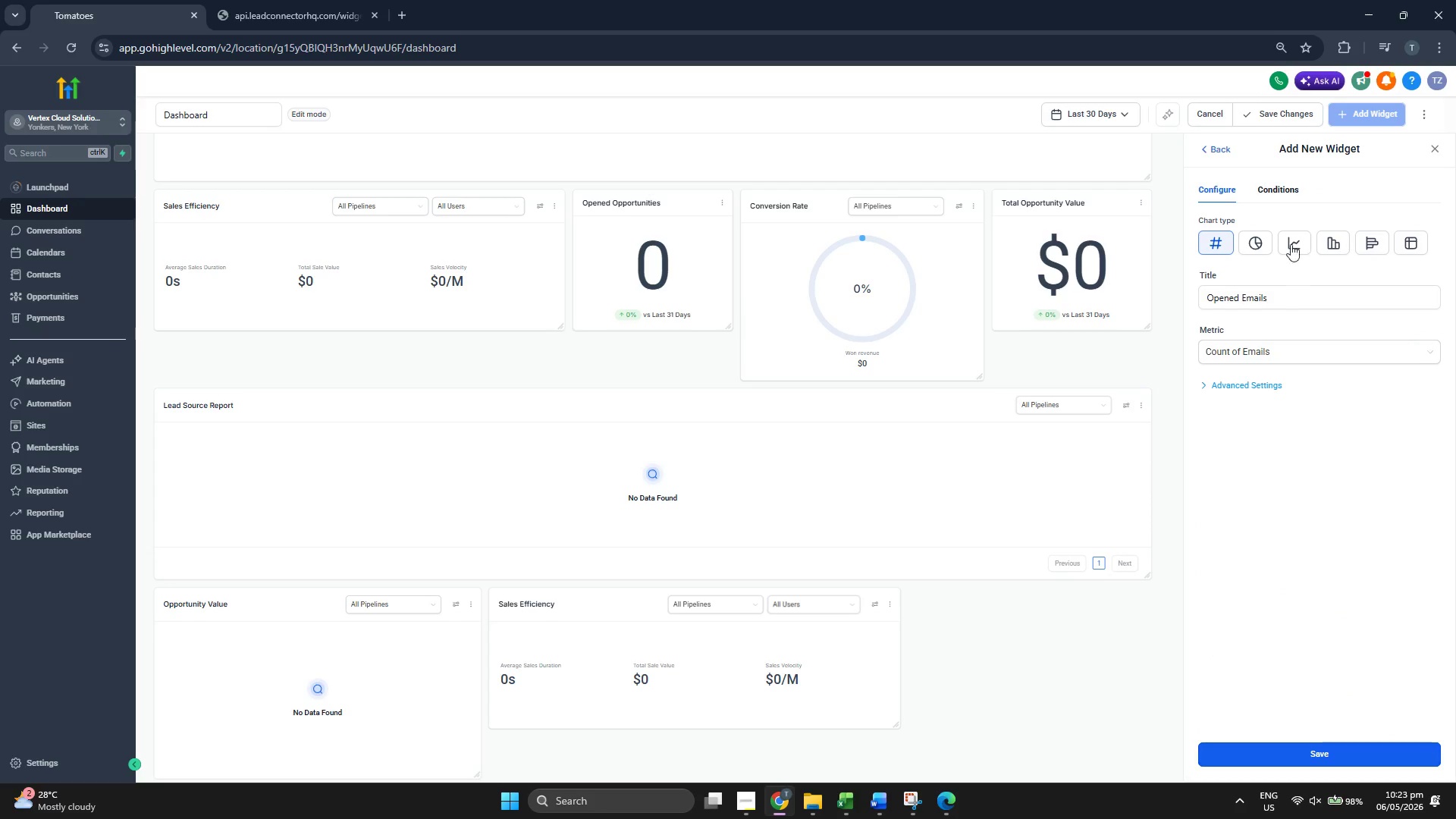 
left_click([1279, 187])
 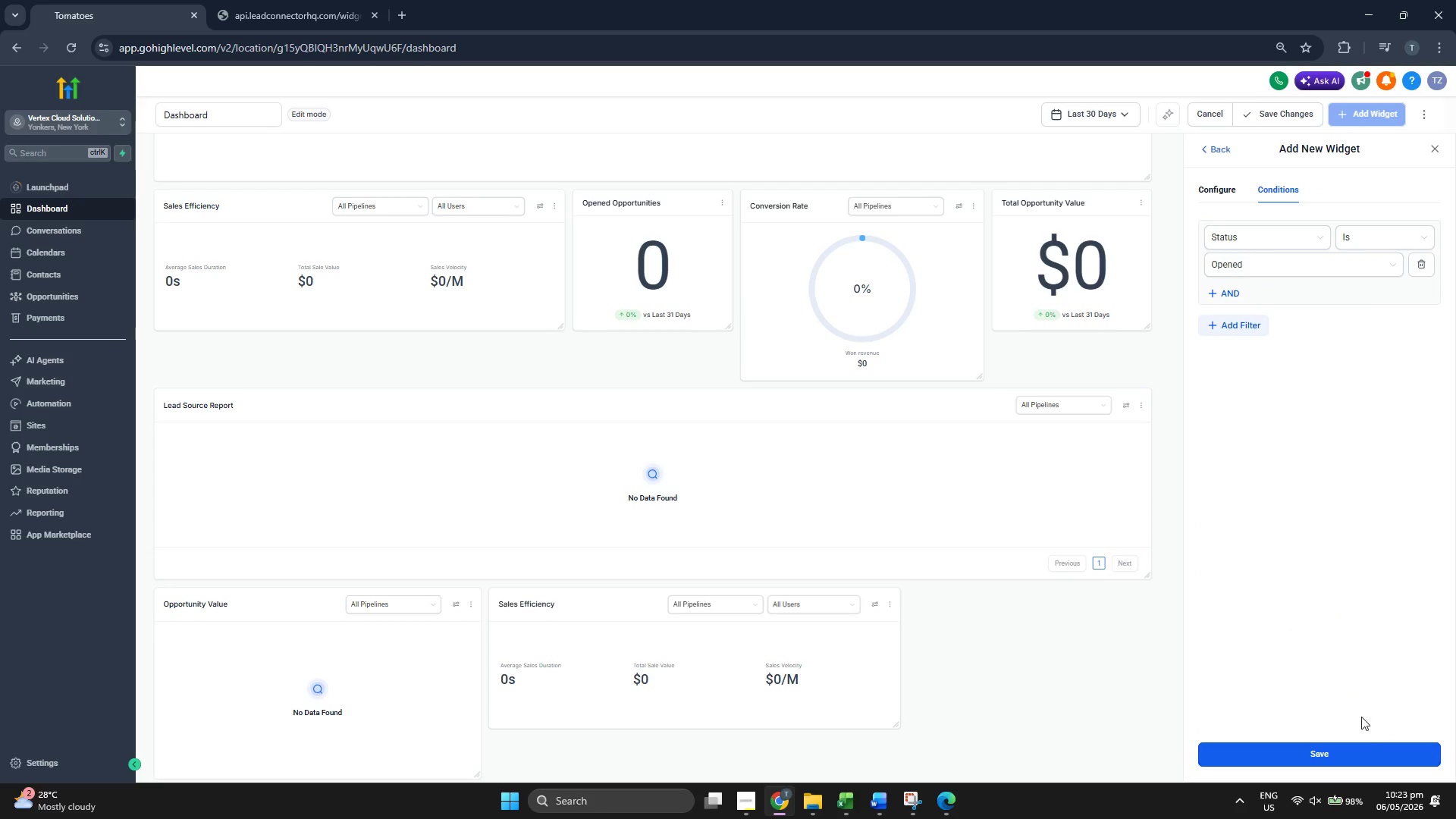 
left_click([1274, 244])
 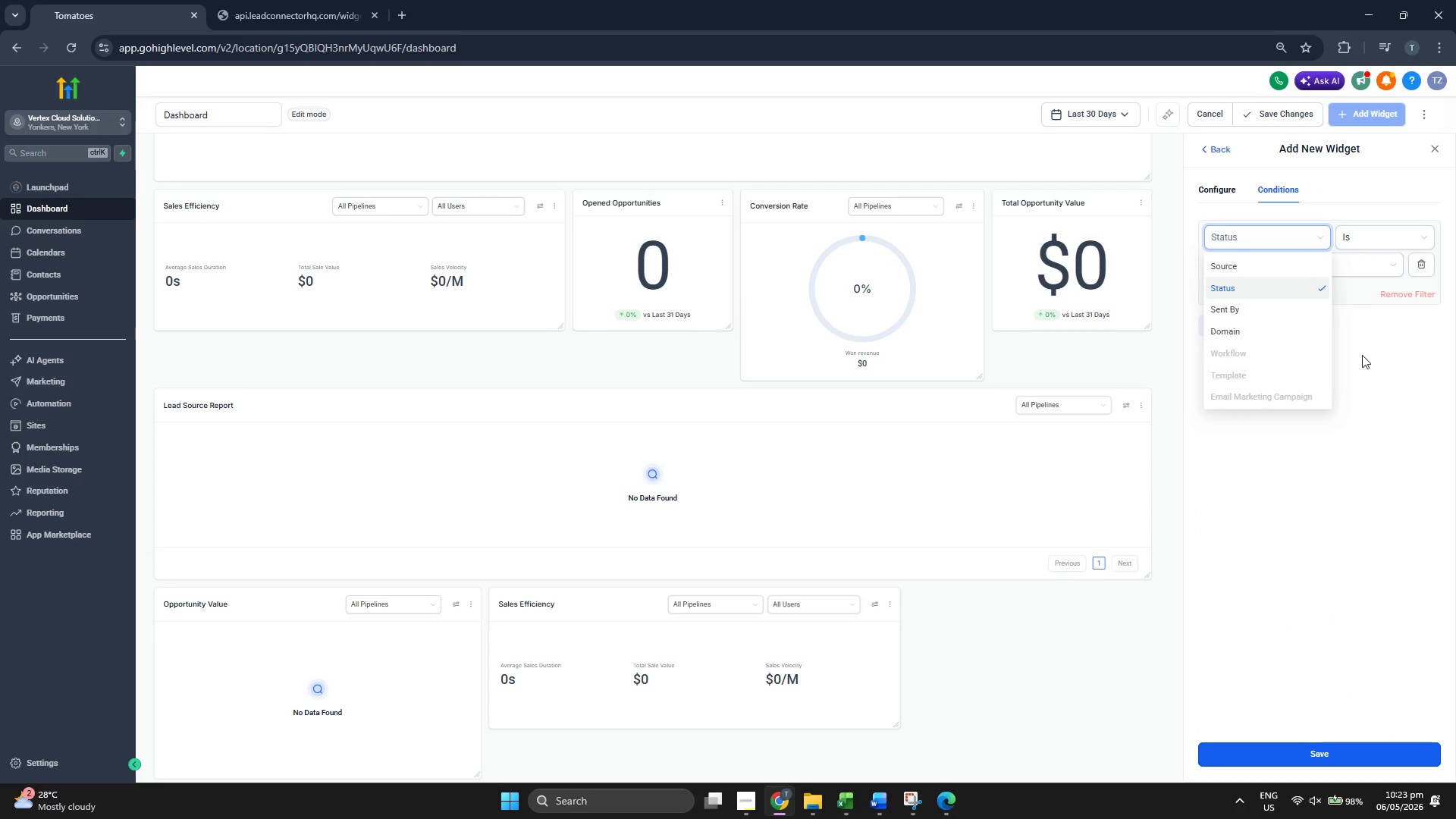 
left_click([1395, 403])
 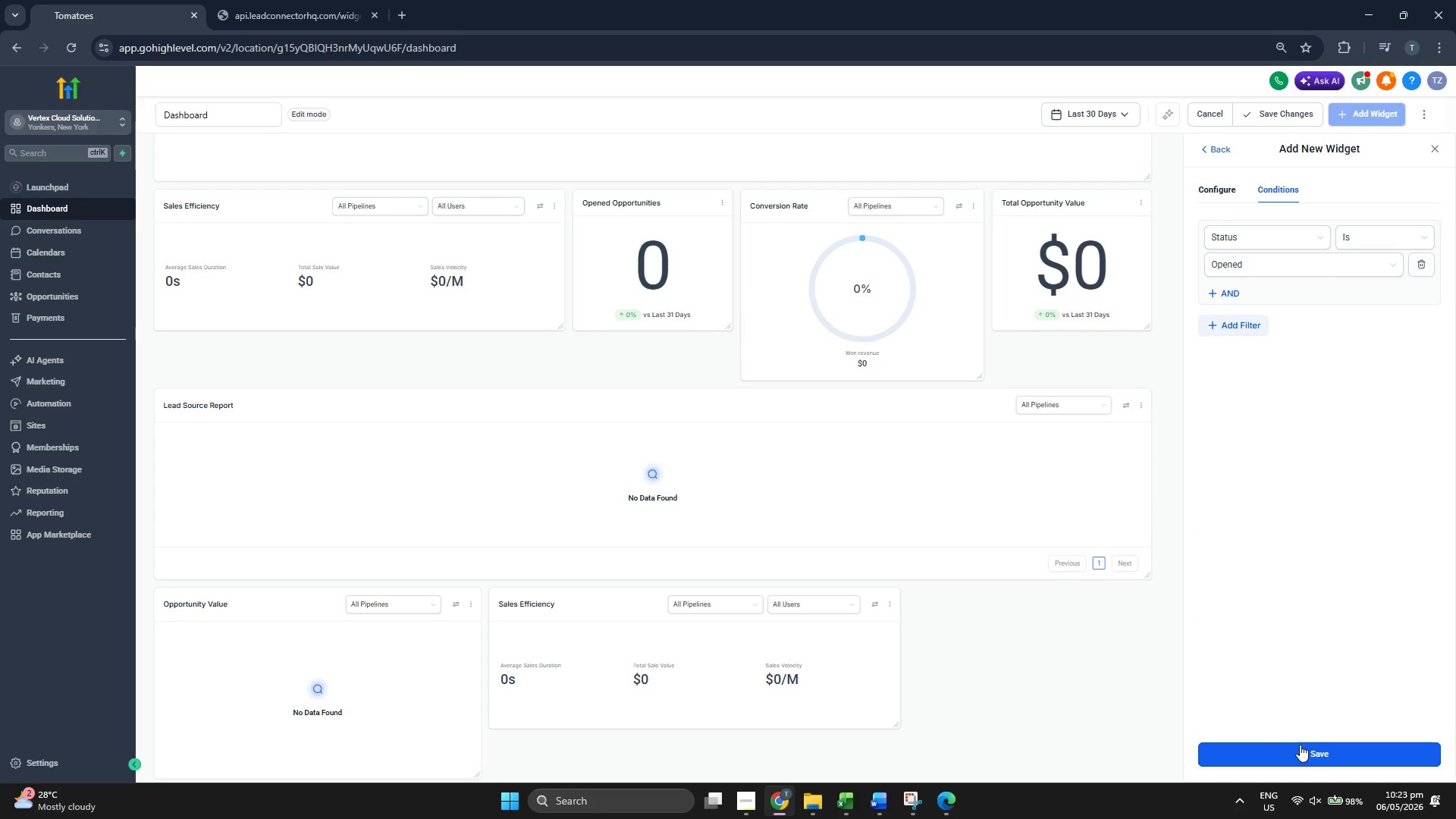 
left_click([1300, 751])
 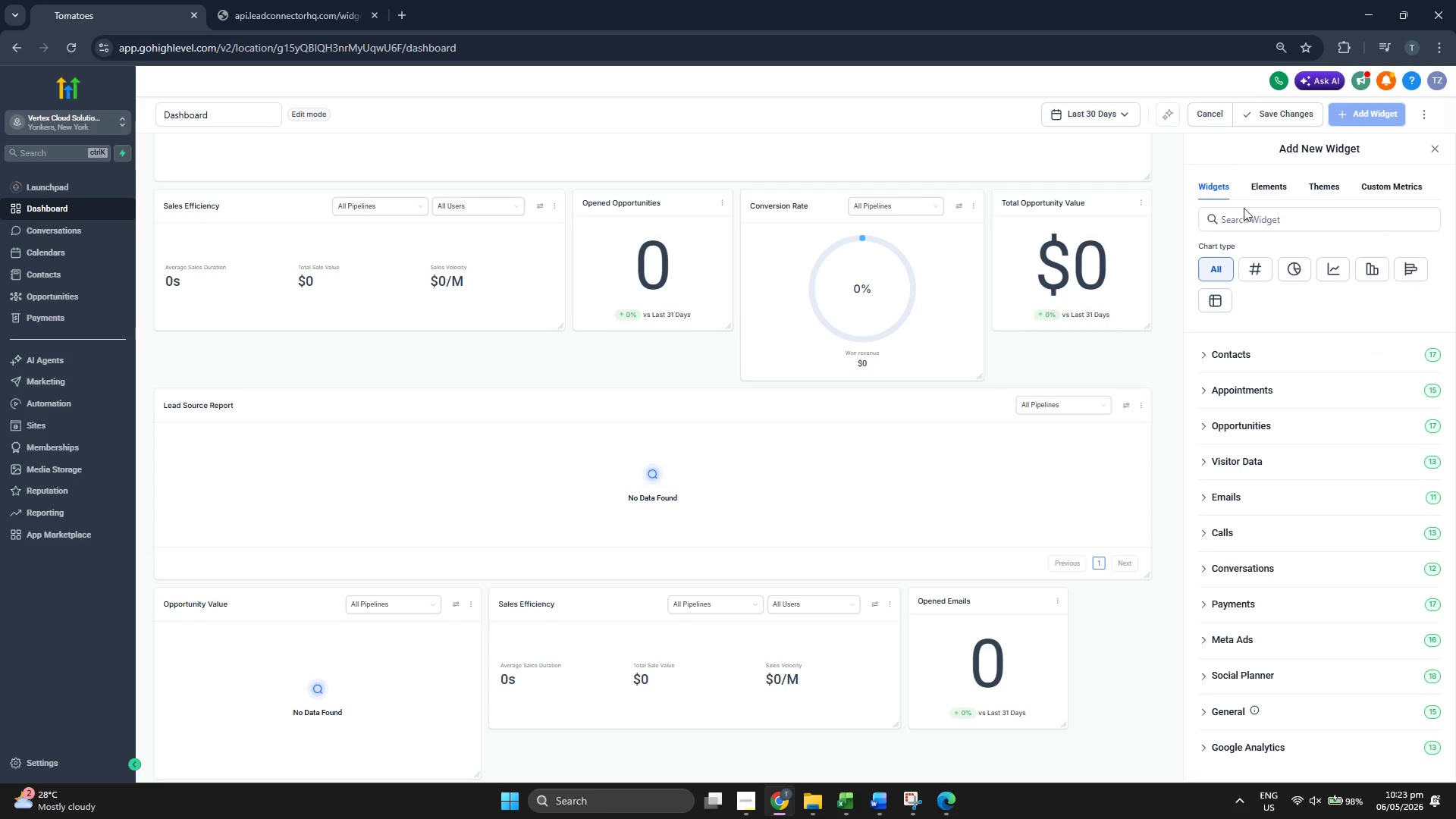 
left_click([1221, 492])
 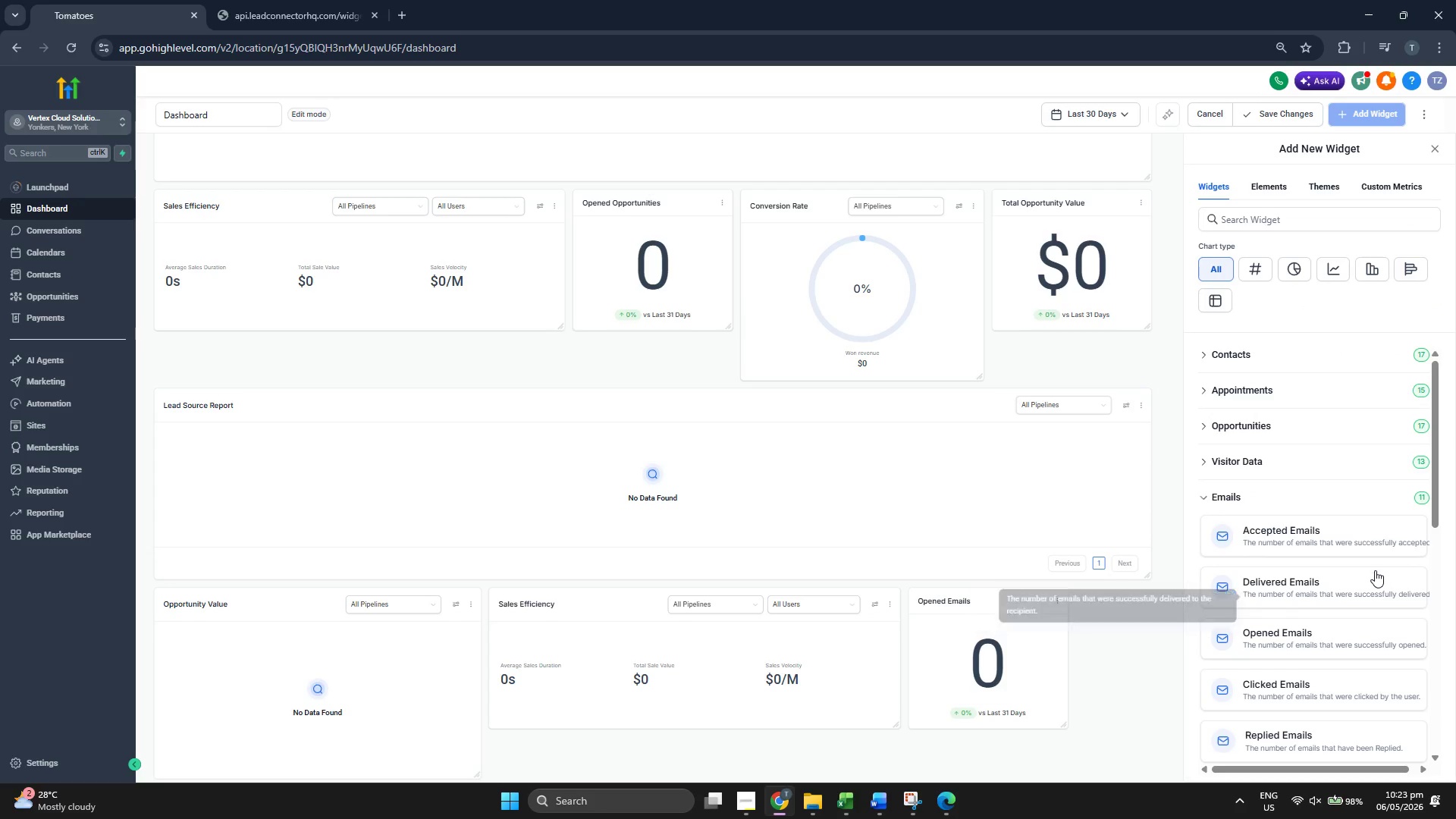 
scroll: coordinate [1375, 570], scroll_direction: down, amount: 1.0
 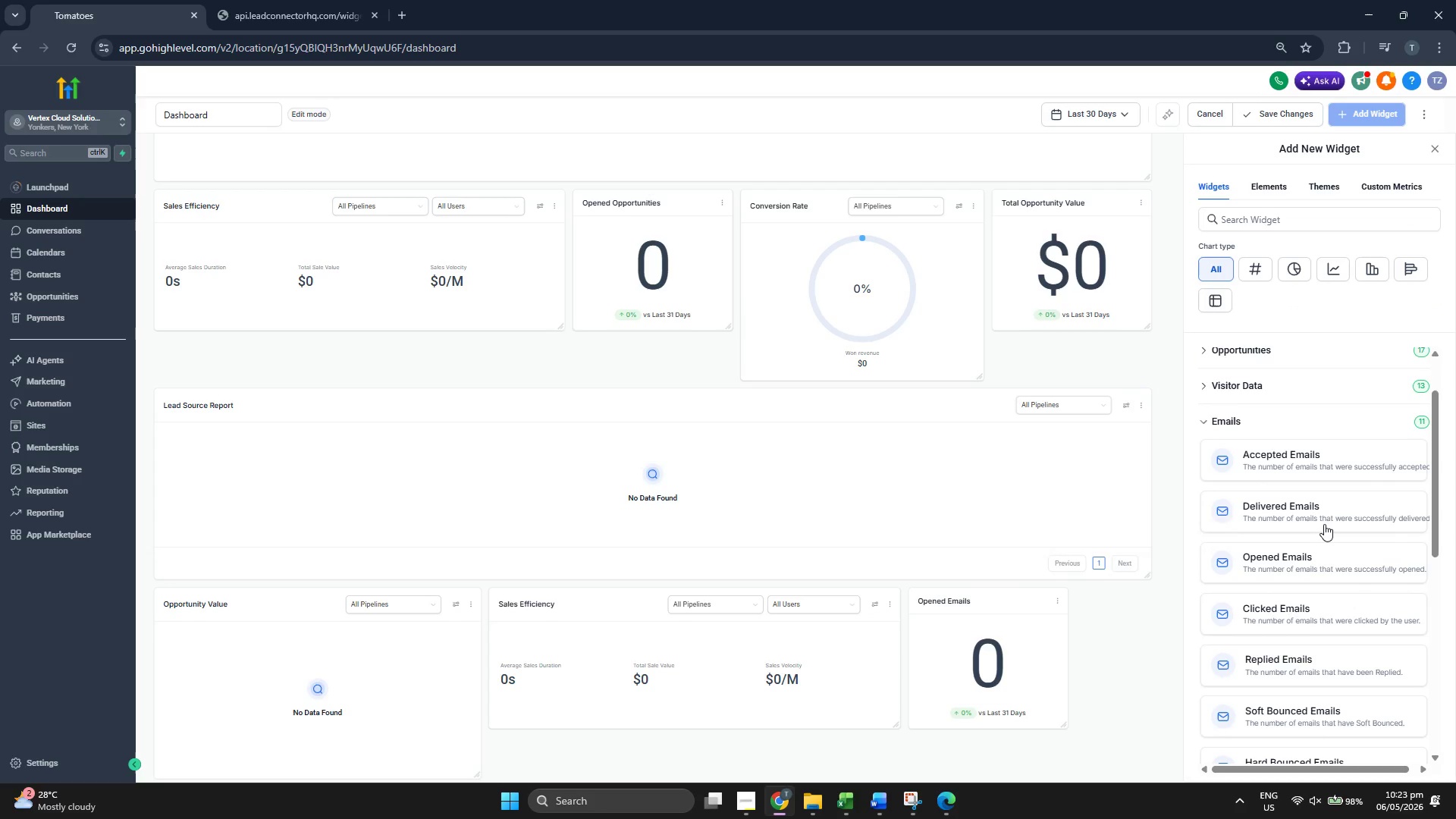 
left_click([1324, 523])
 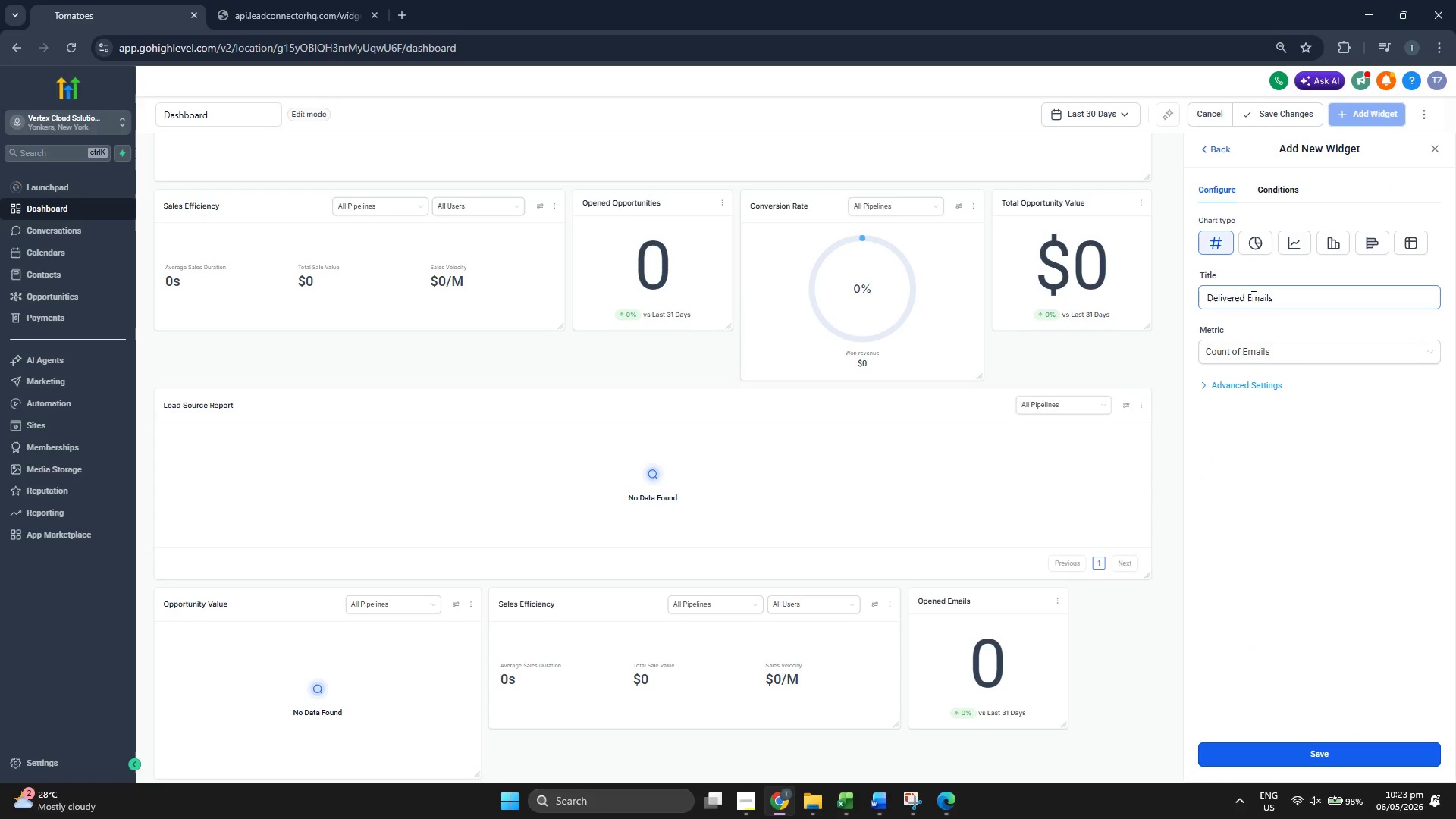 
left_click([1282, 185])
 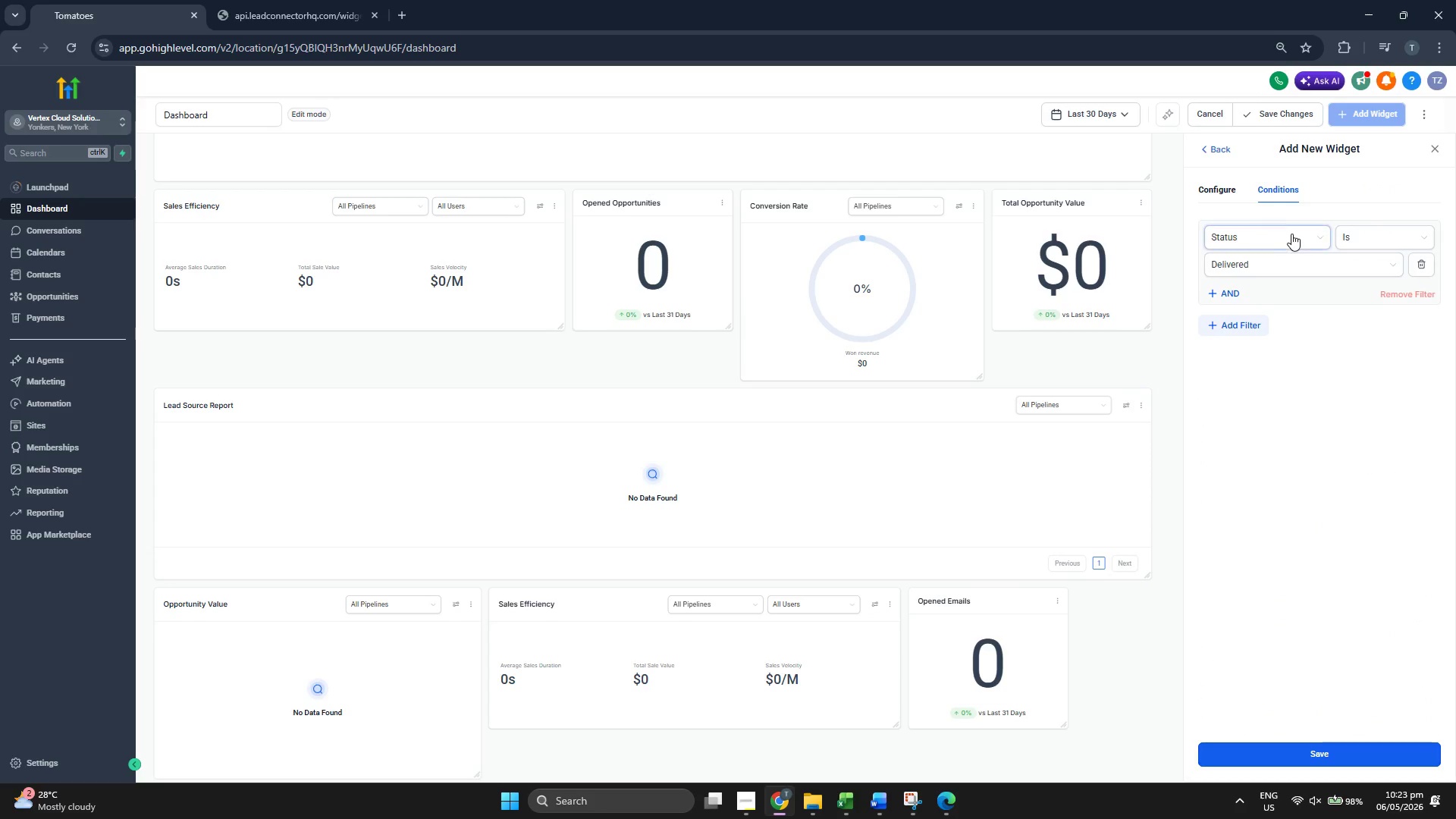 
left_click([1289, 234])
 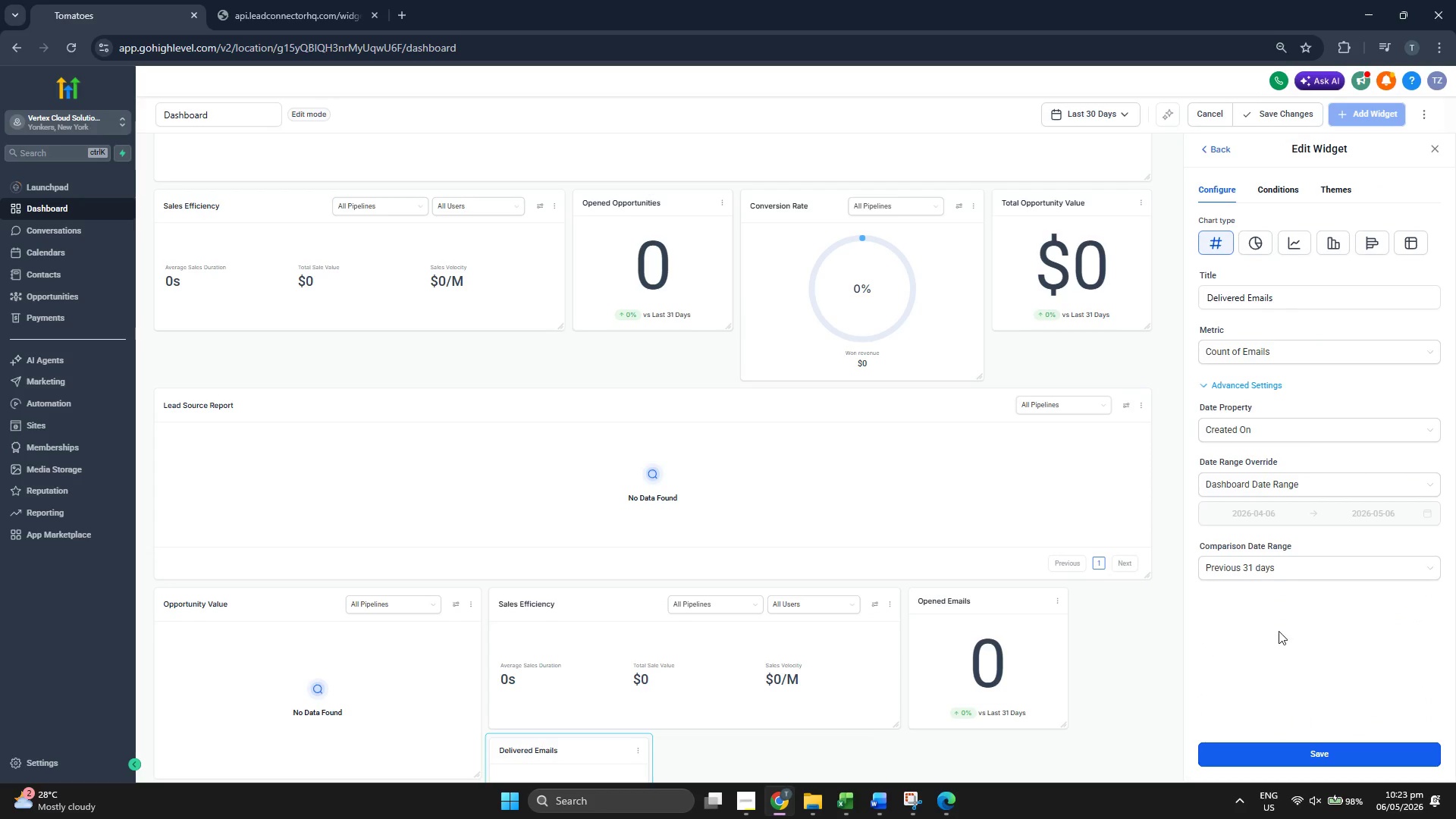 
scroll: coordinate [984, 413], scroll_direction: down, amount: 1.0
 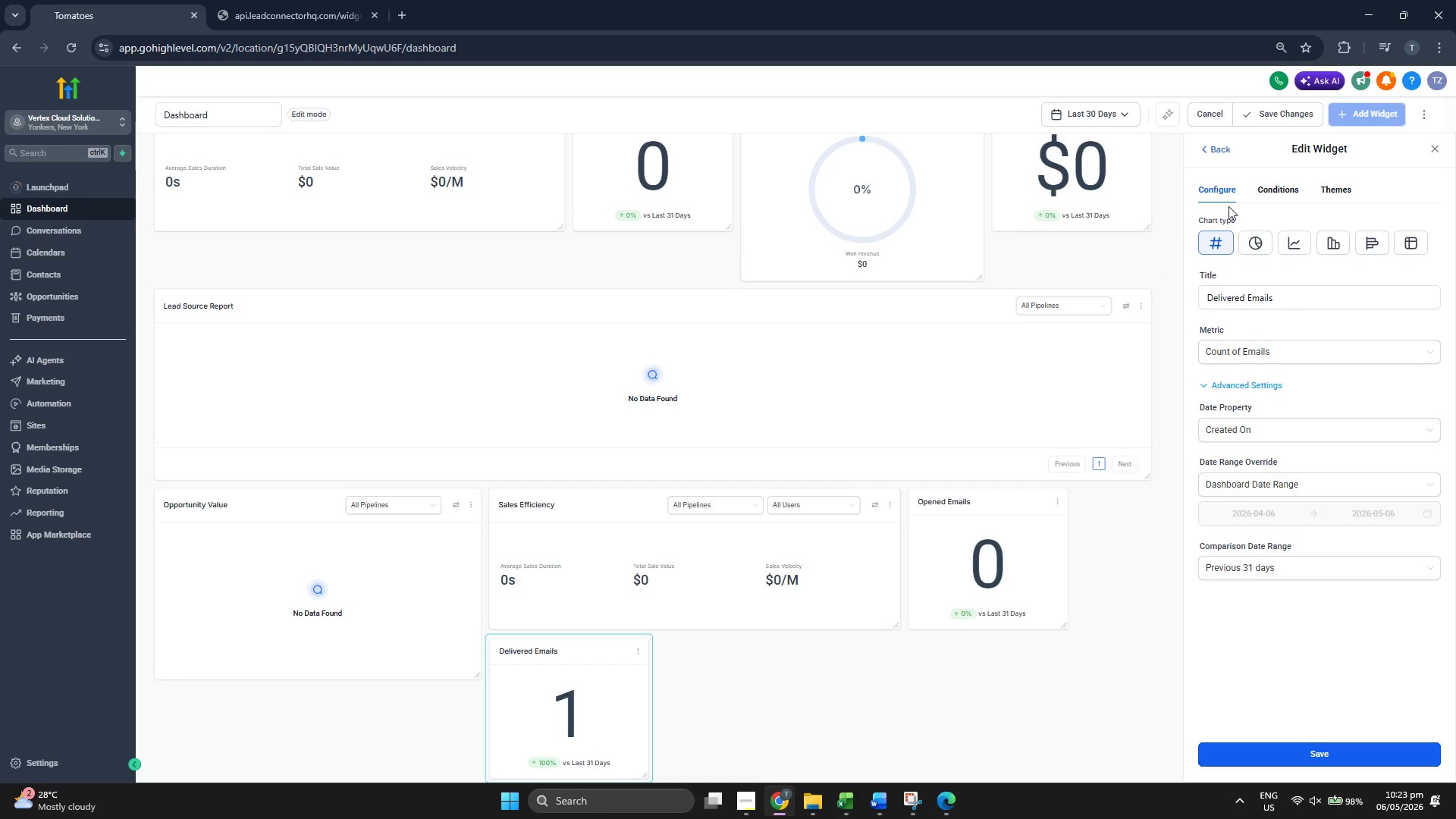 
scroll: coordinate [1277, 308], scroll_direction: up, amount: 1.0
 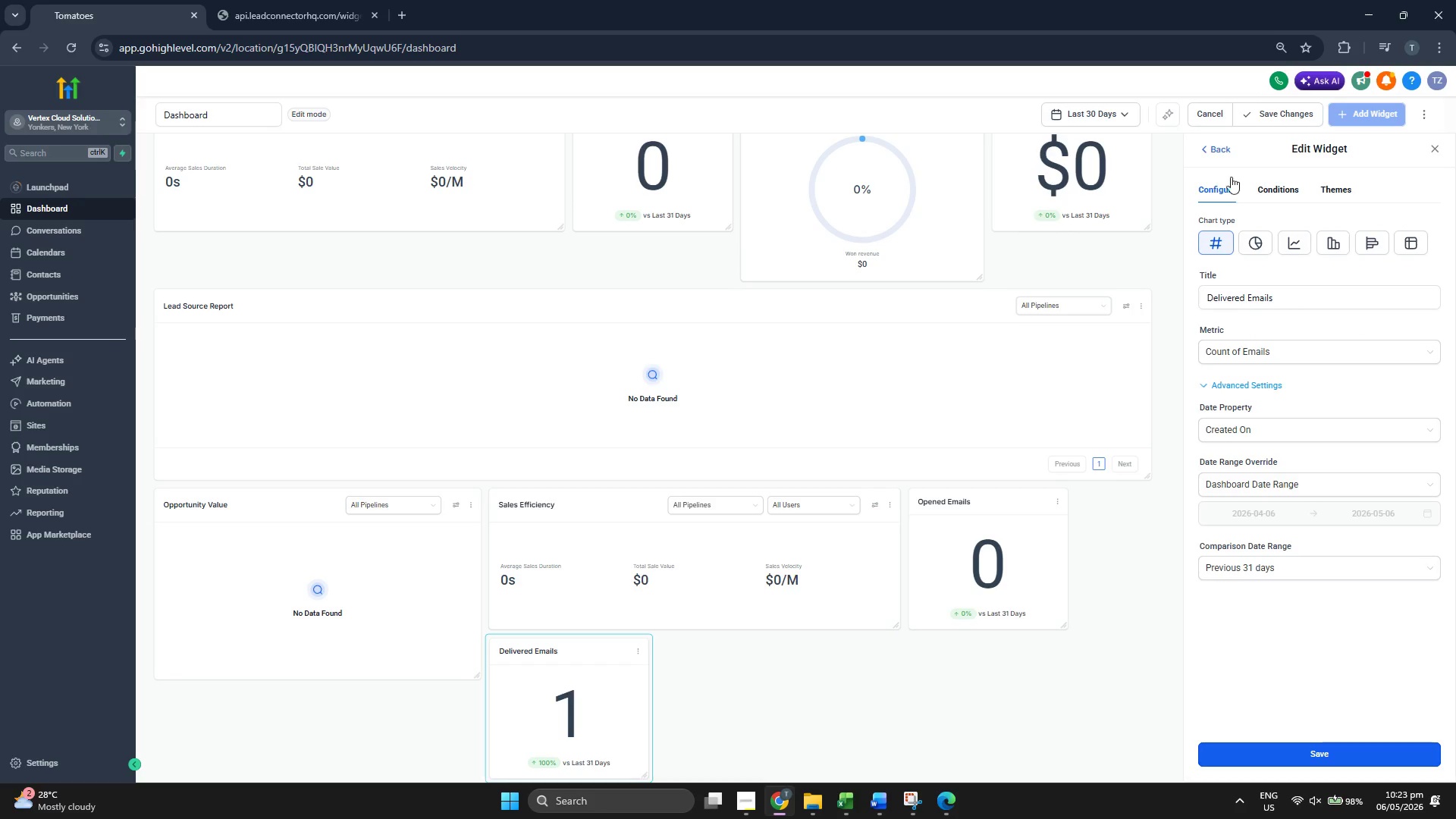 
left_click([1219, 152])
 